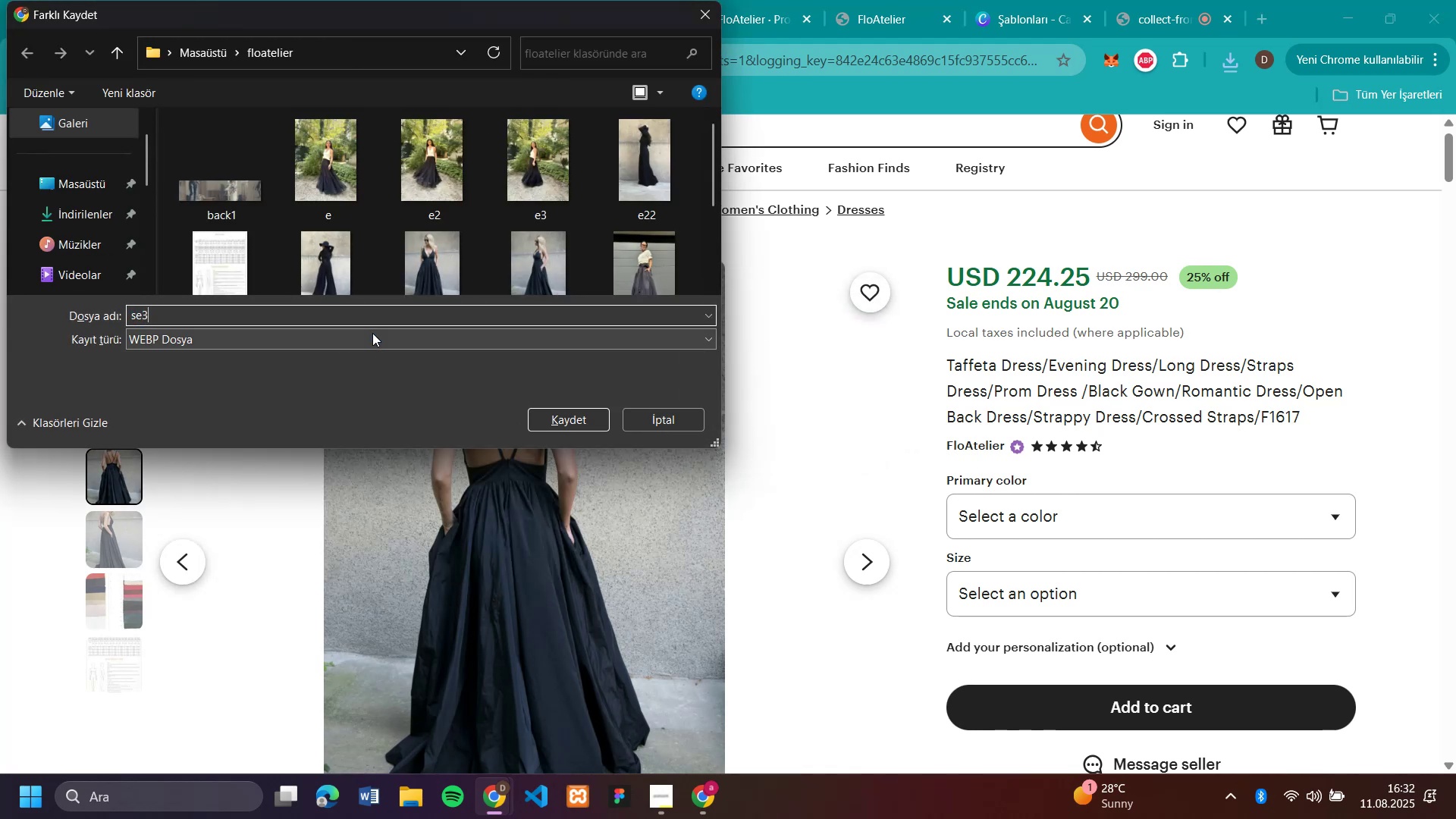 
key(Enter)
 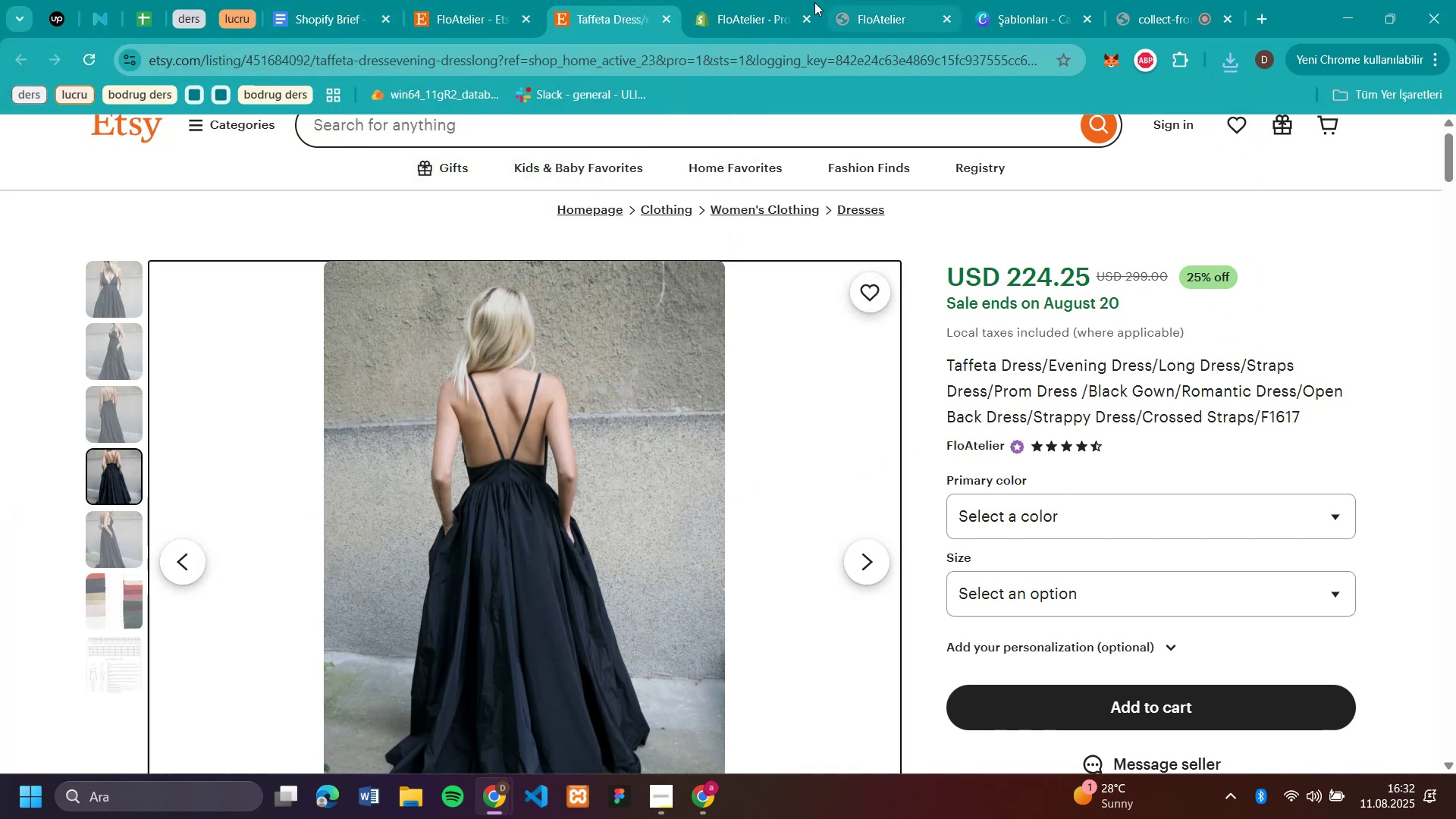 
left_click([743, 27])
 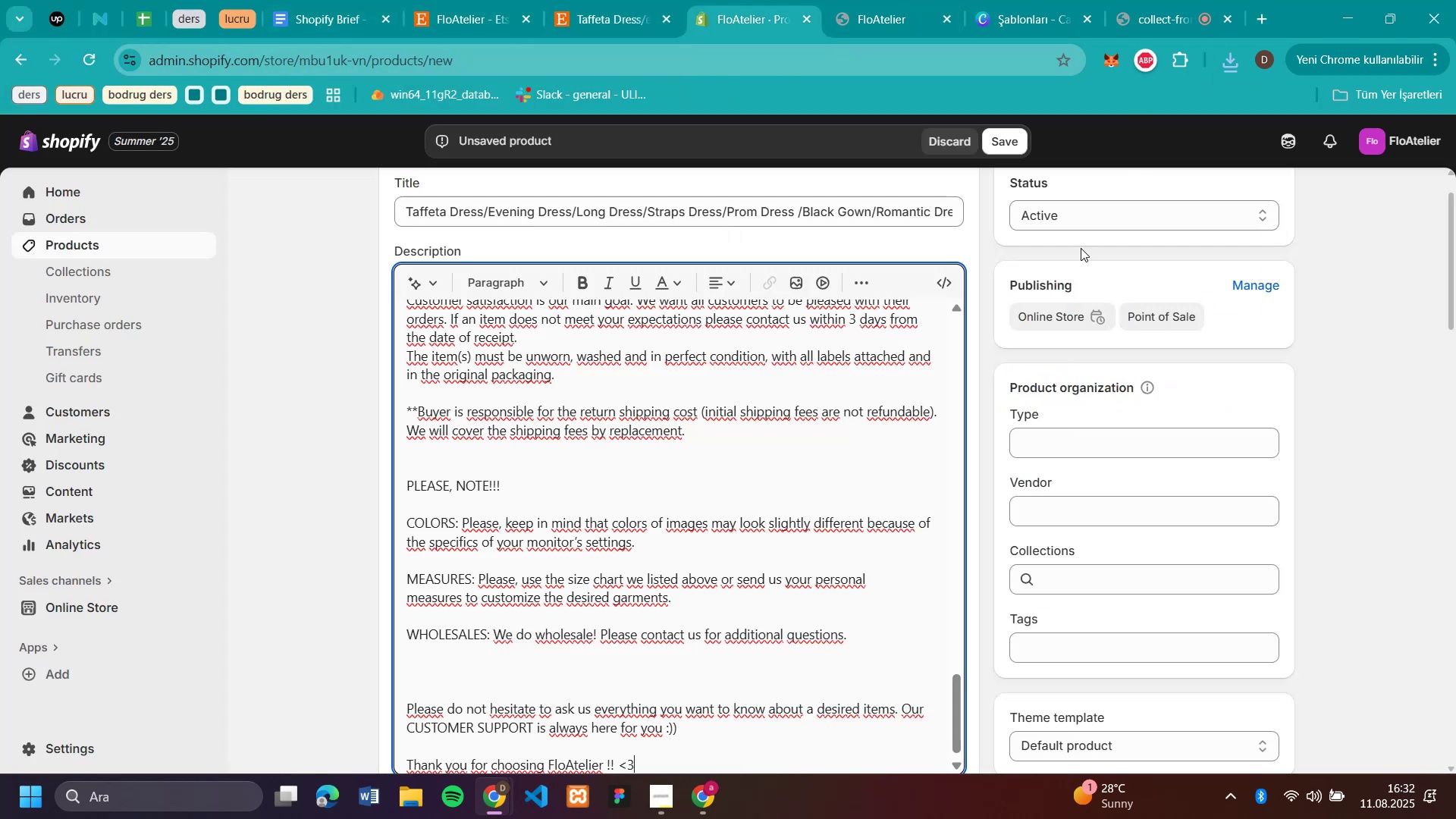 
scroll: coordinate [982, 350], scroll_direction: down, amount: 4.0
 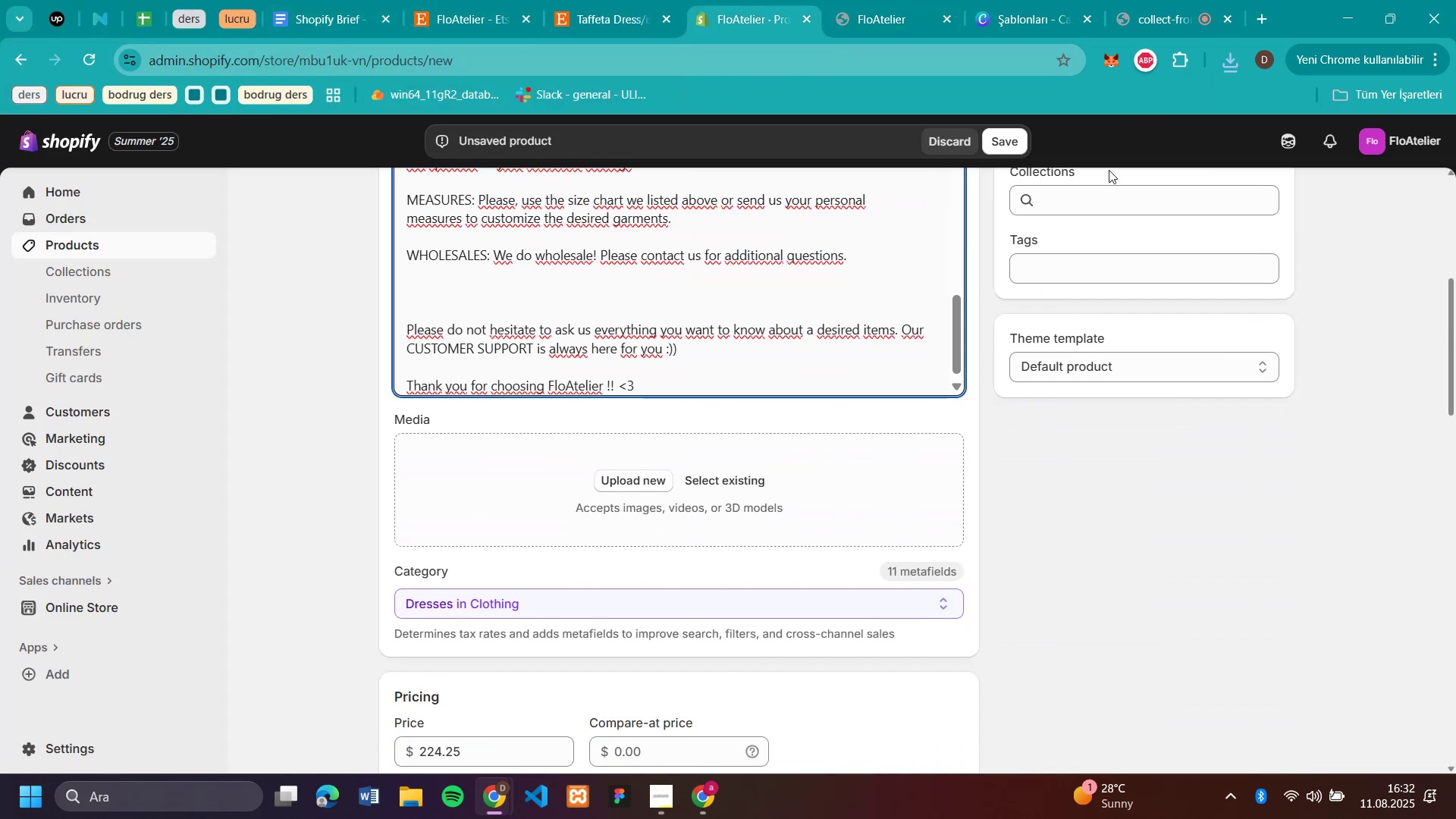 
left_click([1100, 200])
 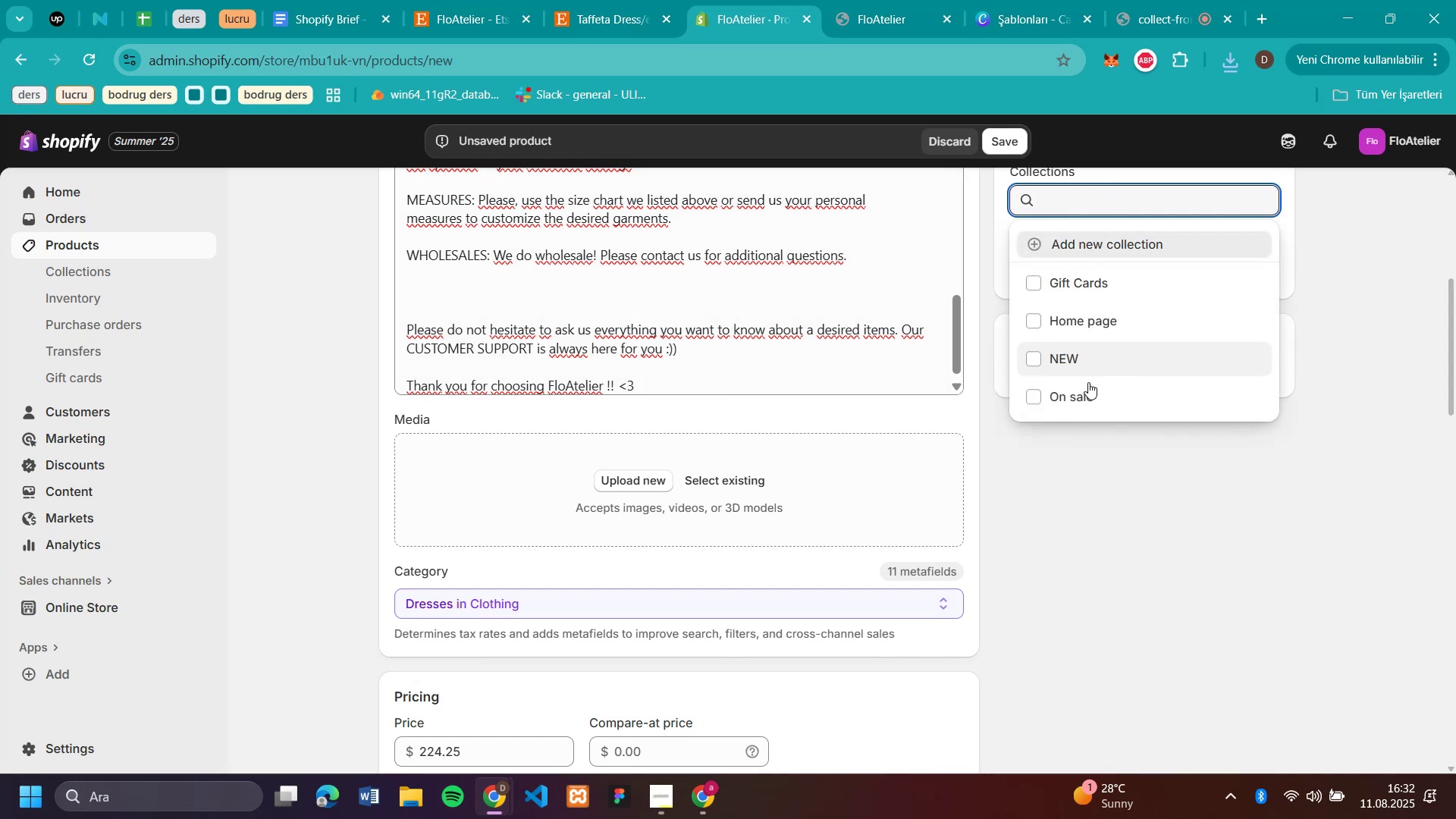 
left_click([1087, 397])
 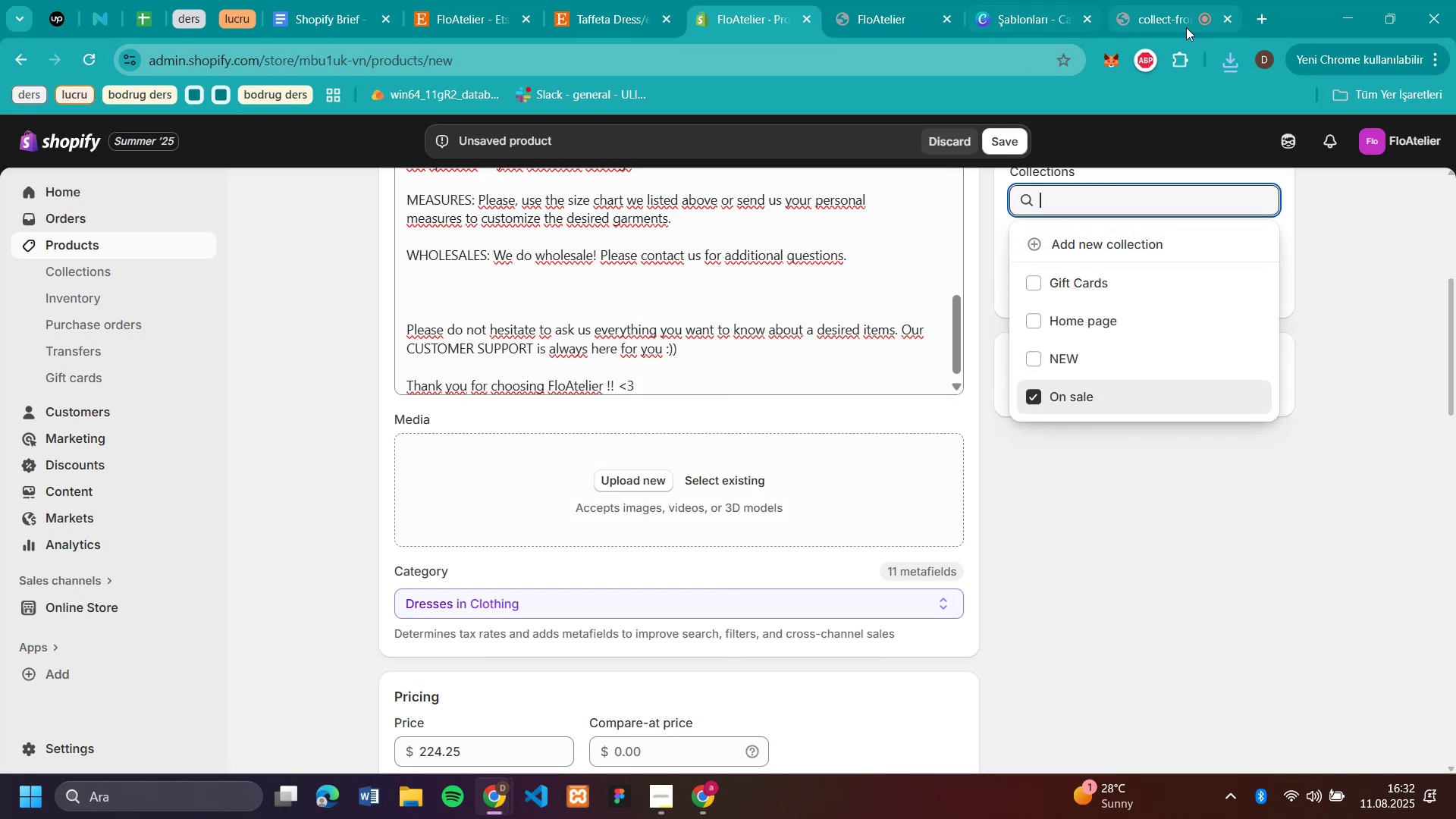 
left_click([1220, 60])
 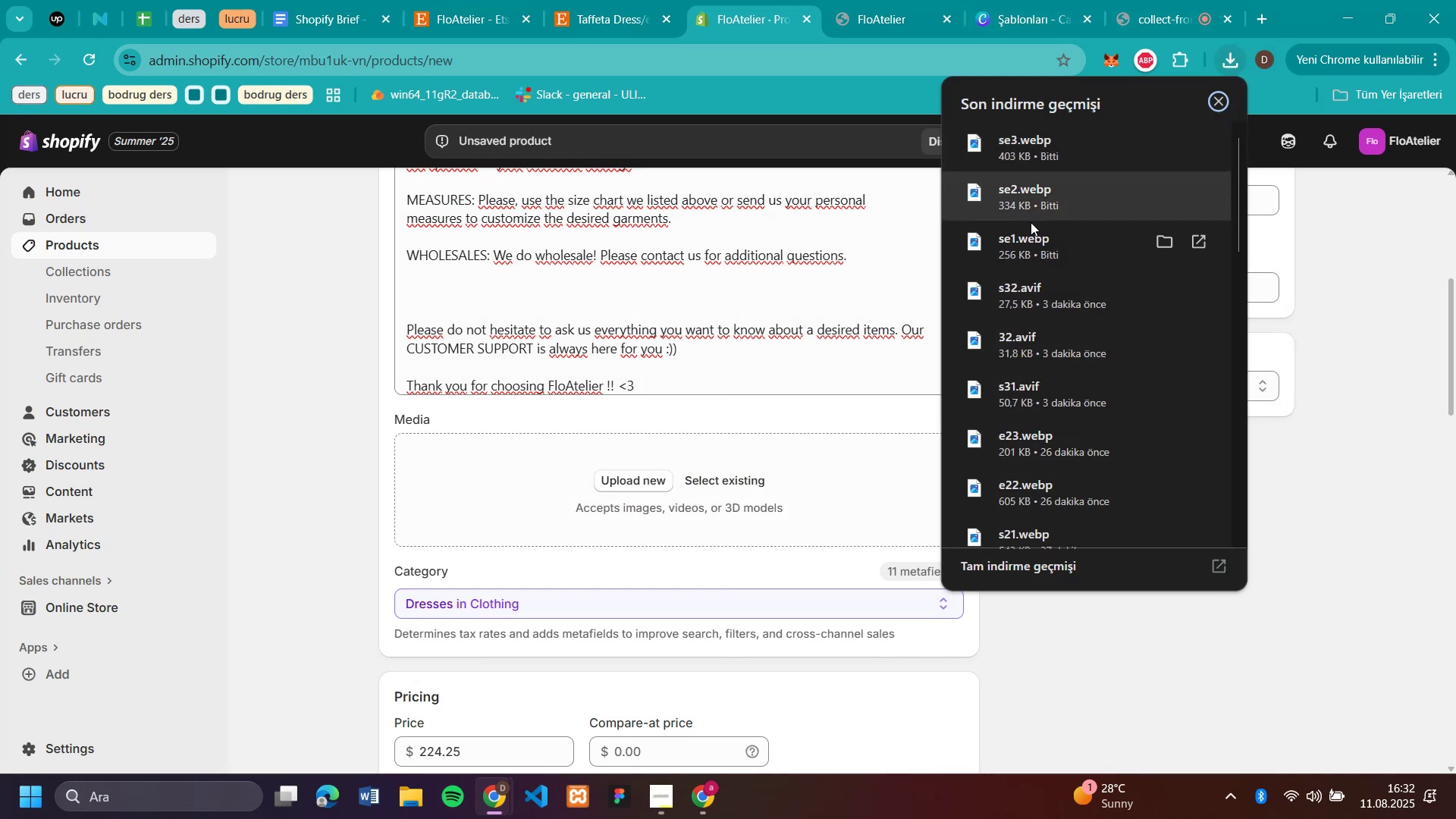 
left_click_drag(start_coordinate=[1037, 249], to_coordinate=[610, 460])
 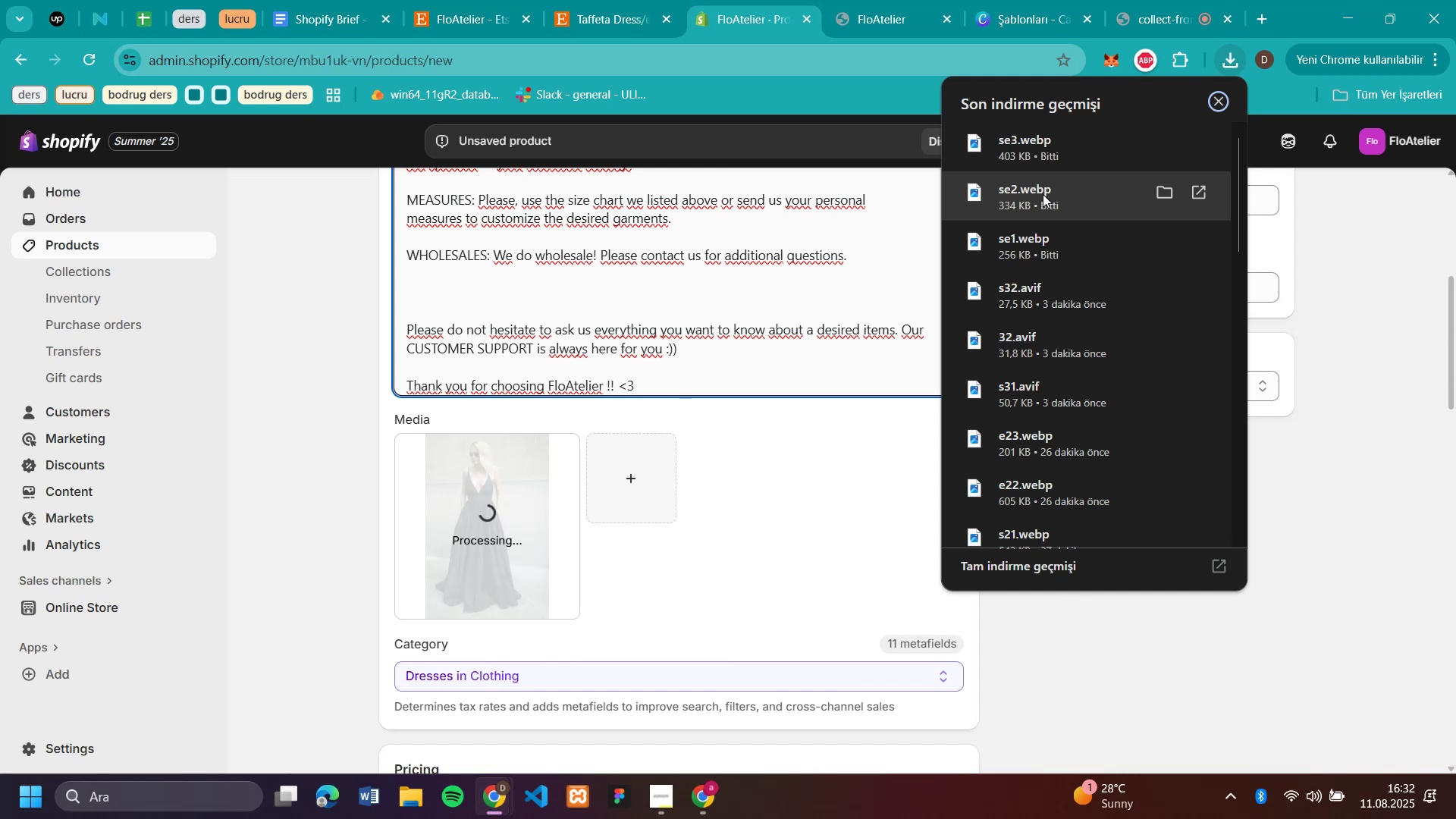 
wait(5.17)
 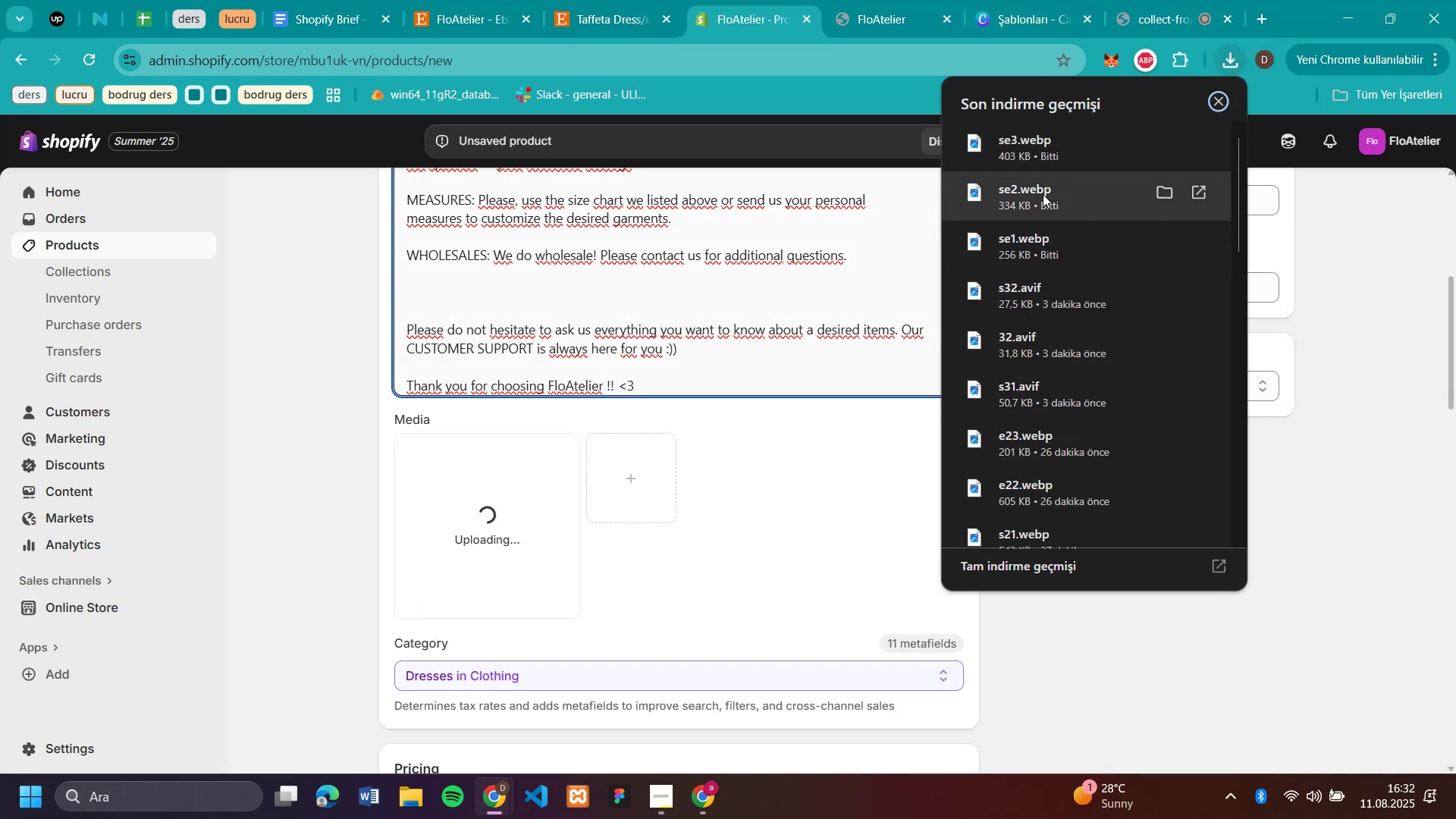 
left_click_drag(start_coordinate=[1043, 194], to_coordinate=[750, 485])
 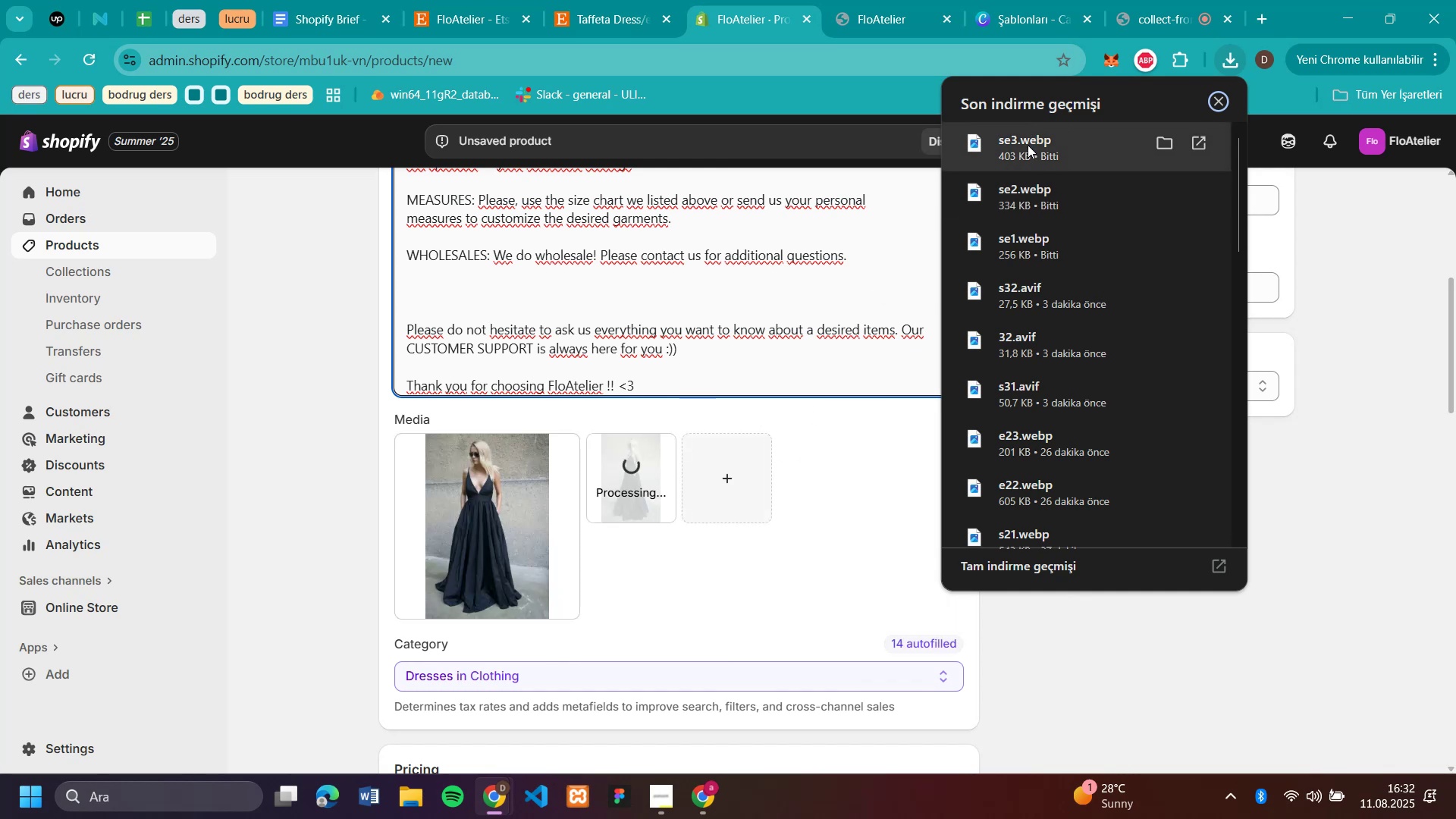 
left_click_drag(start_coordinate=[1028, 145], to_coordinate=[782, 466])
 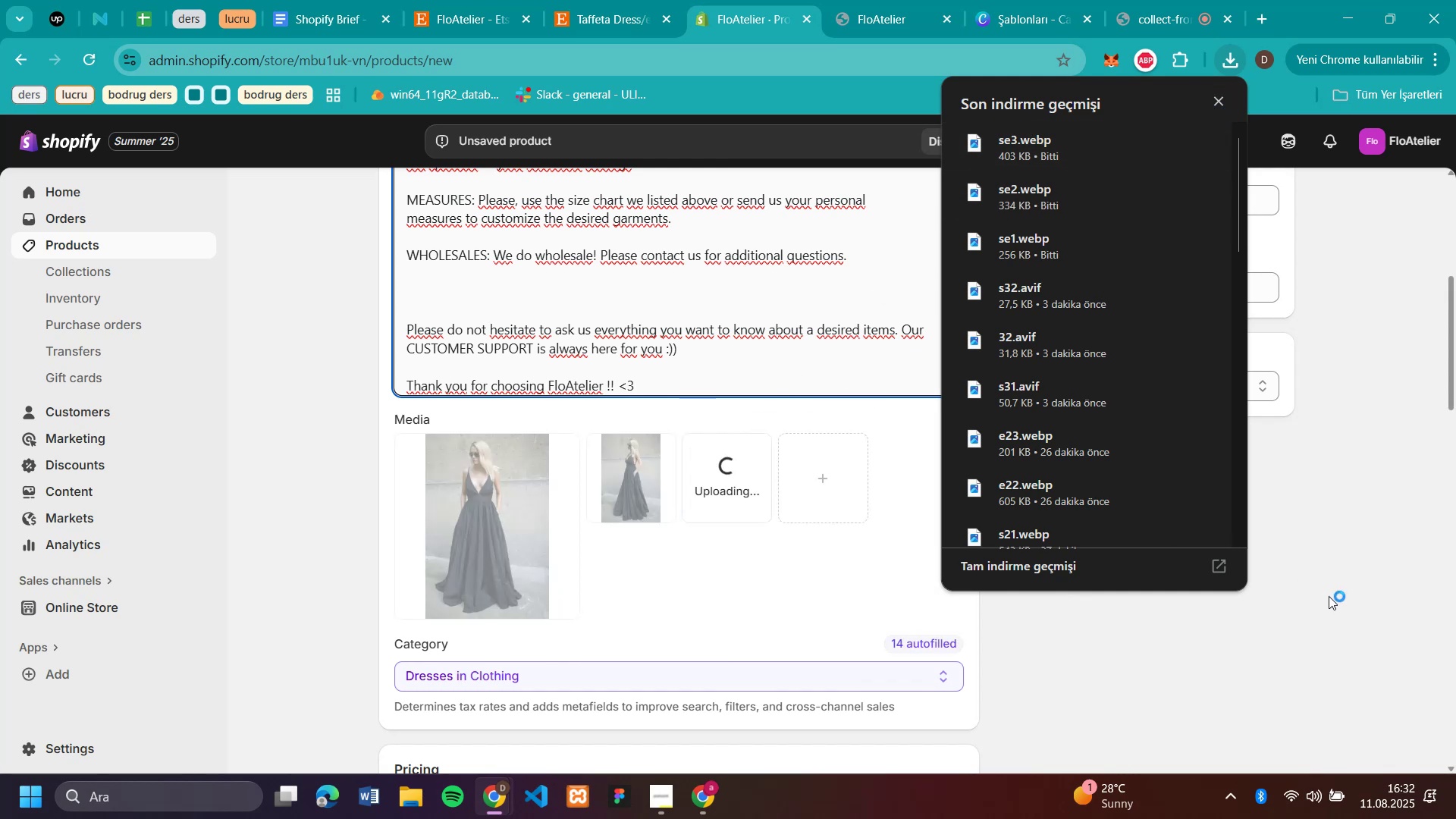 
left_click([1341, 581])
 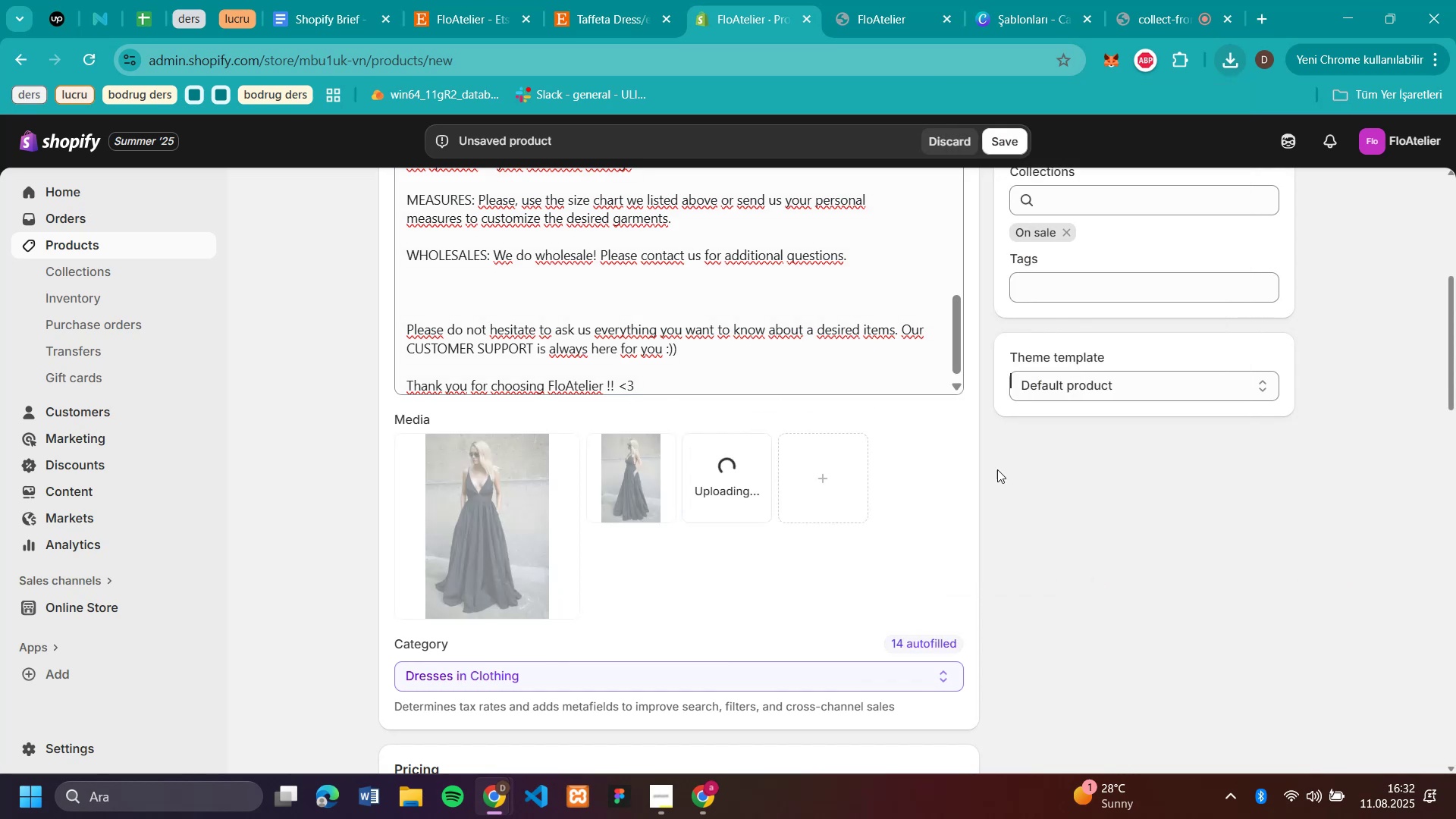 
scroll: coordinate [757, 434], scroll_direction: down, amount: 12.0
 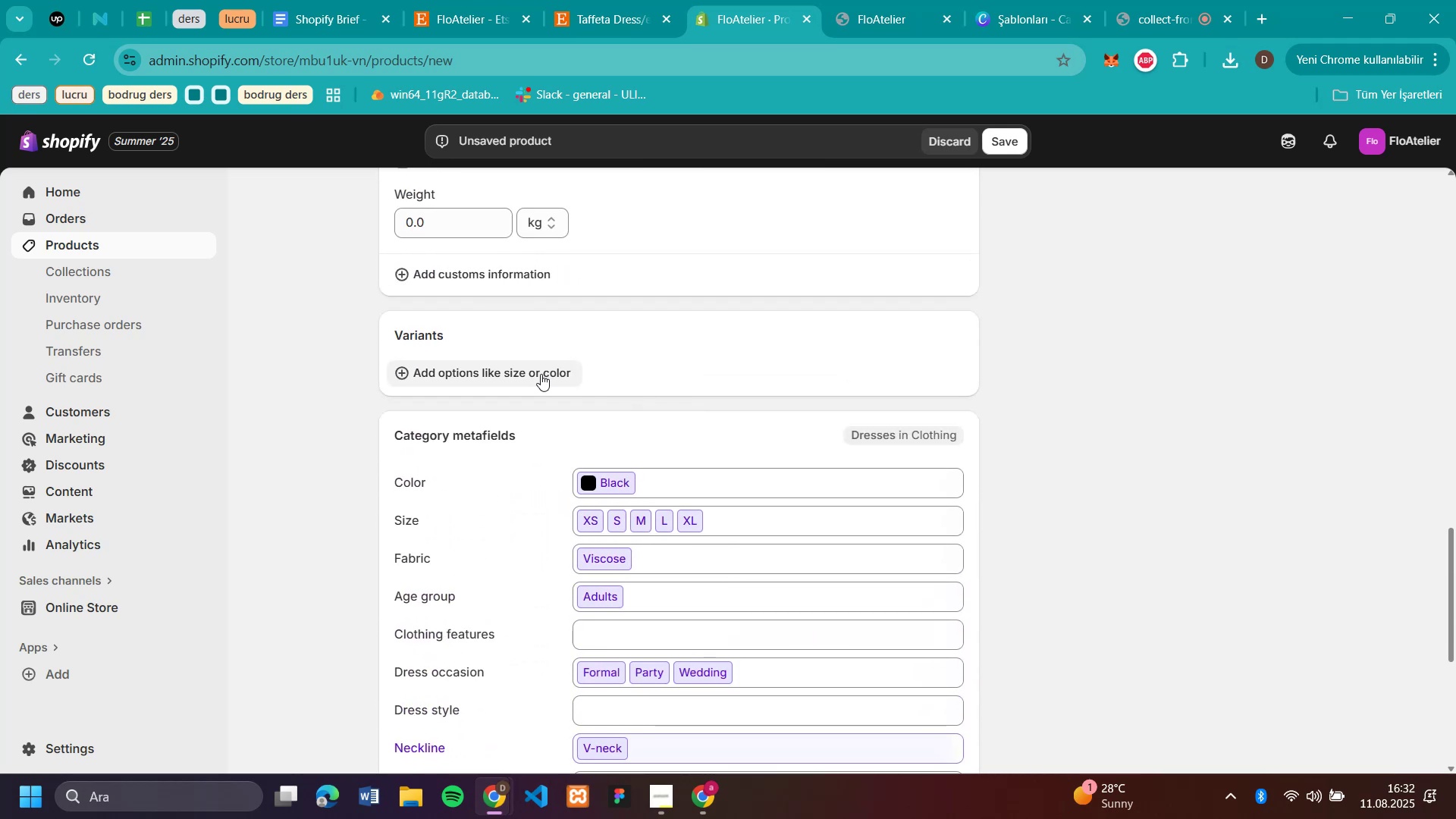 
left_click([541, 374])
 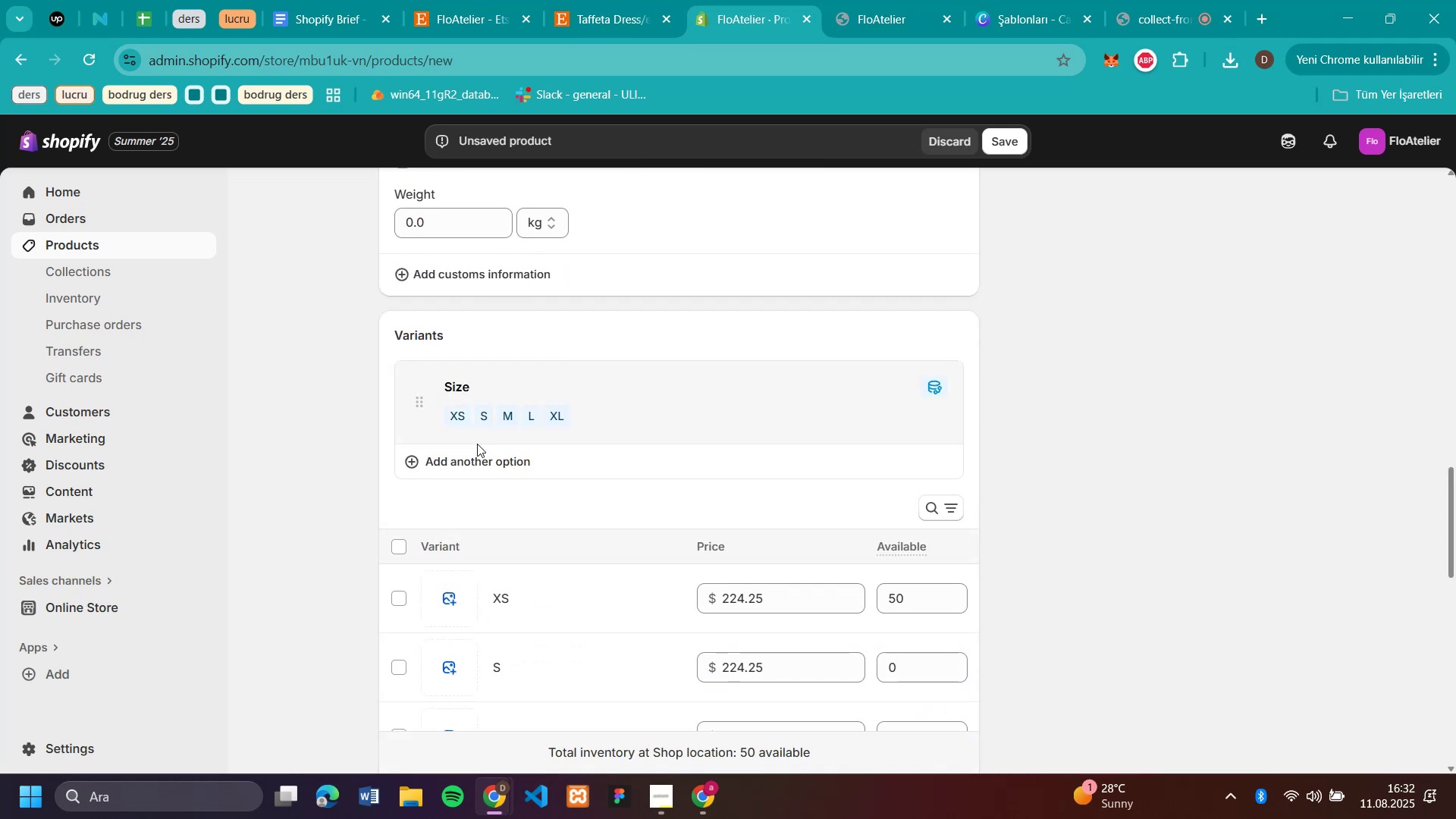 
scroll: coordinate [722, 500], scroll_direction: down, amount: 1.0
 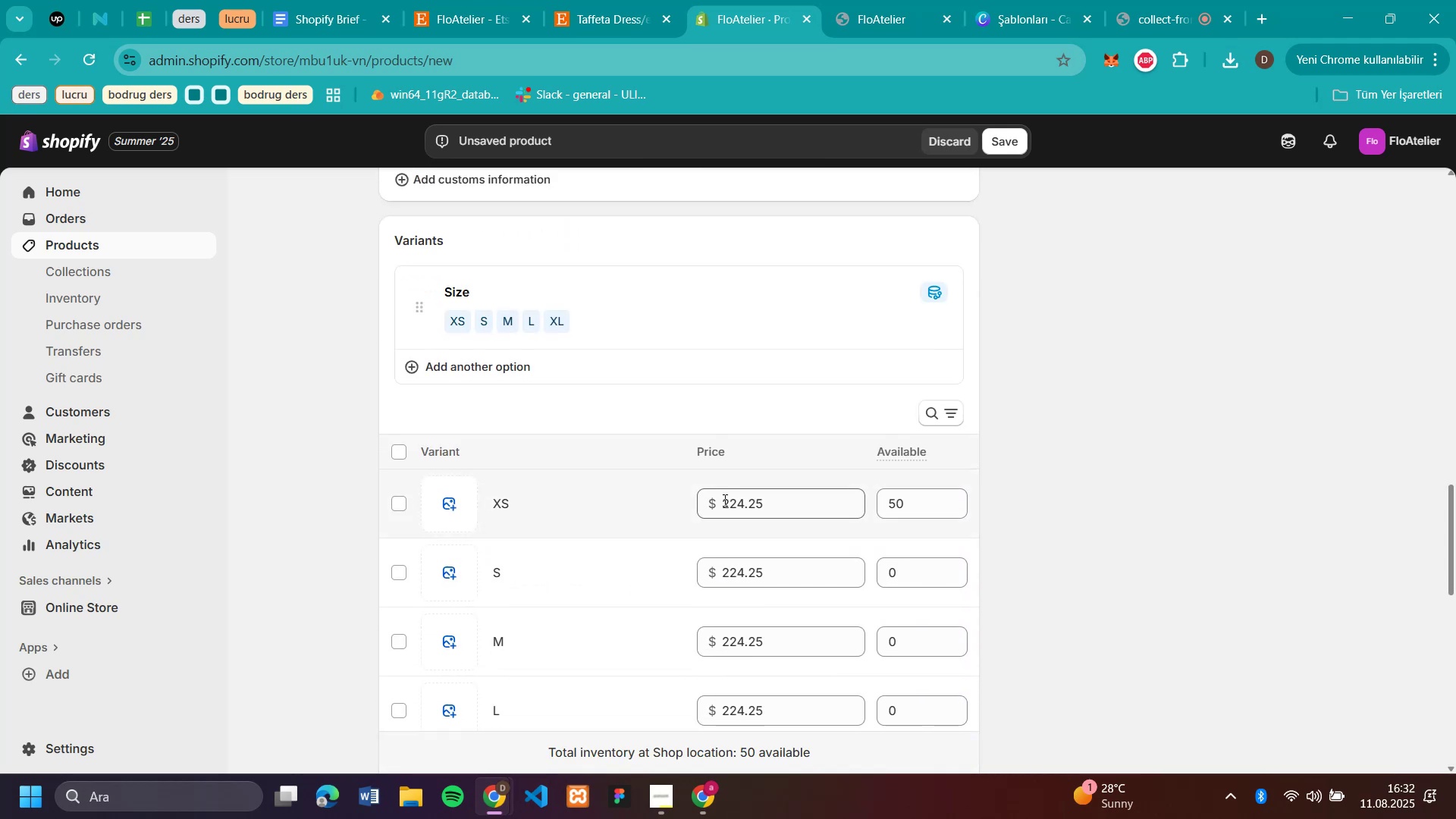 
scroll: coordinate [710, 466], scroll_direction: up, amount: 1.0
 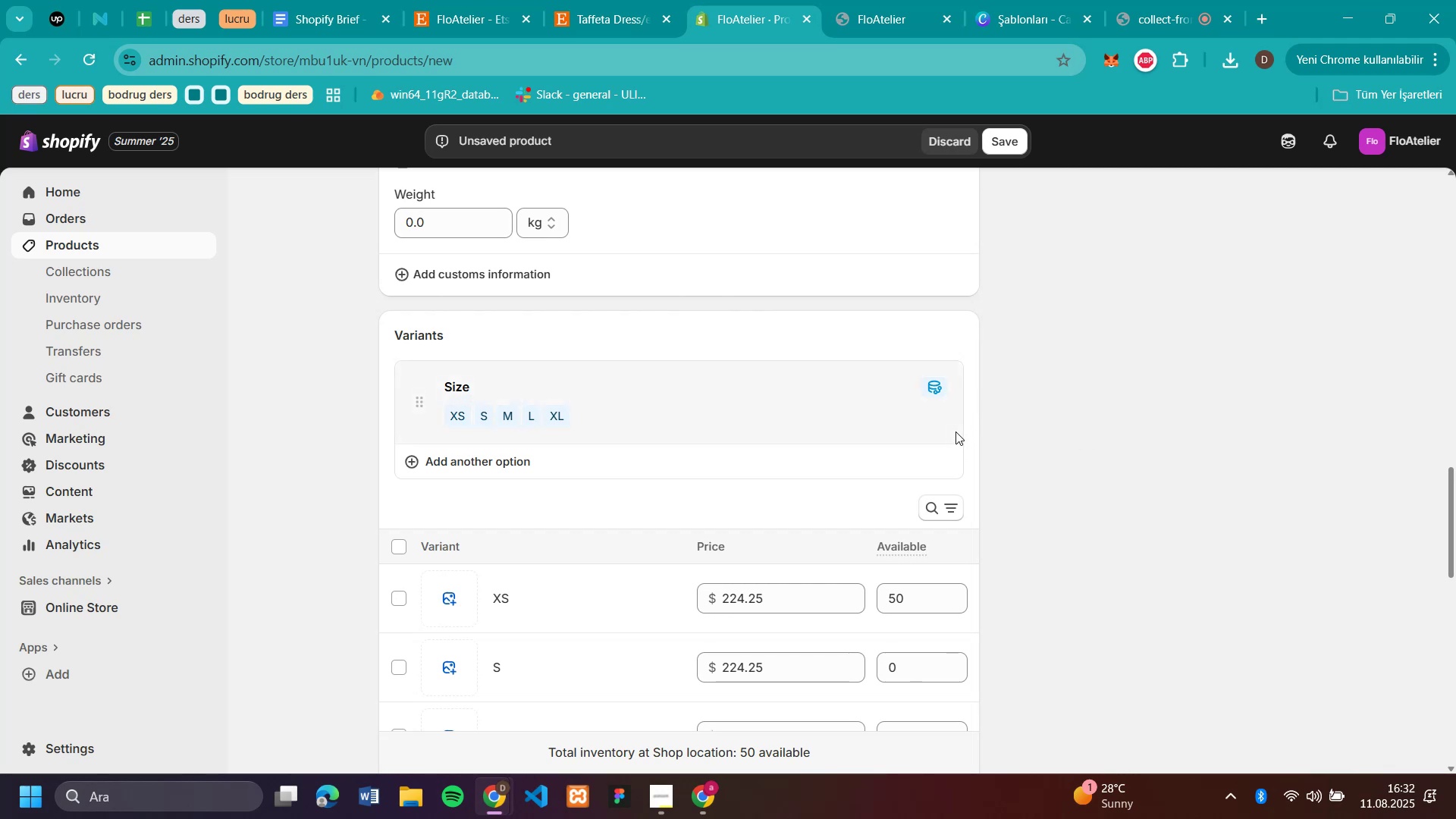 
wait(7.18)
 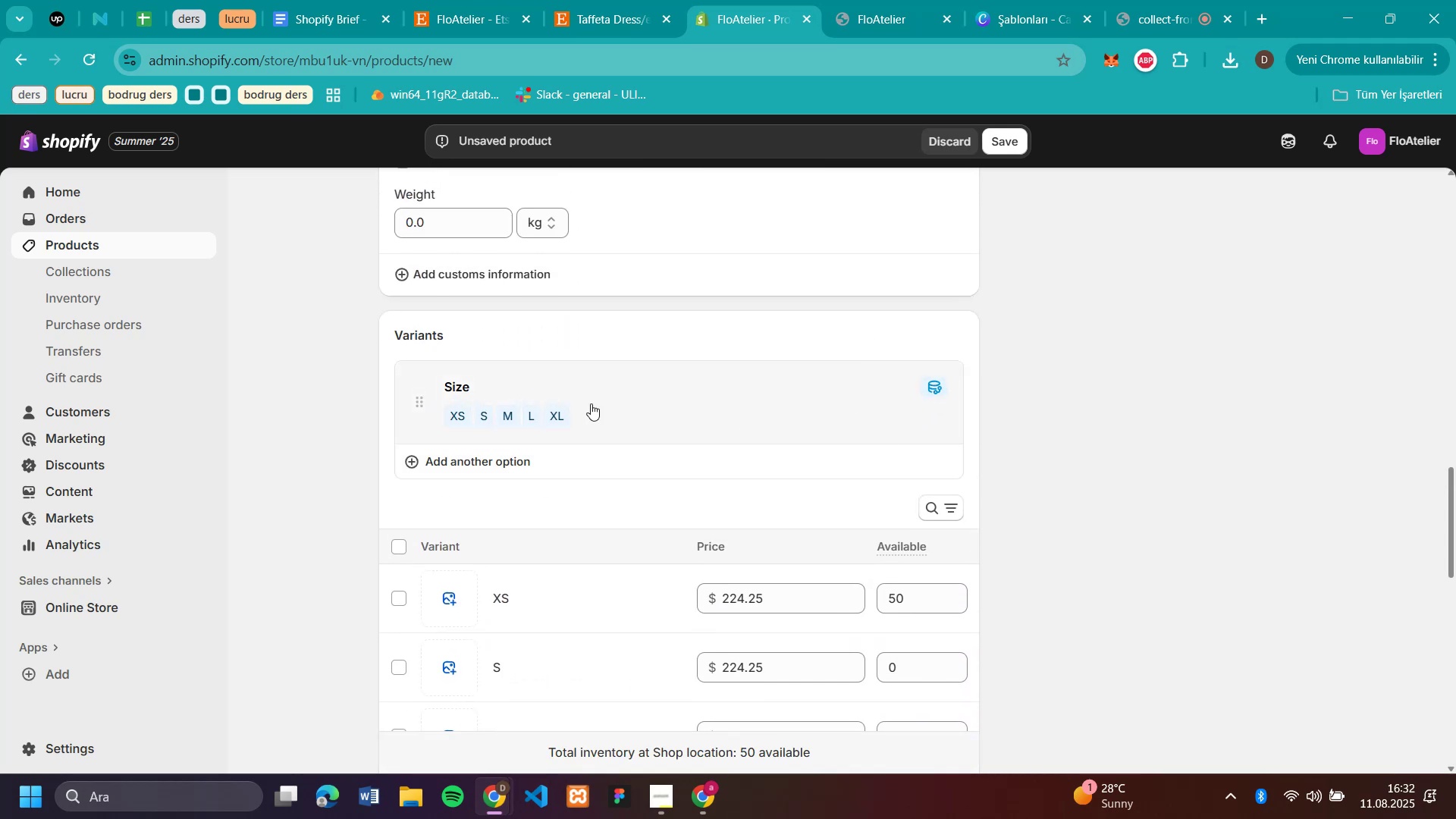 
left_click([946, 381])
 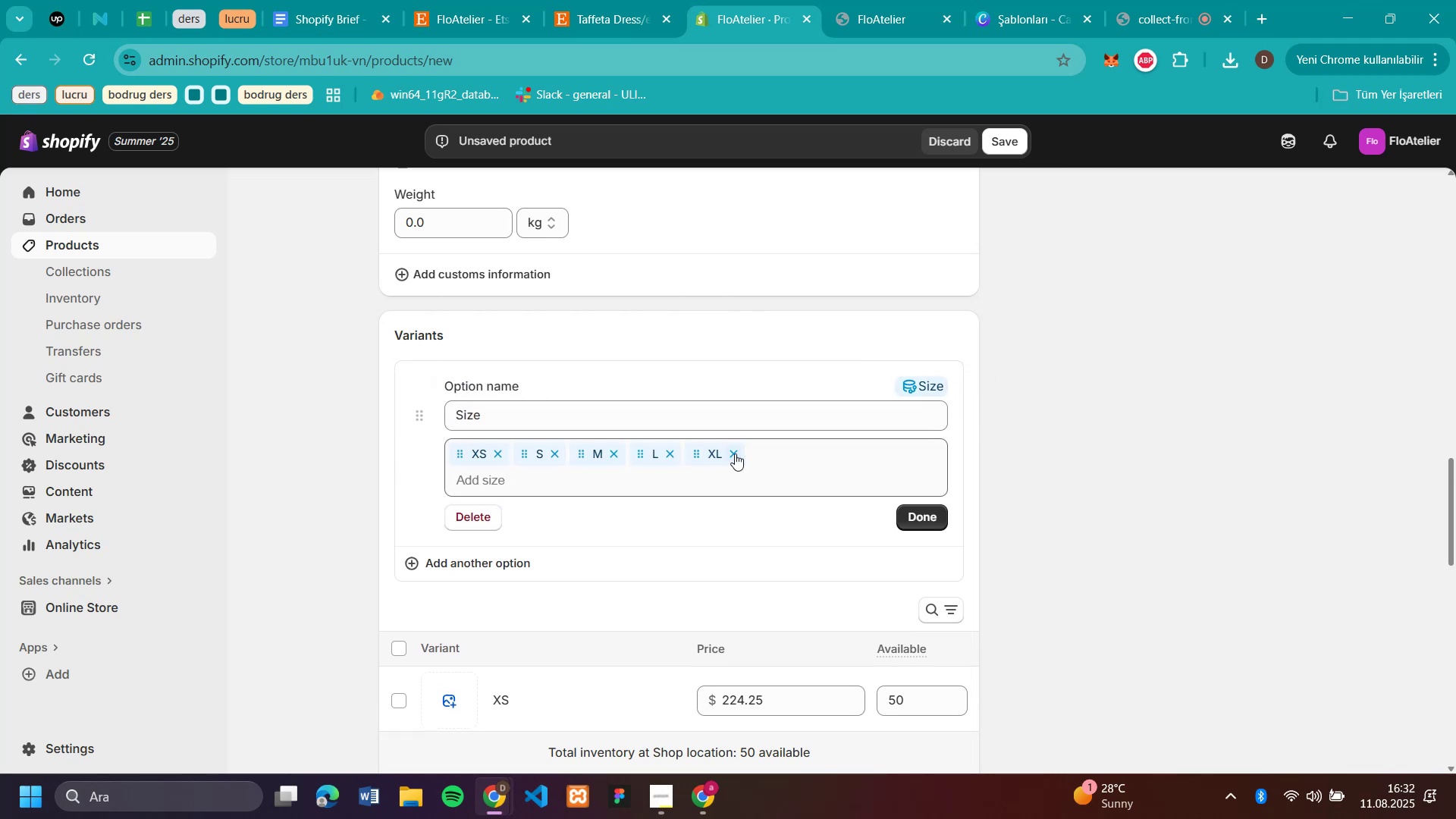 
left_click([735, 453])
 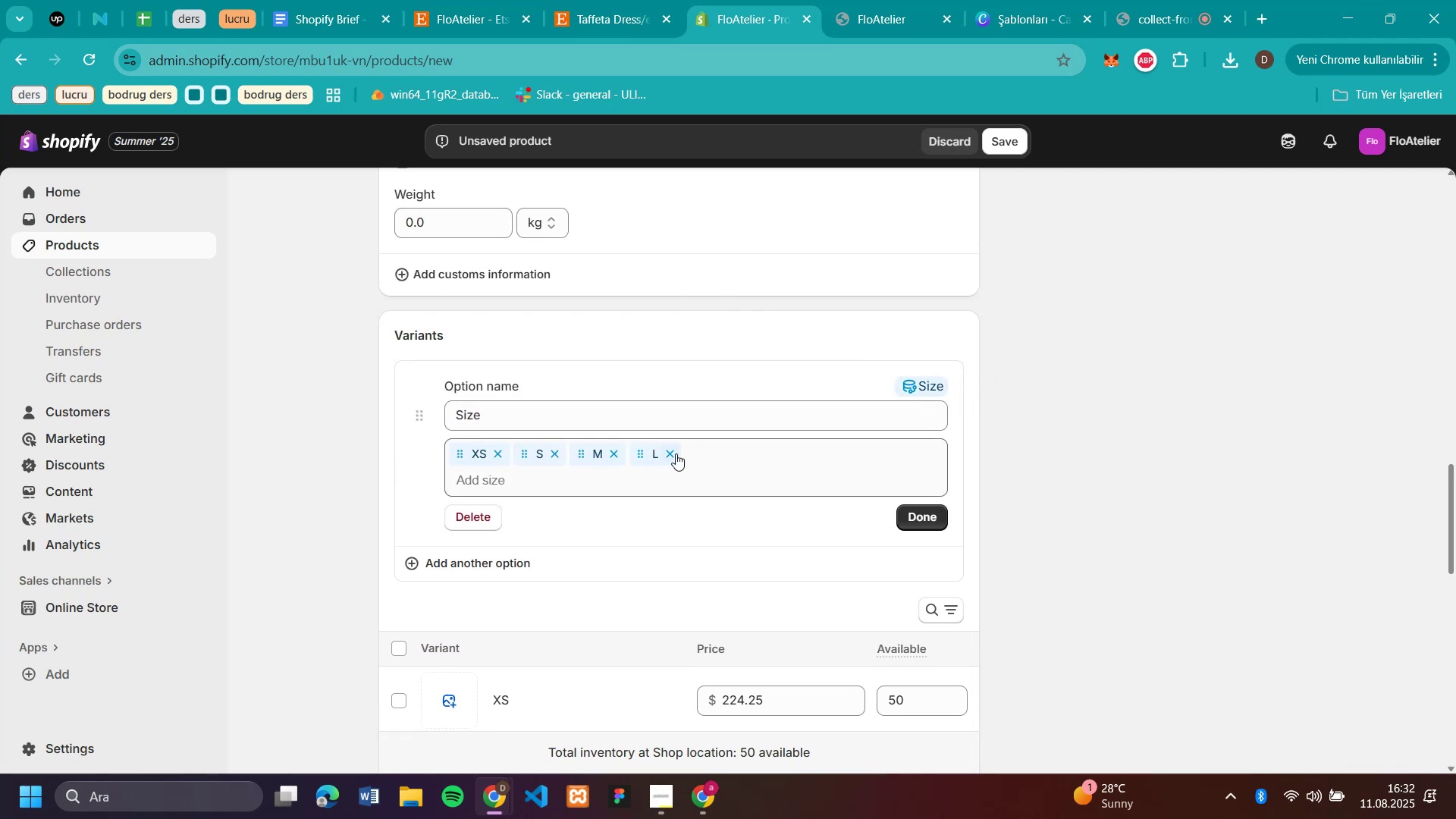 
left_click([676, 453])
 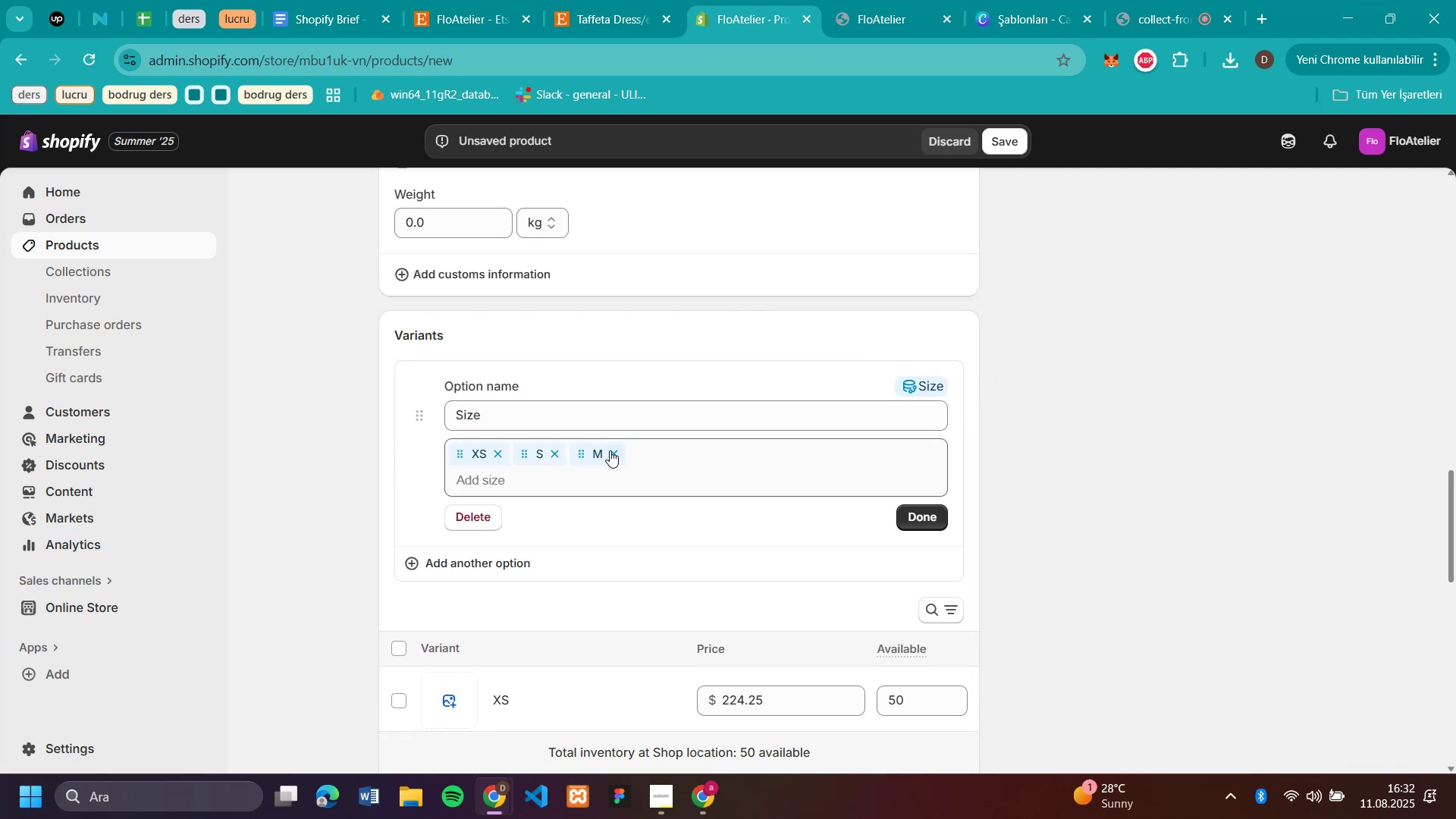 
left_click([609, 450])
 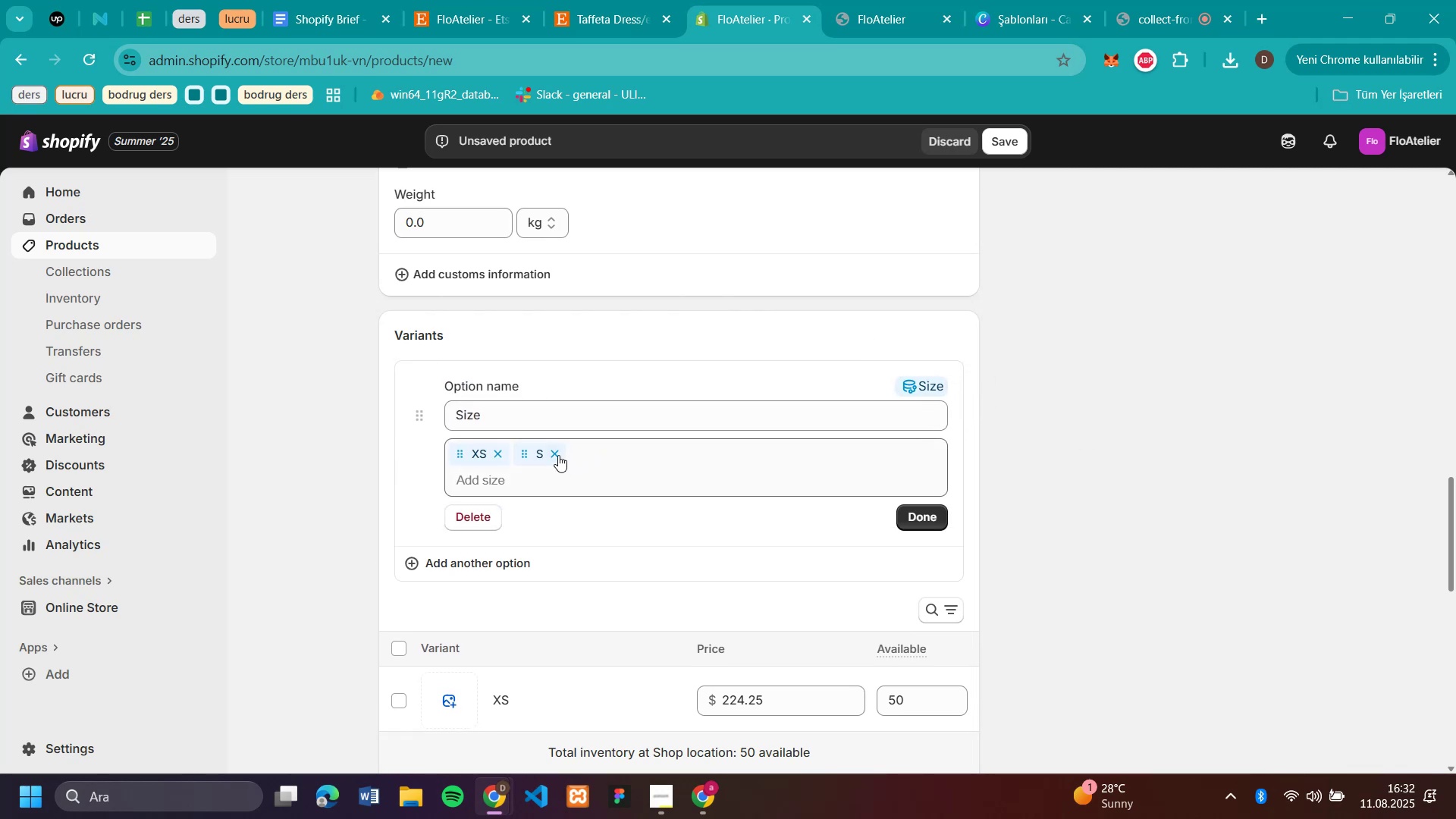 
left_click([558, 455])
 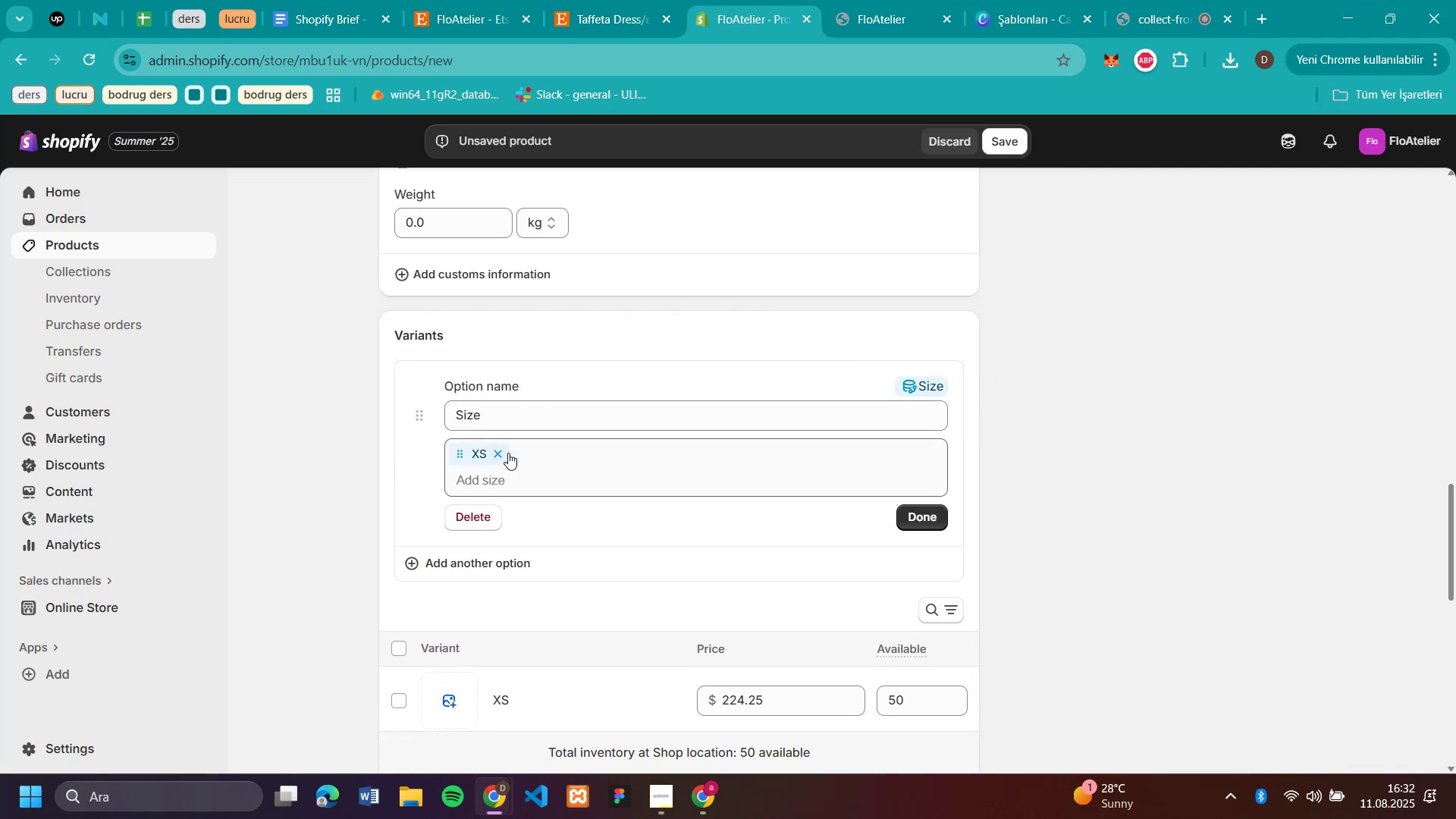 
left_click([508, 453])
 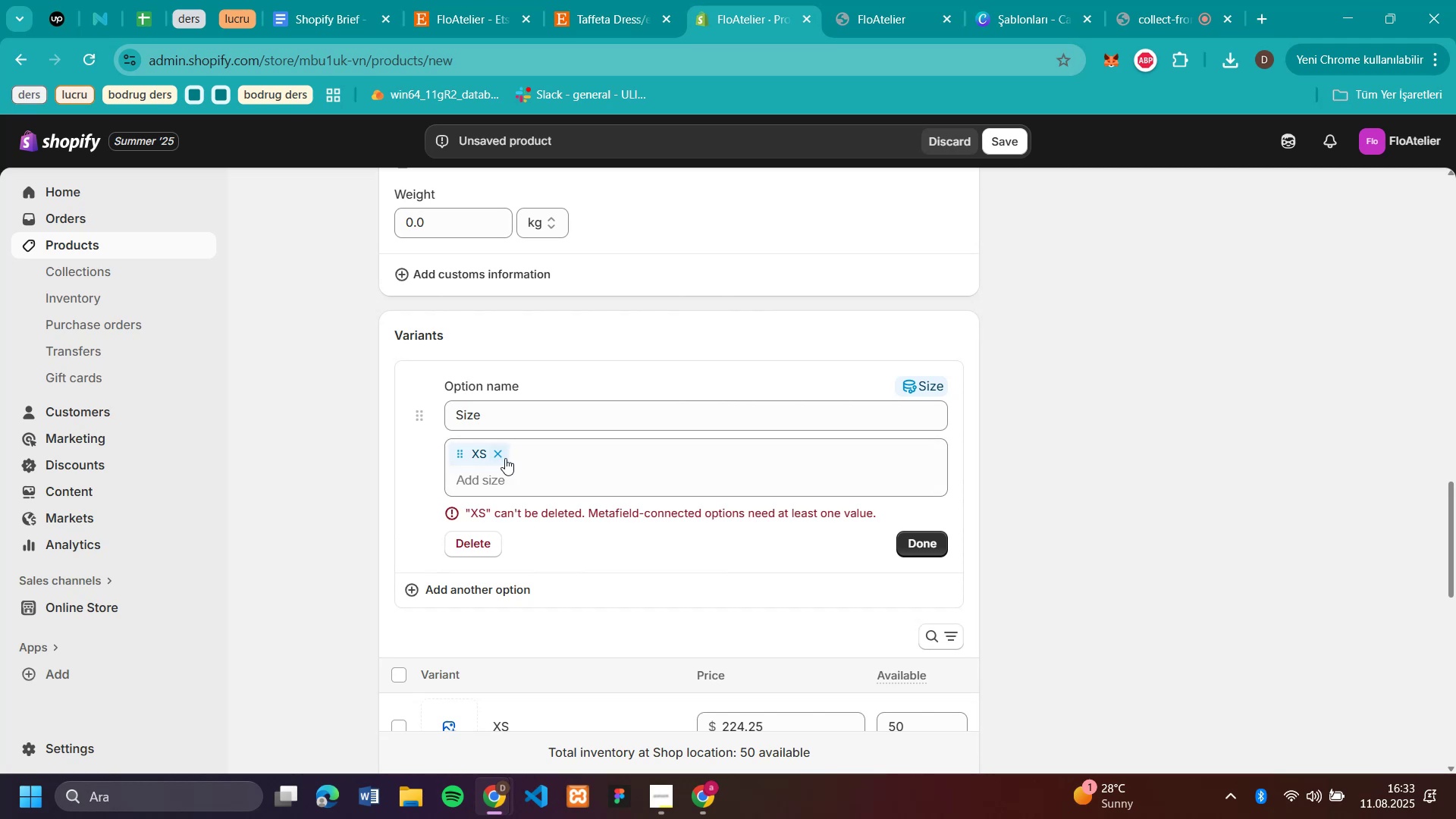 
left_click([494, 452])
 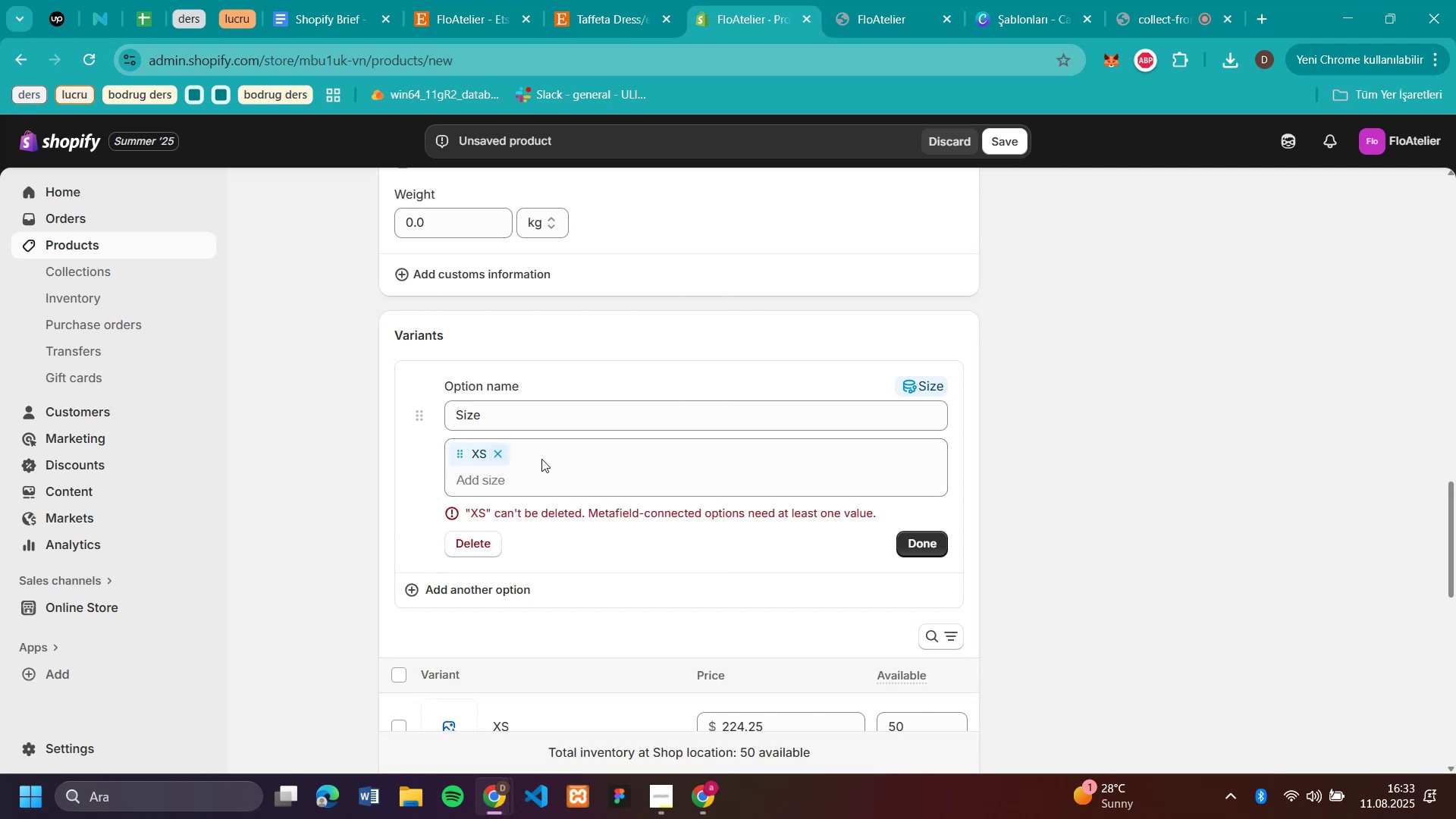 
left_click([544, 459])
 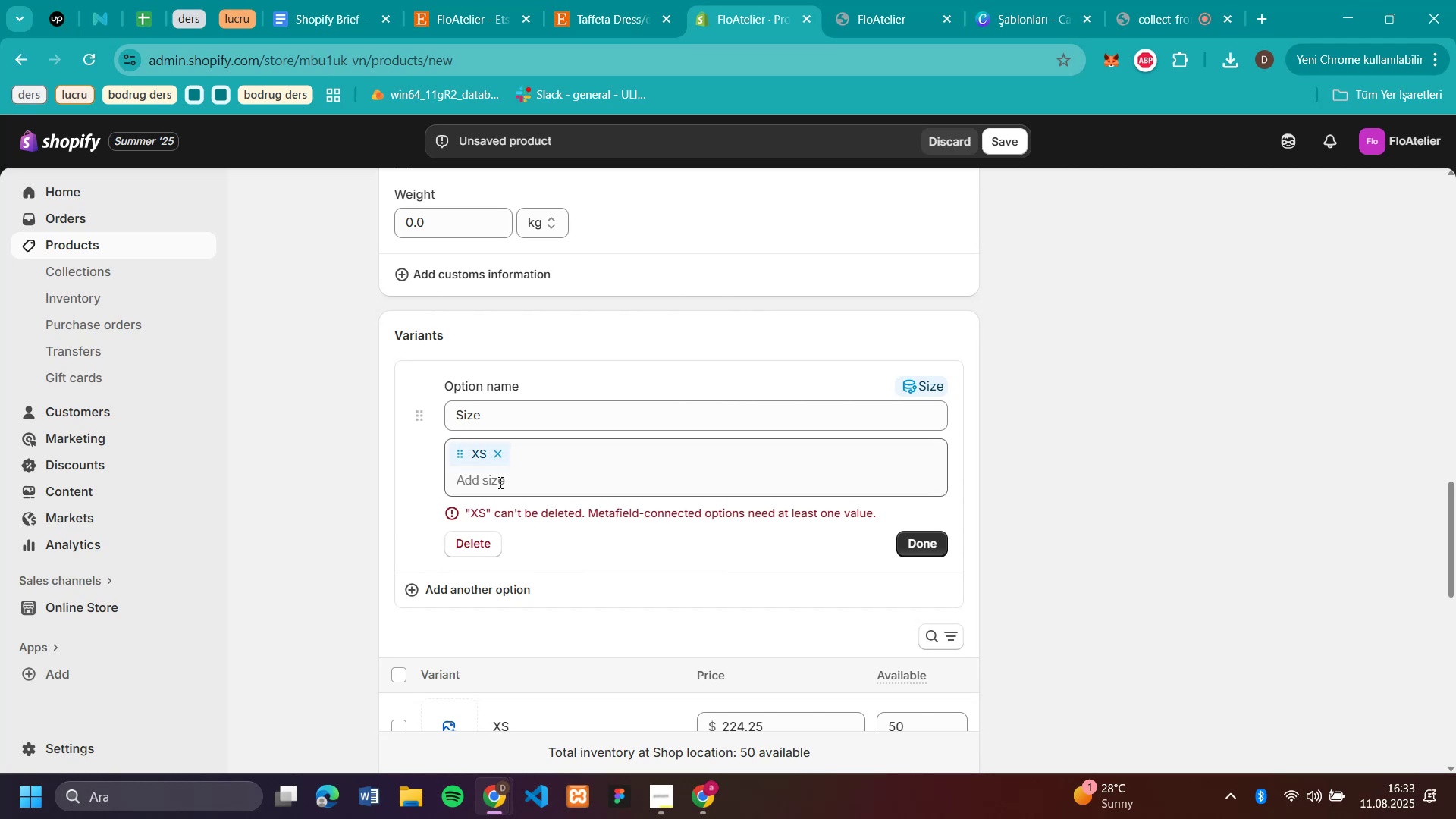 
left_click([499, 482])
 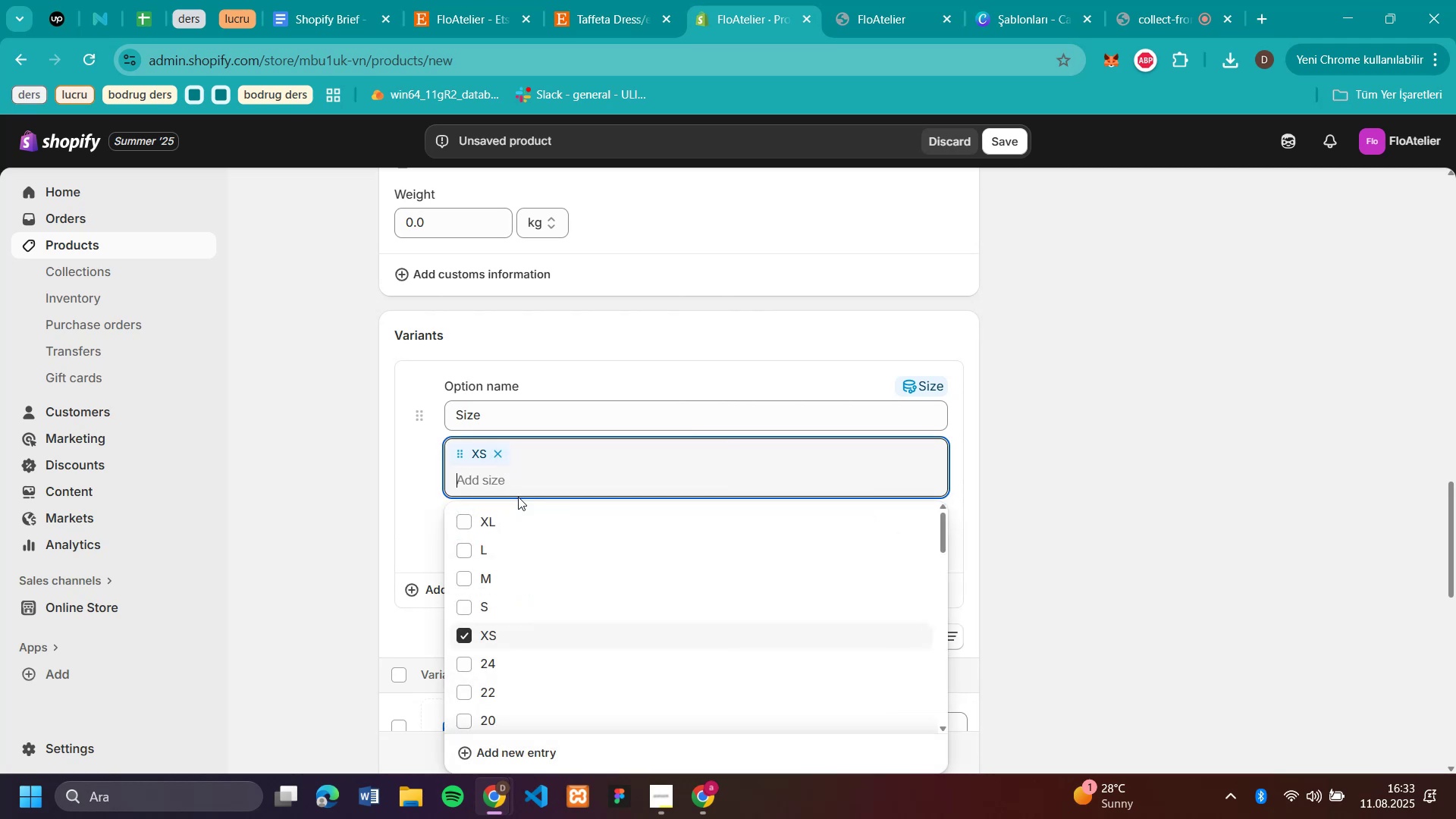 
scroll: coordinate [685, 503], scroll_direction: down, amount: 1.0
 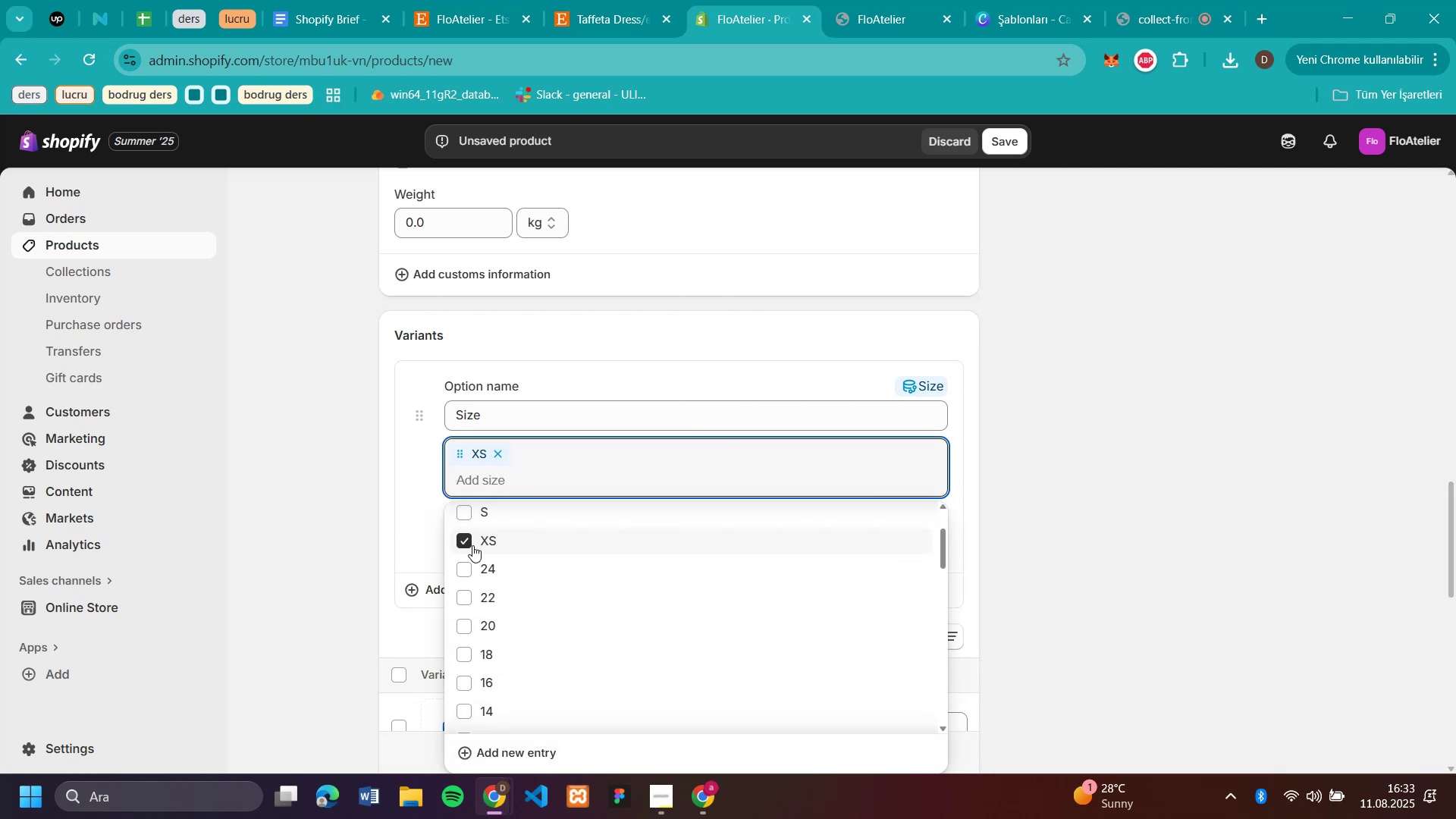 
left_click([470, 545])
 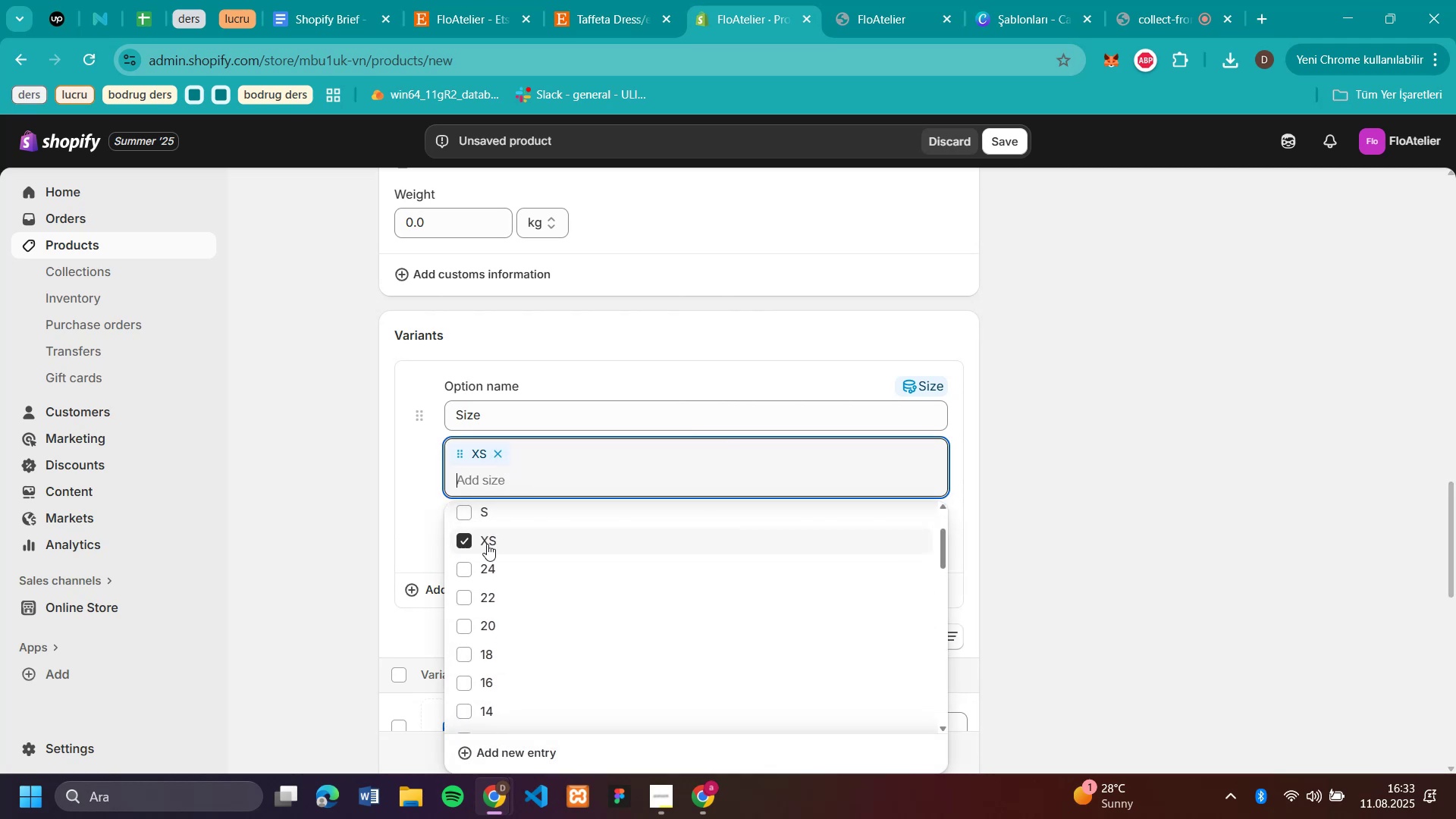 
scroll: coordinate [592, 562], scroll_direction: down, amount: 4.0
 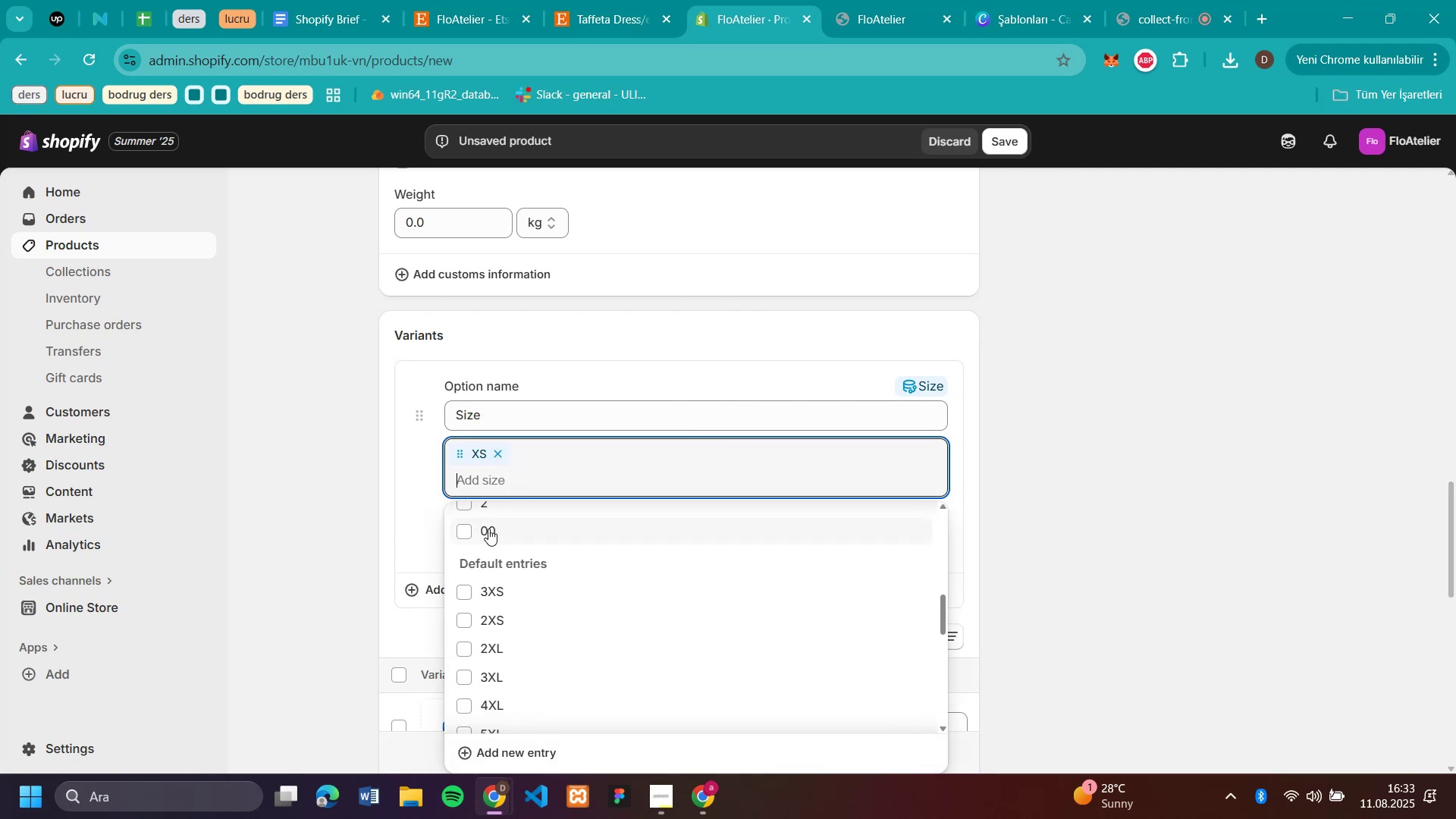 
left_click([463, 533])
 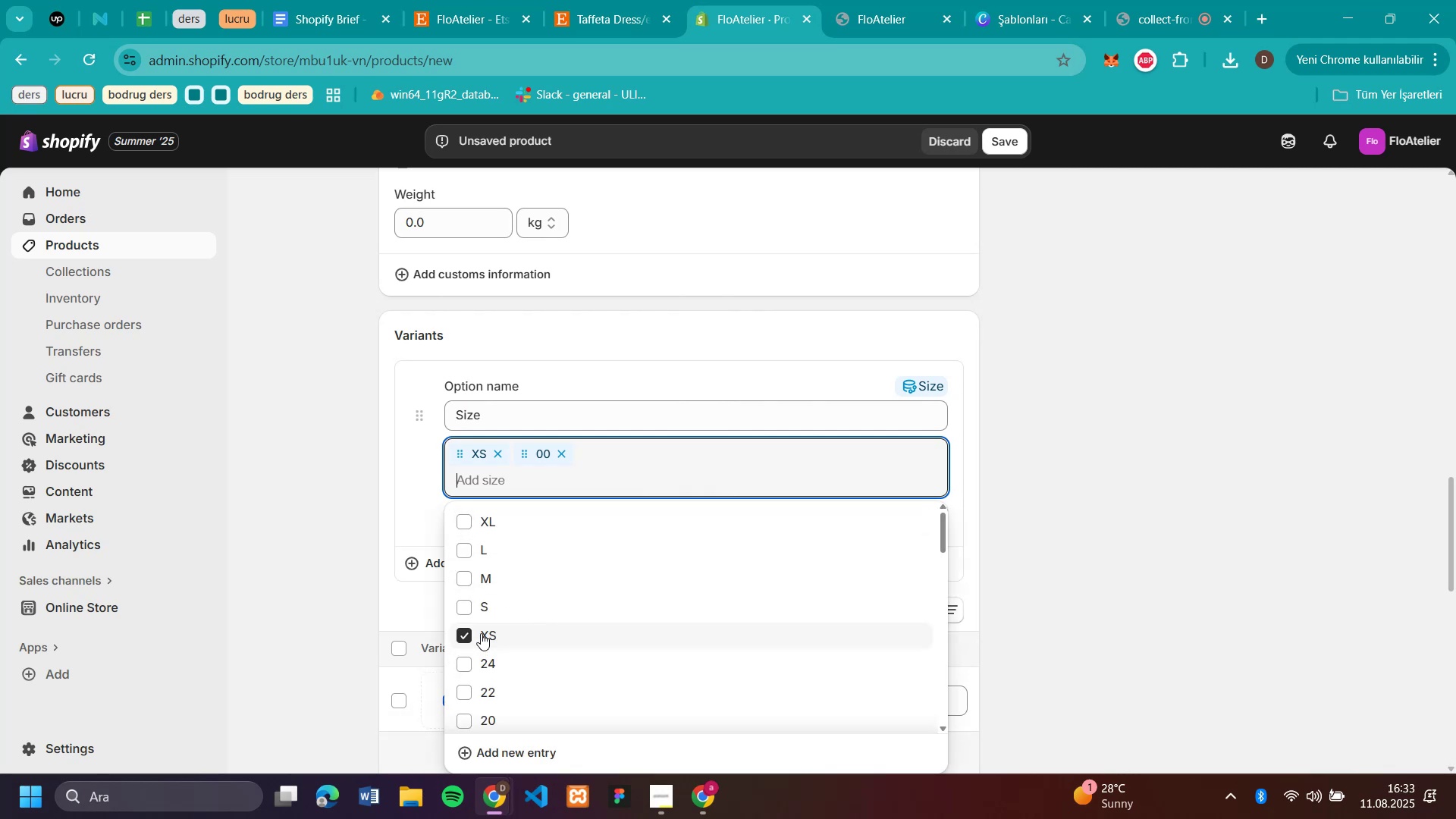 
left_click([457, 632])
 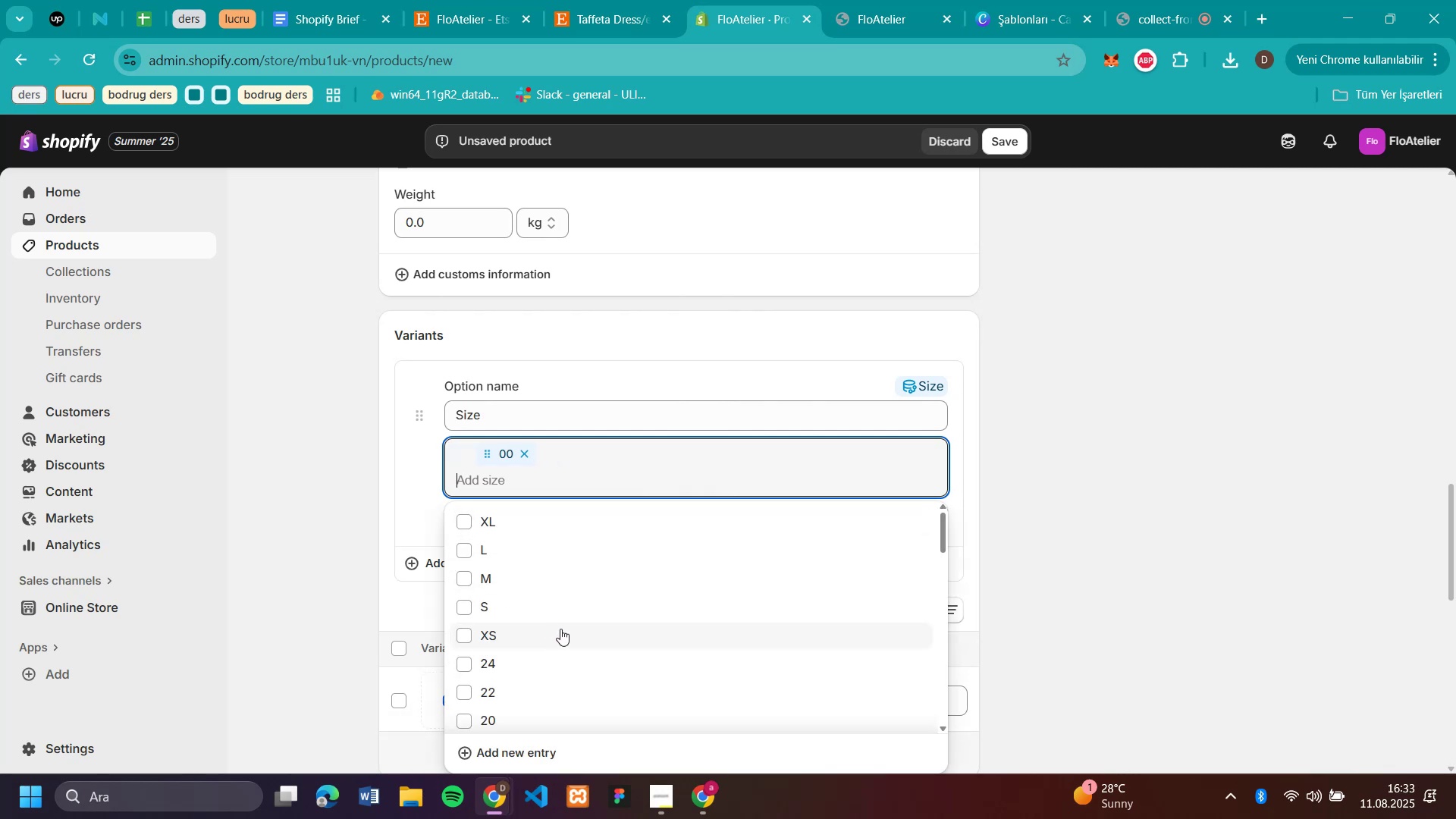 
scroll: coordinate [561, 628], scroll_direction: down, amount: 4.0
 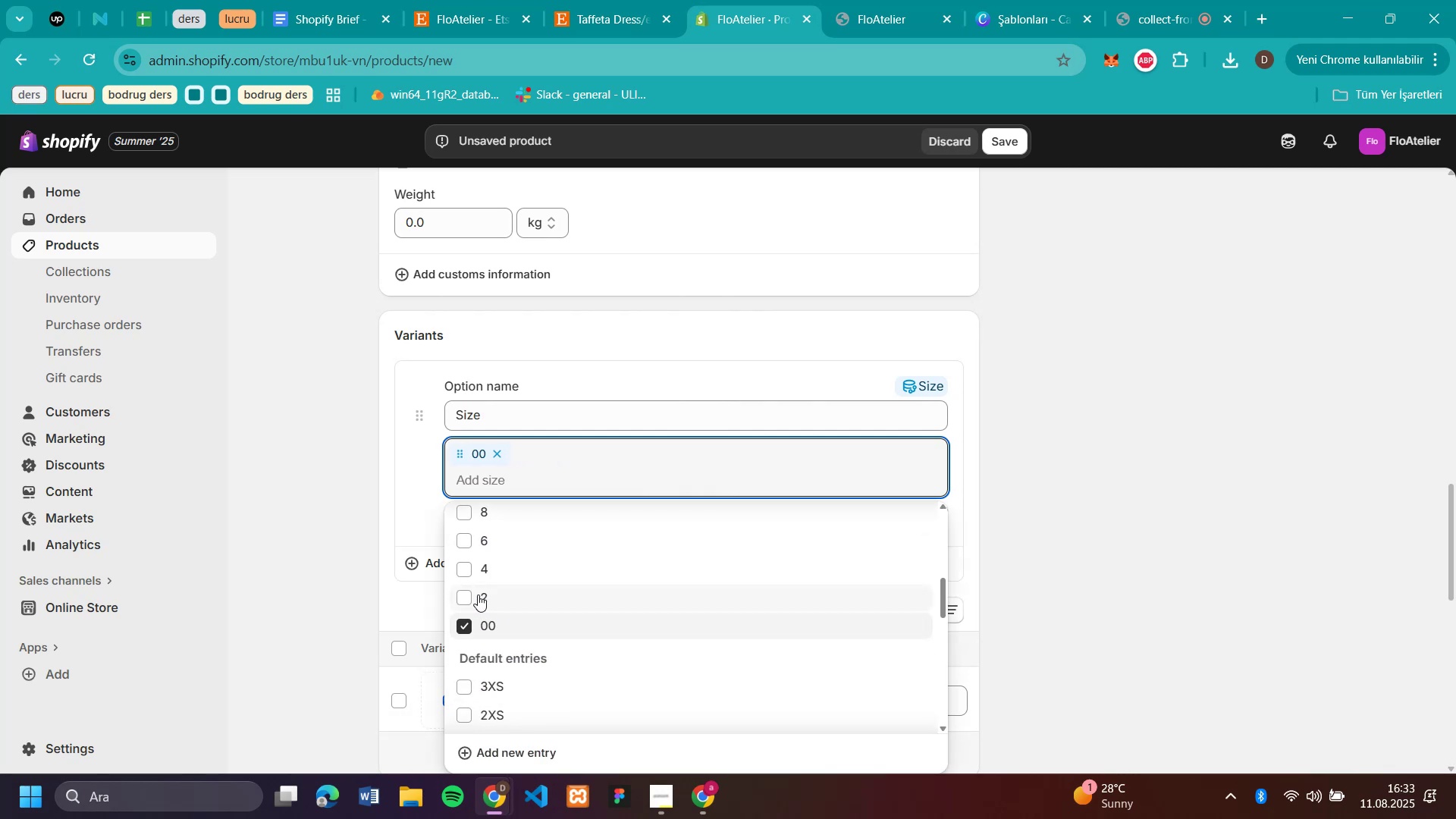 
left_click([465, 595])
 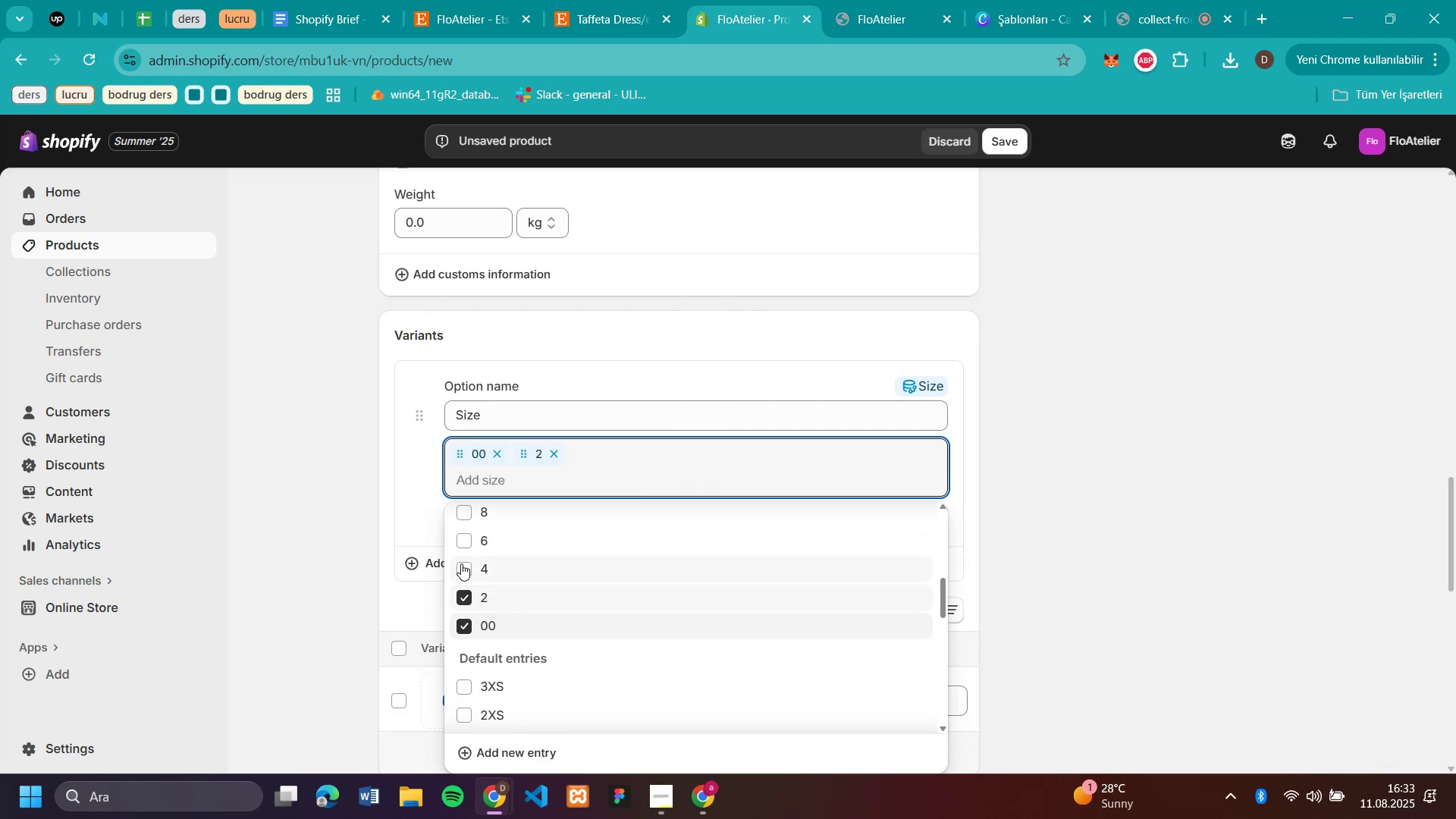 
left_click([463, 562])
 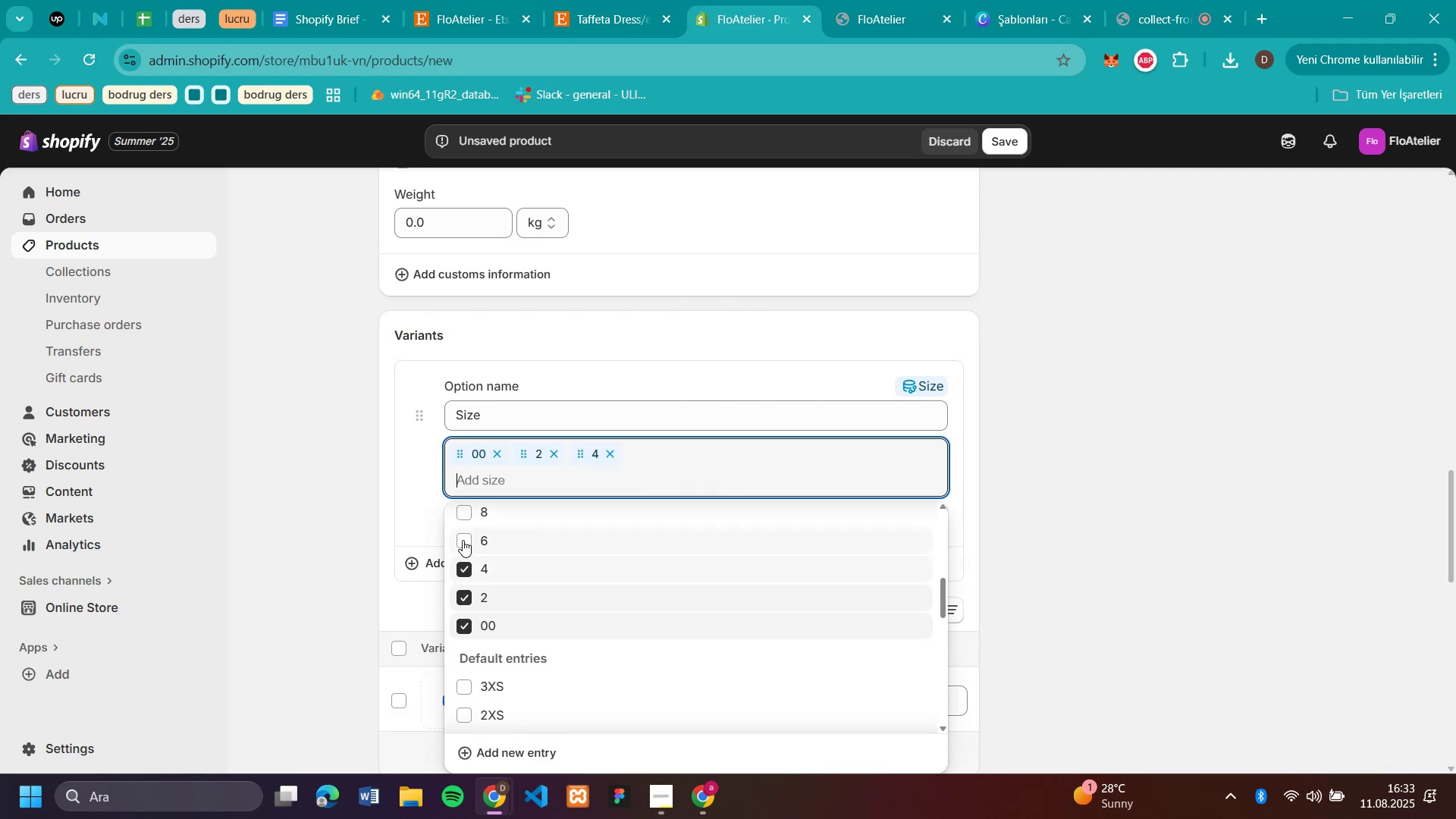 
left_click([463, 535])
 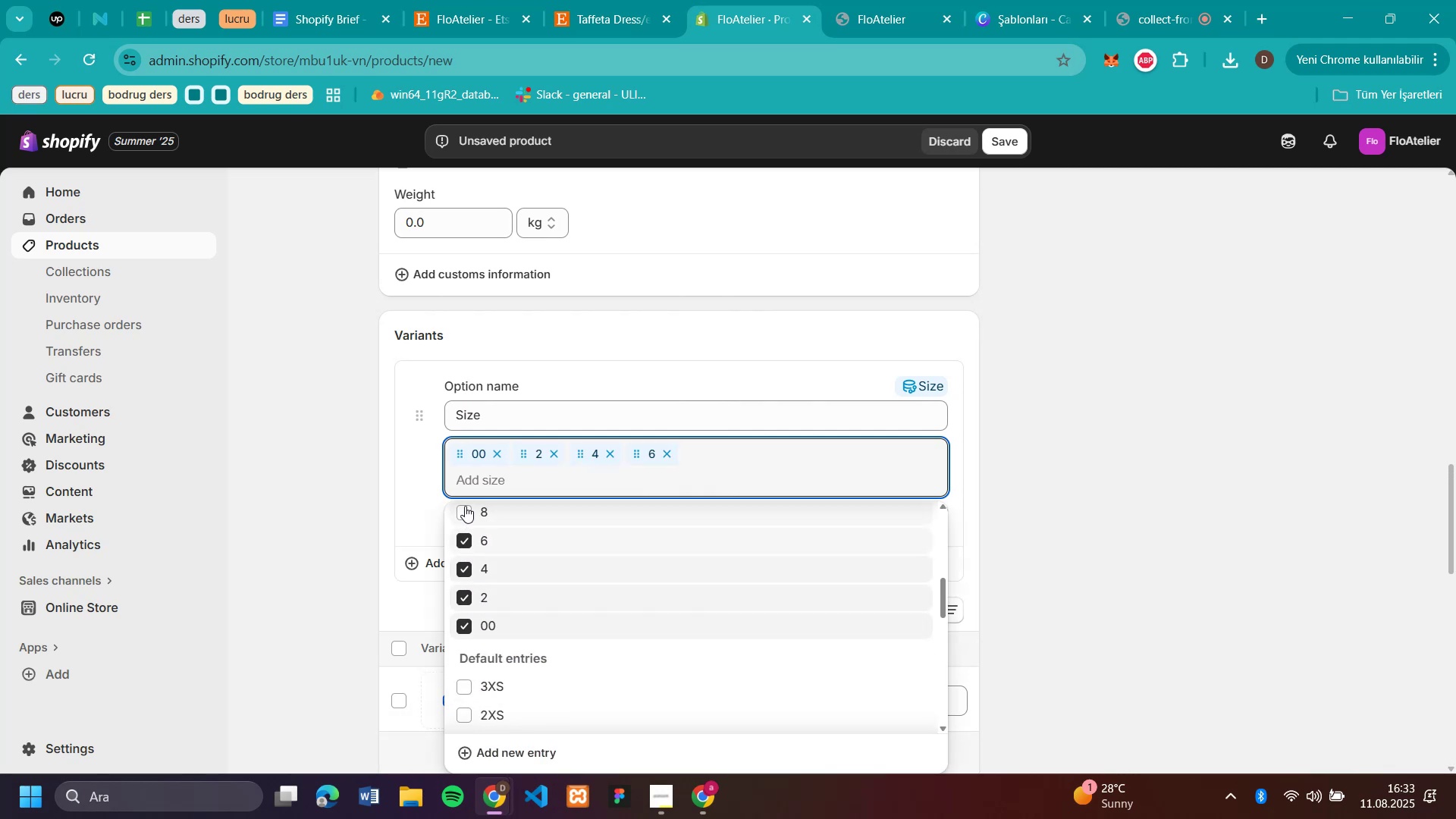 
left_click([465, 506])
 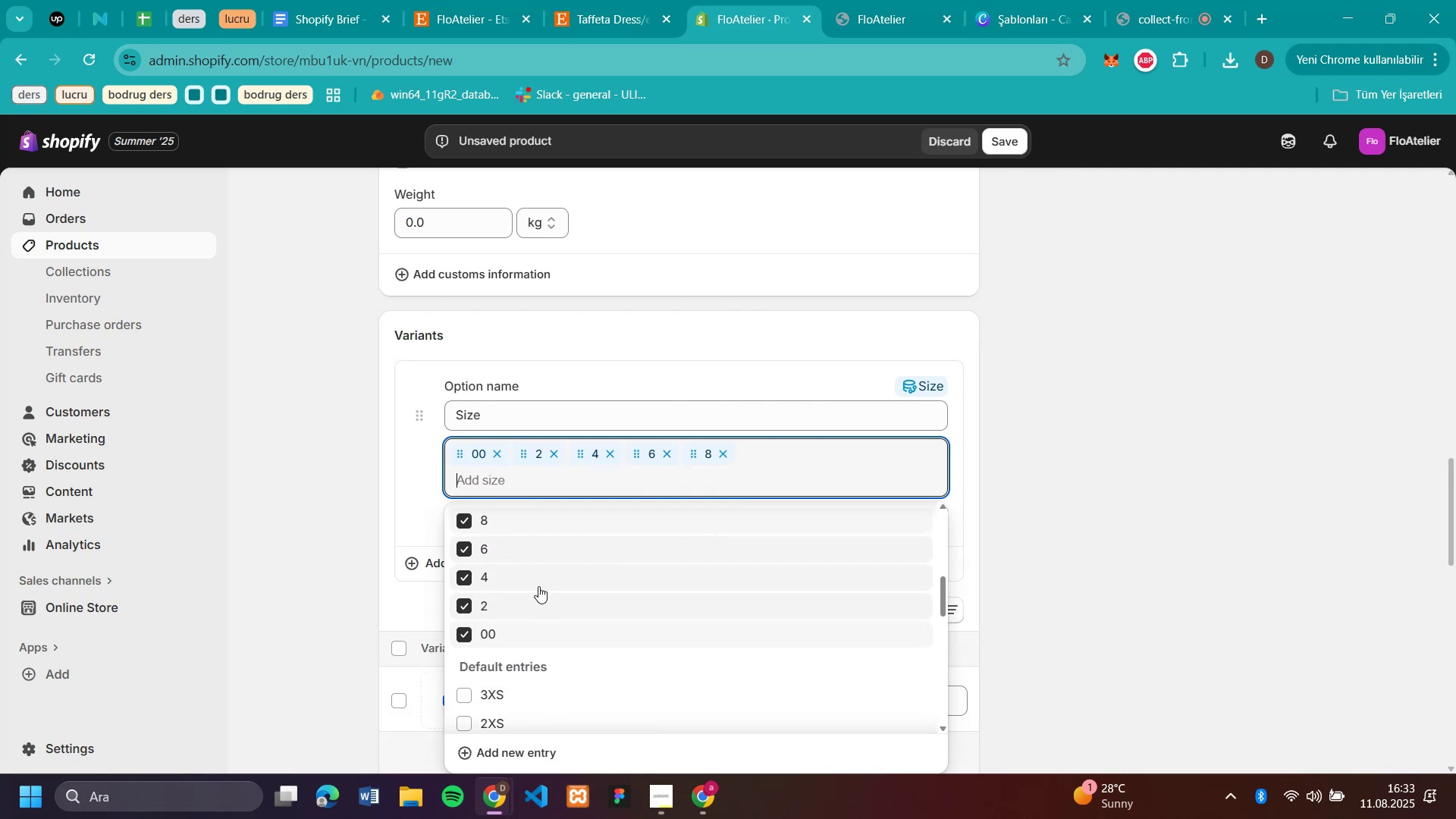 
scroll: coordinate [536, 585], scroll_direction: up, amount: 1.0
 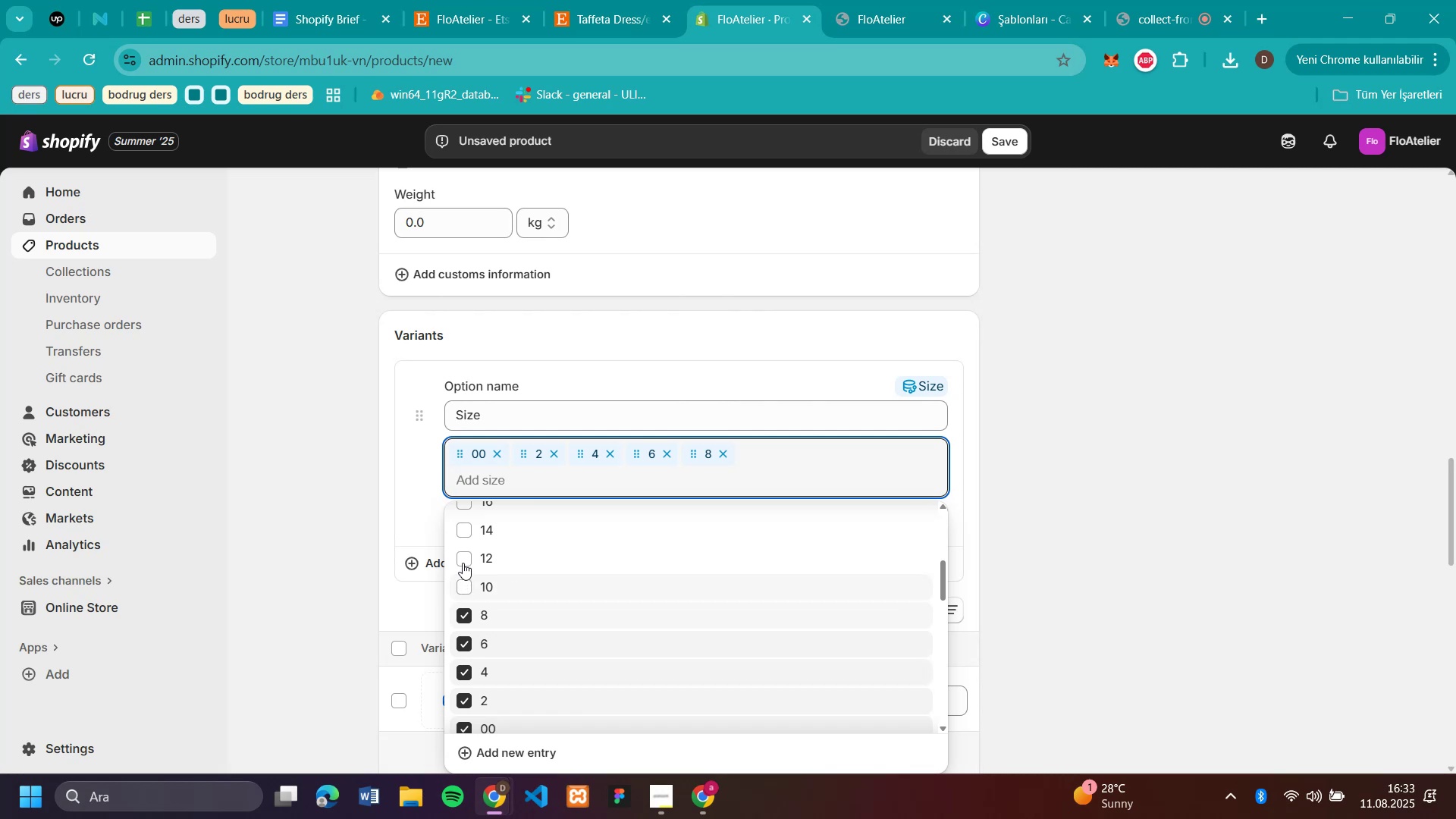 
left_click([461, 554])
 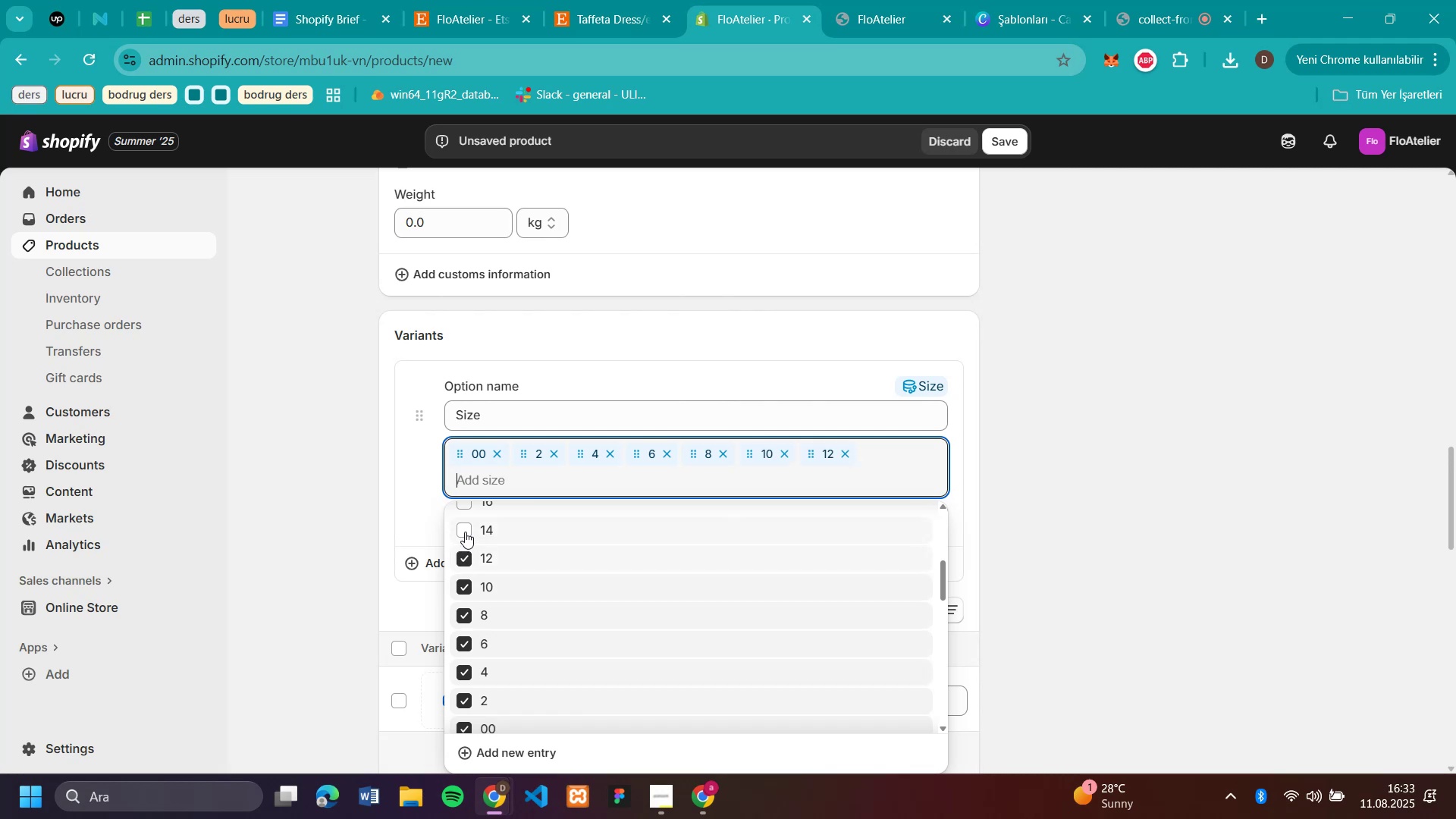 
left_click([465, 532])
 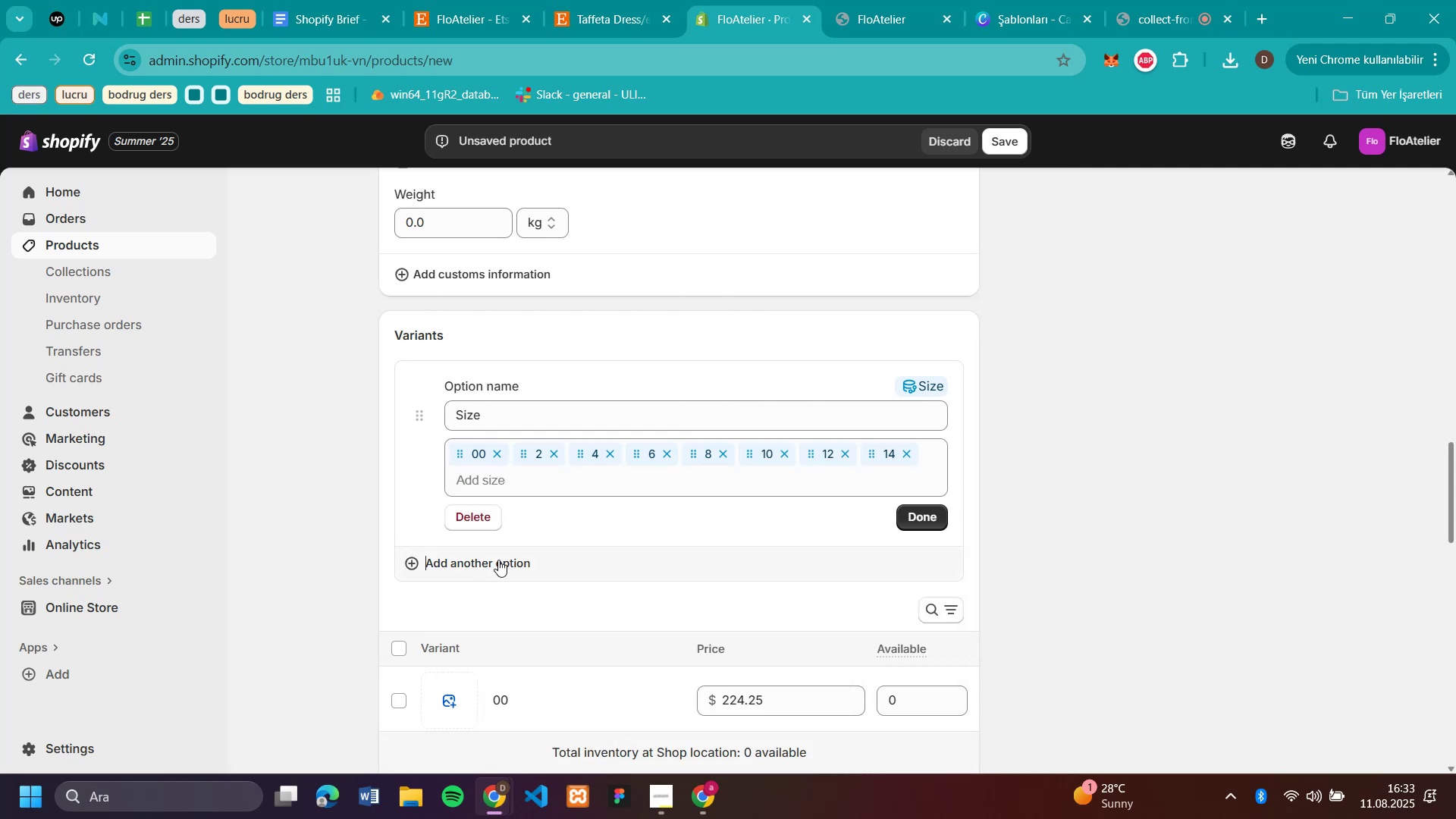 
left_click([484, 510])
 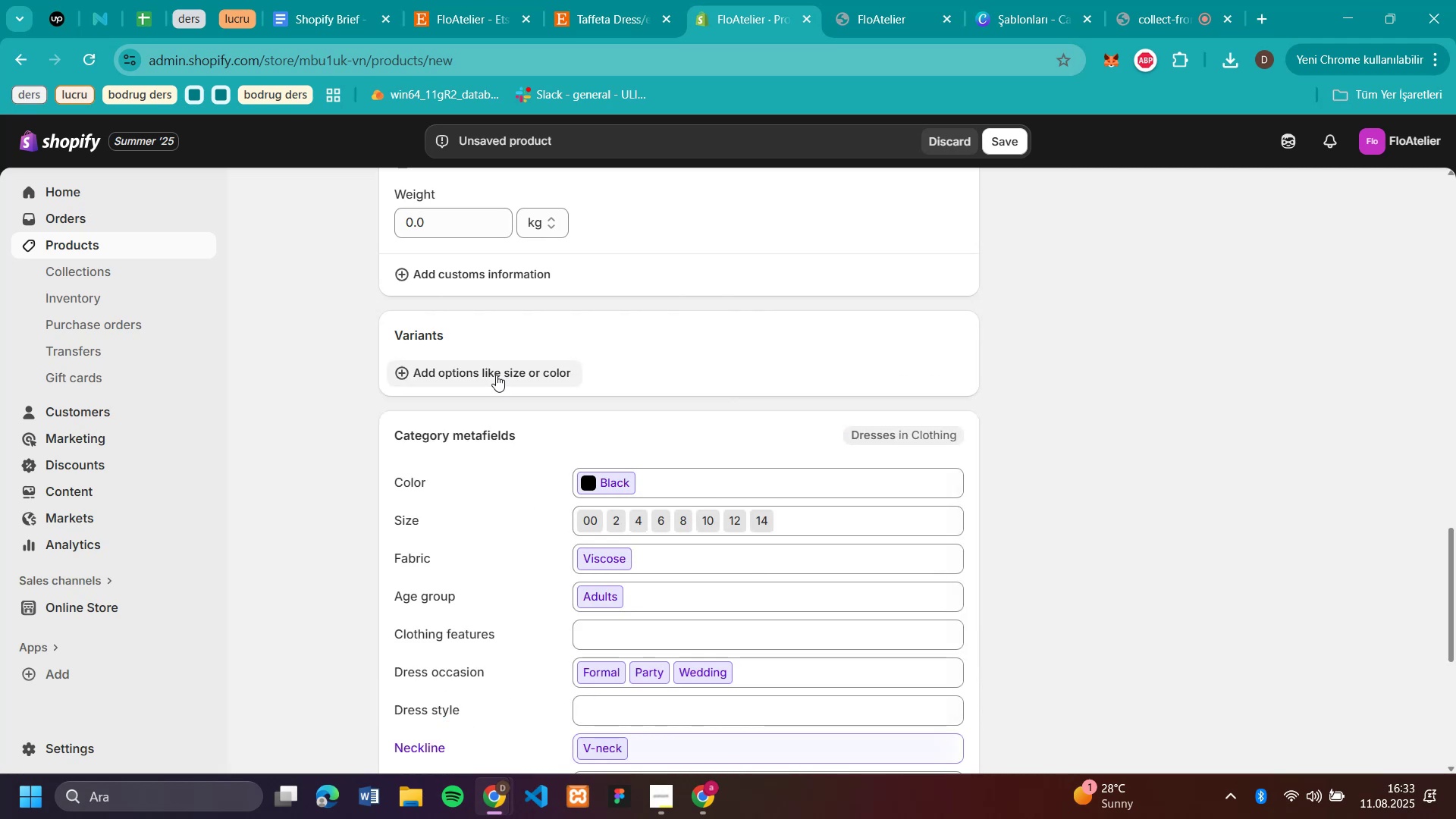 
left_click([482, 370])
 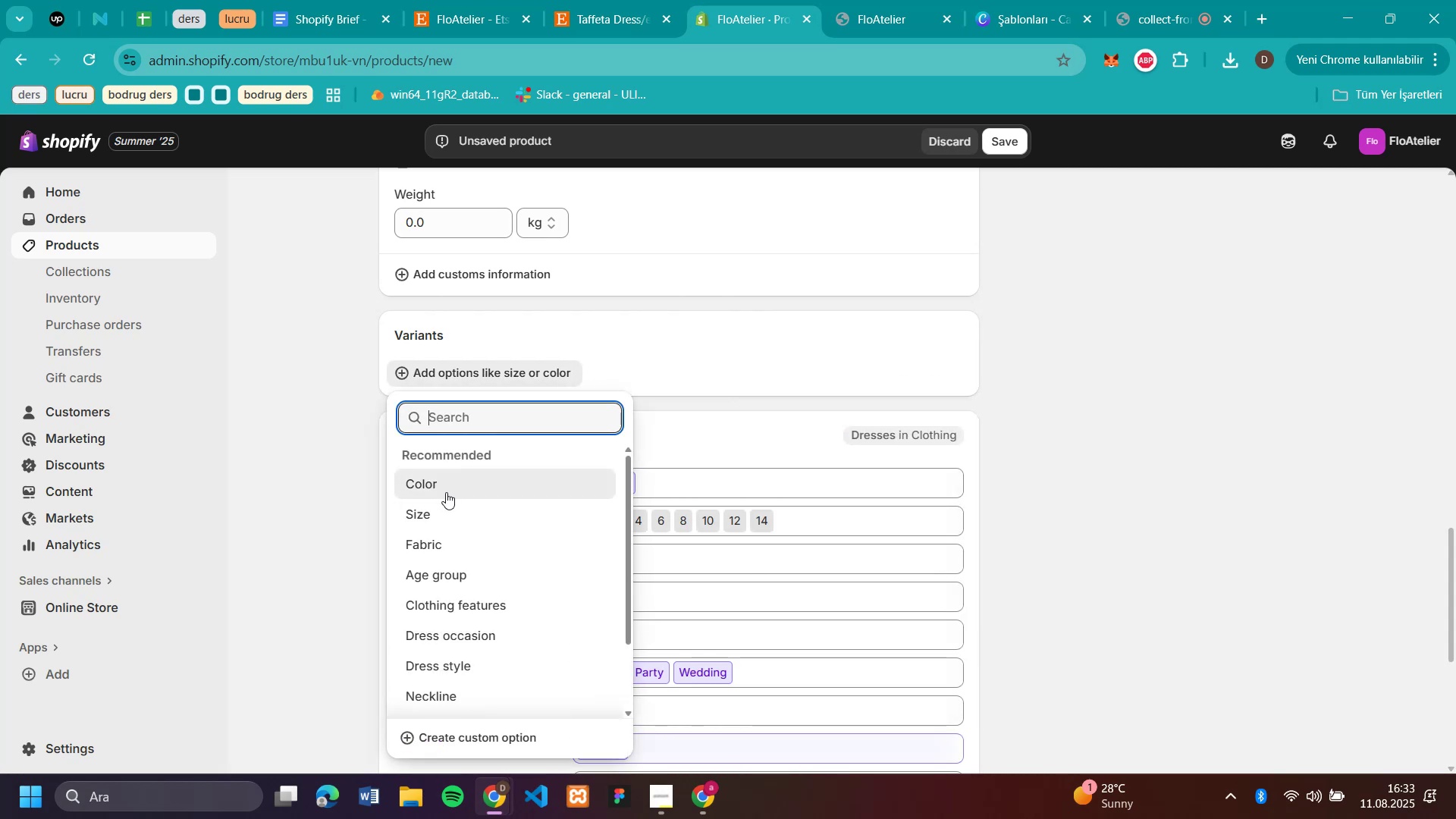 
left_click([442, 513])
 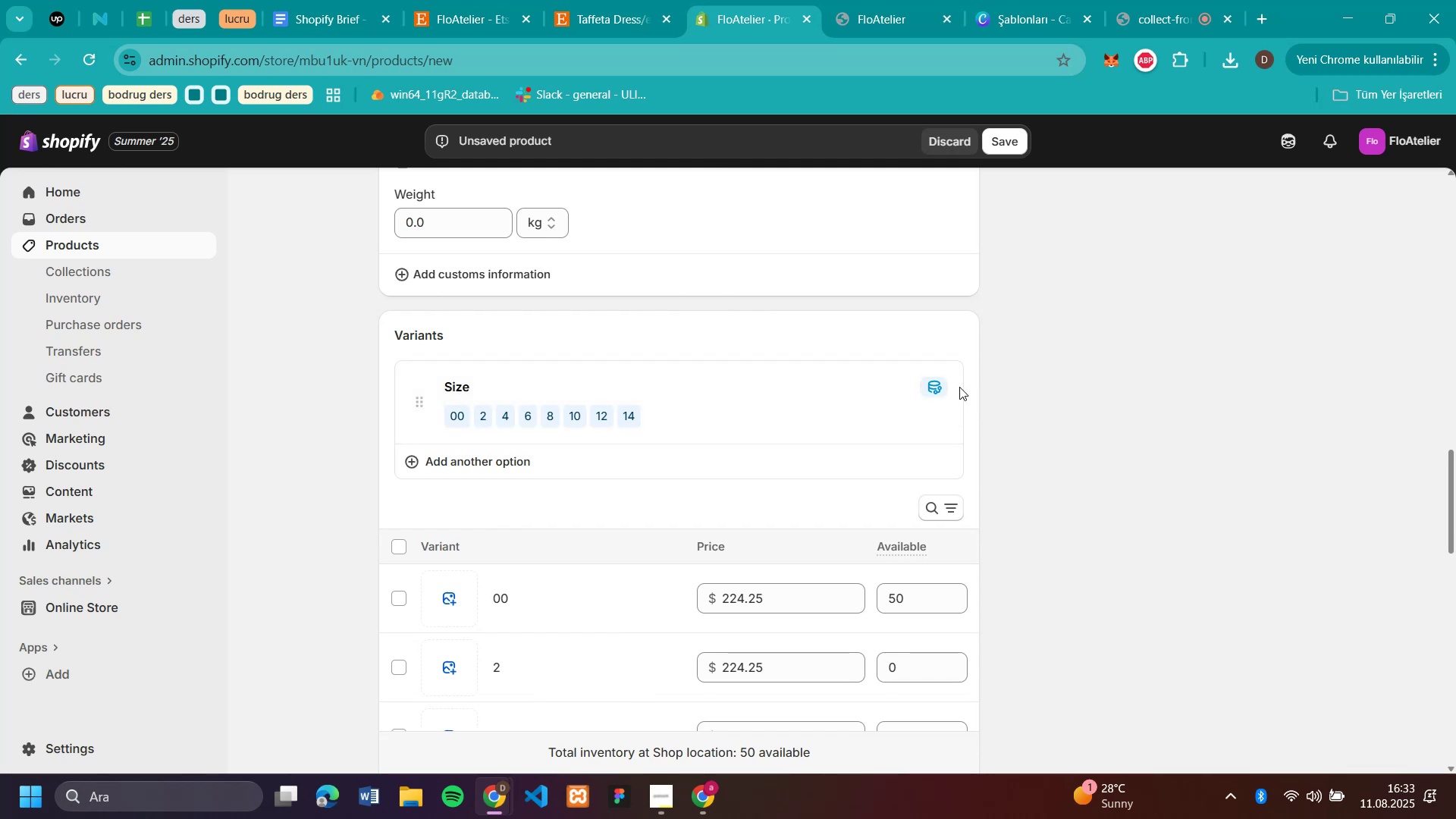 
double_click([935, 381])
 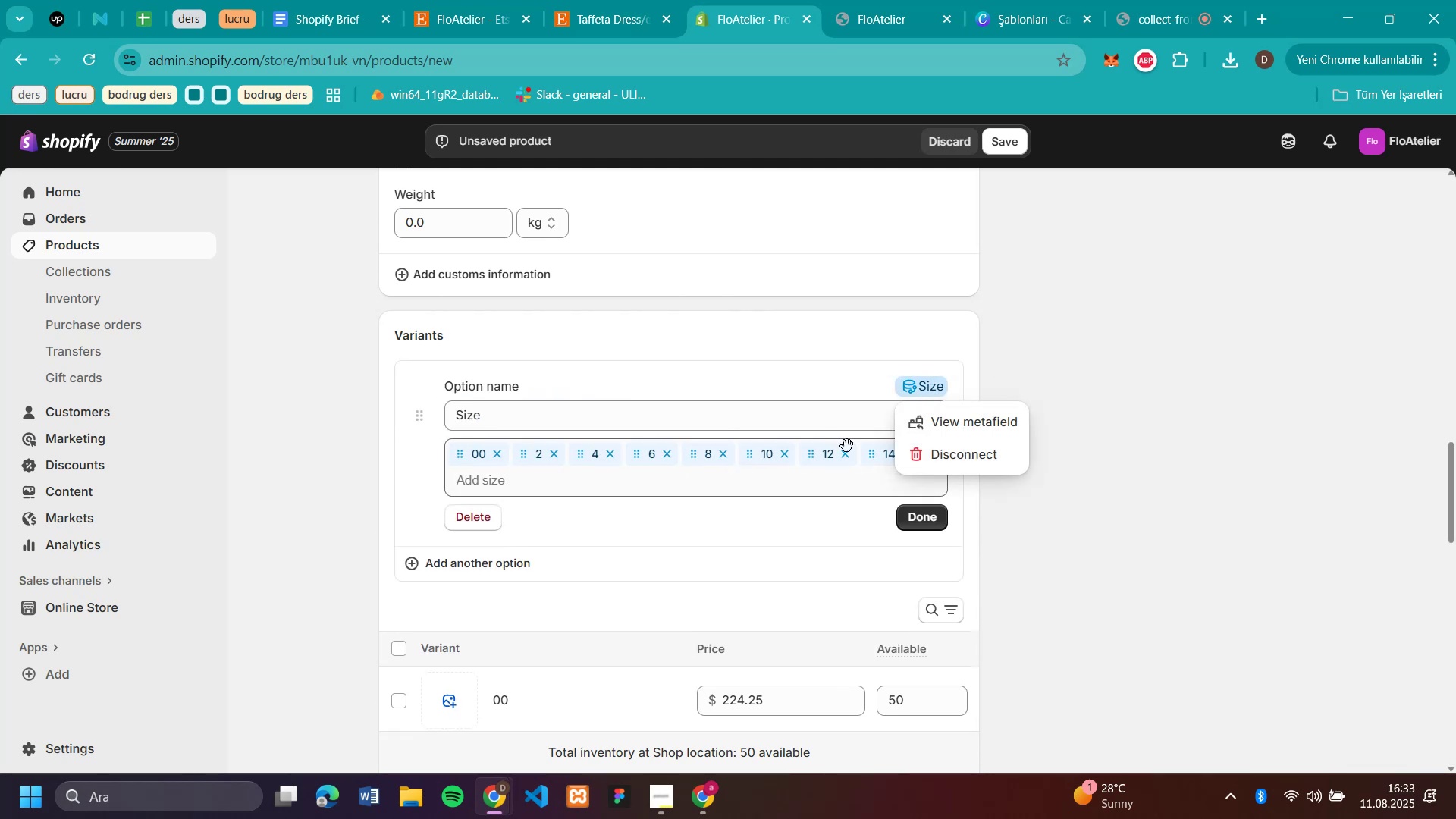 
left_click([985, 451])
 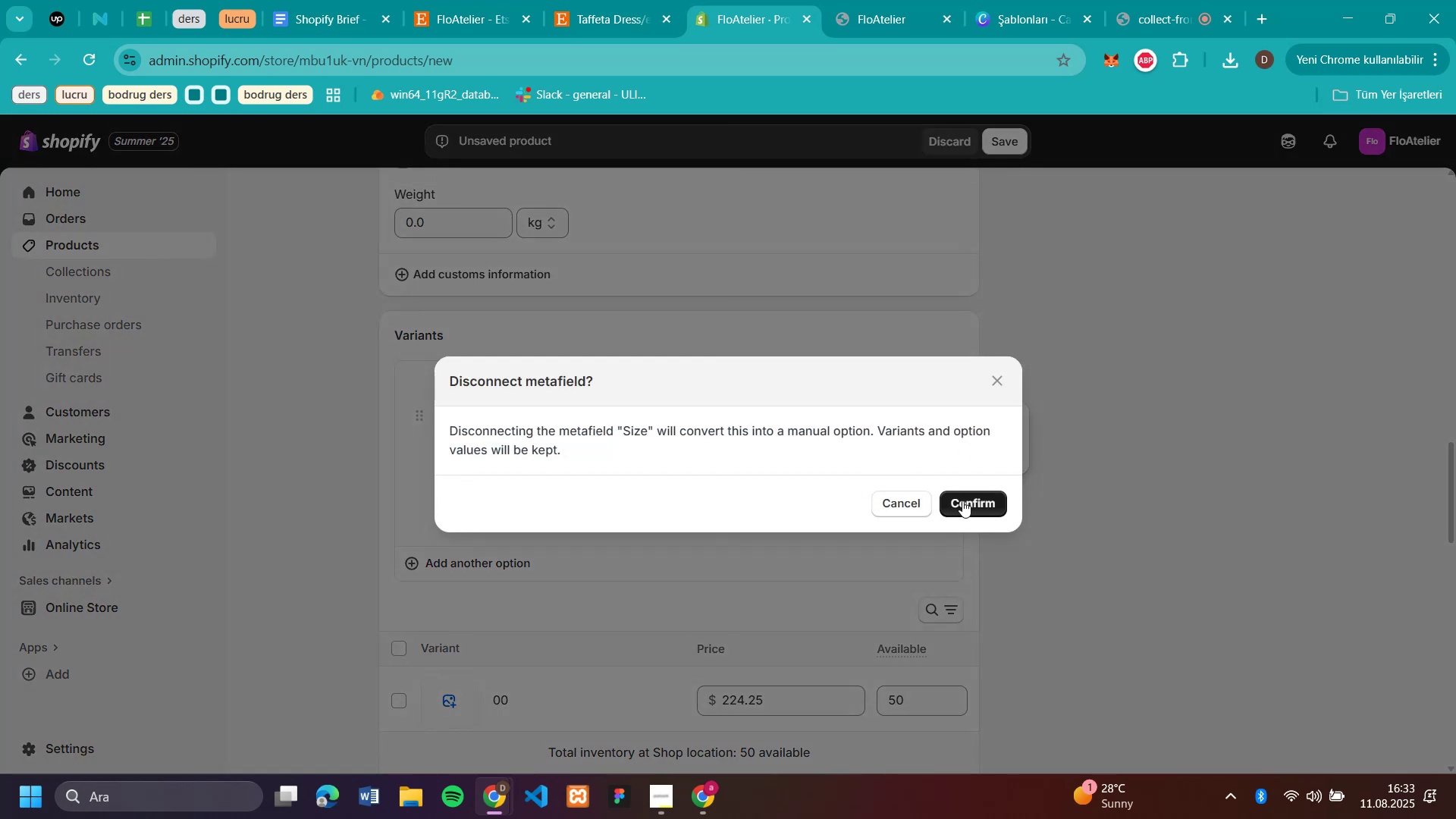 
left_click([962, 500])
 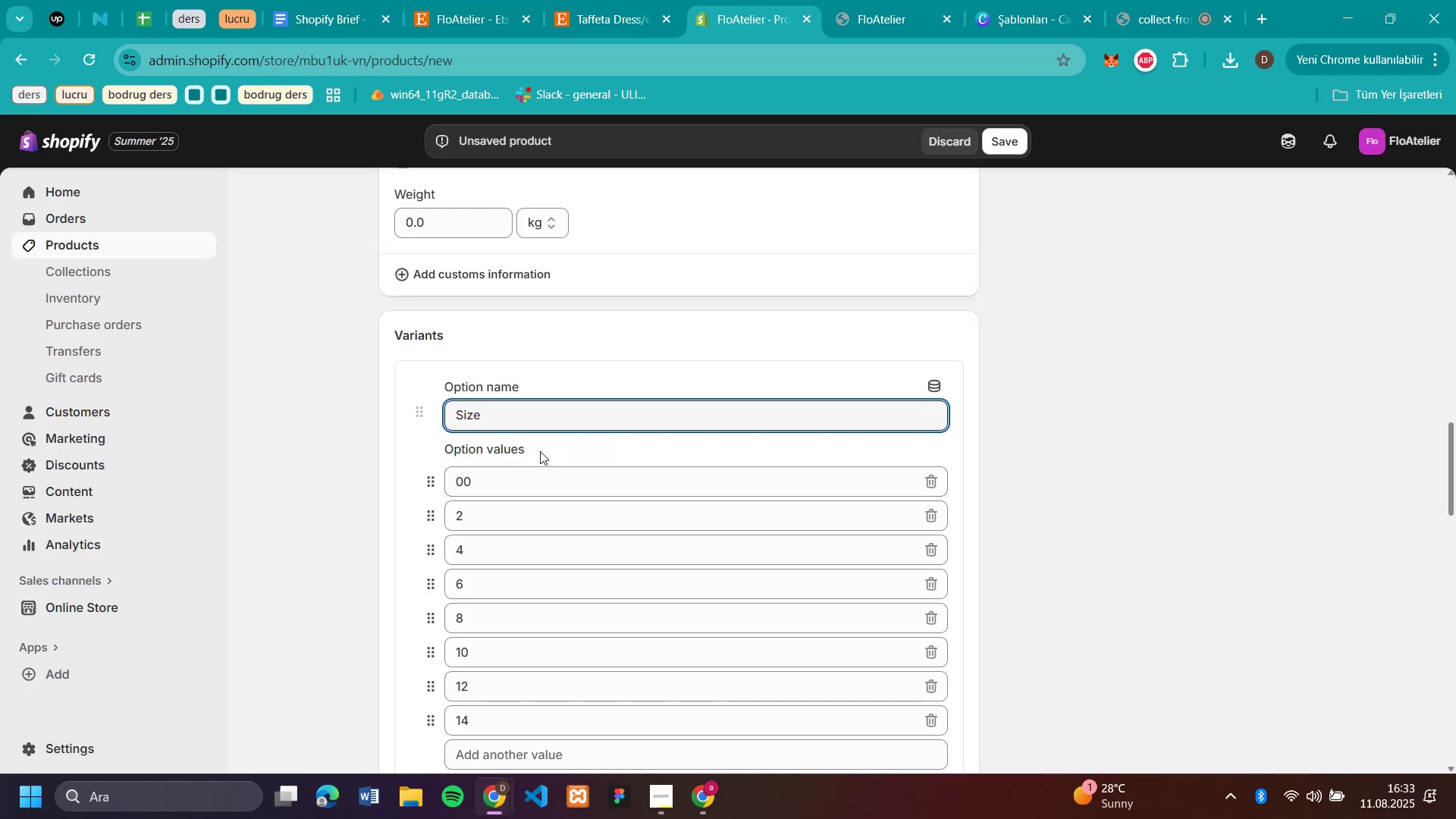 
scroll: coordinate [629, 435], scroll_direction: down, amount: 1.0
 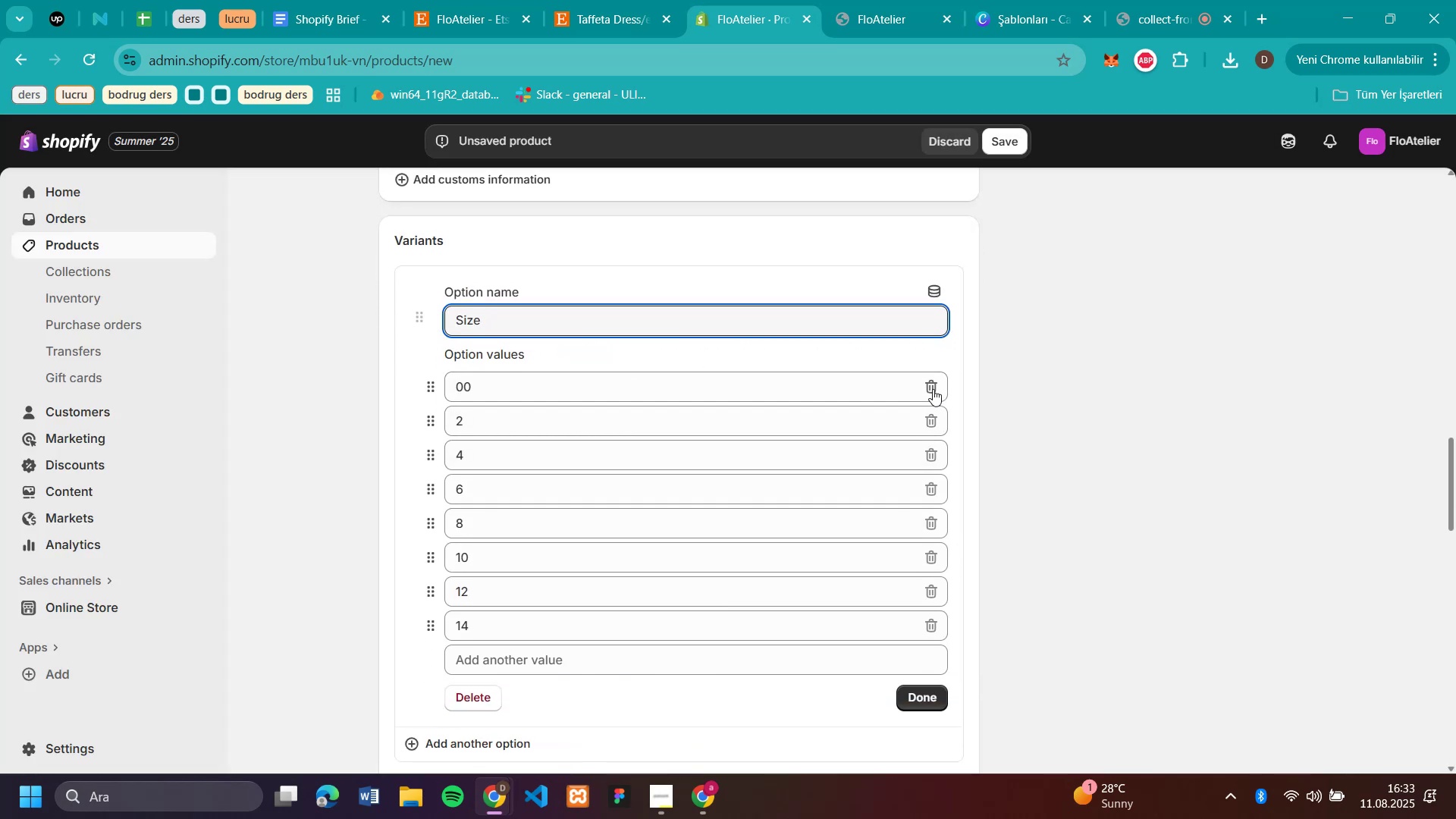 
left_click([933, 388])
 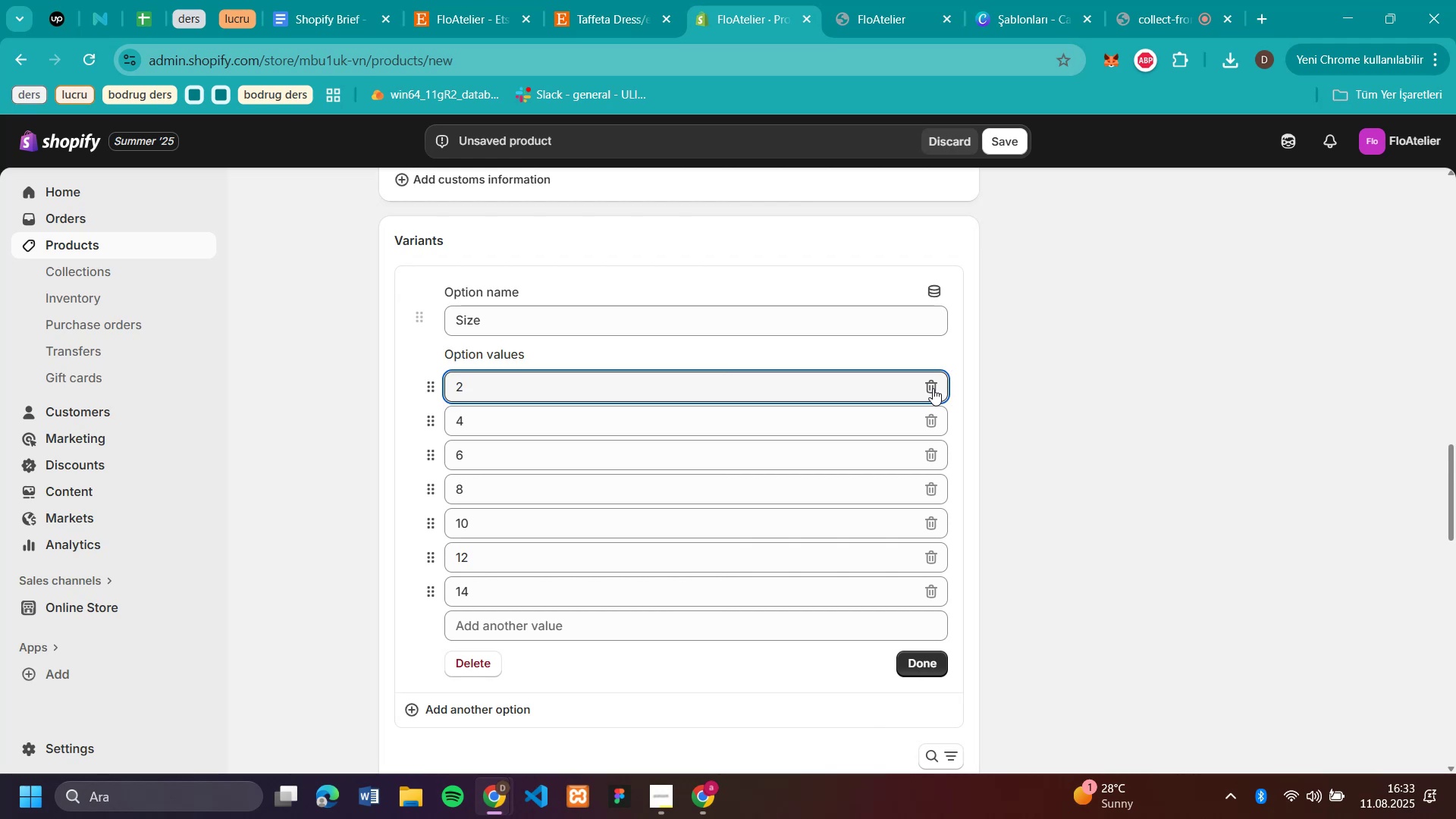 
double_click([933, 388])
 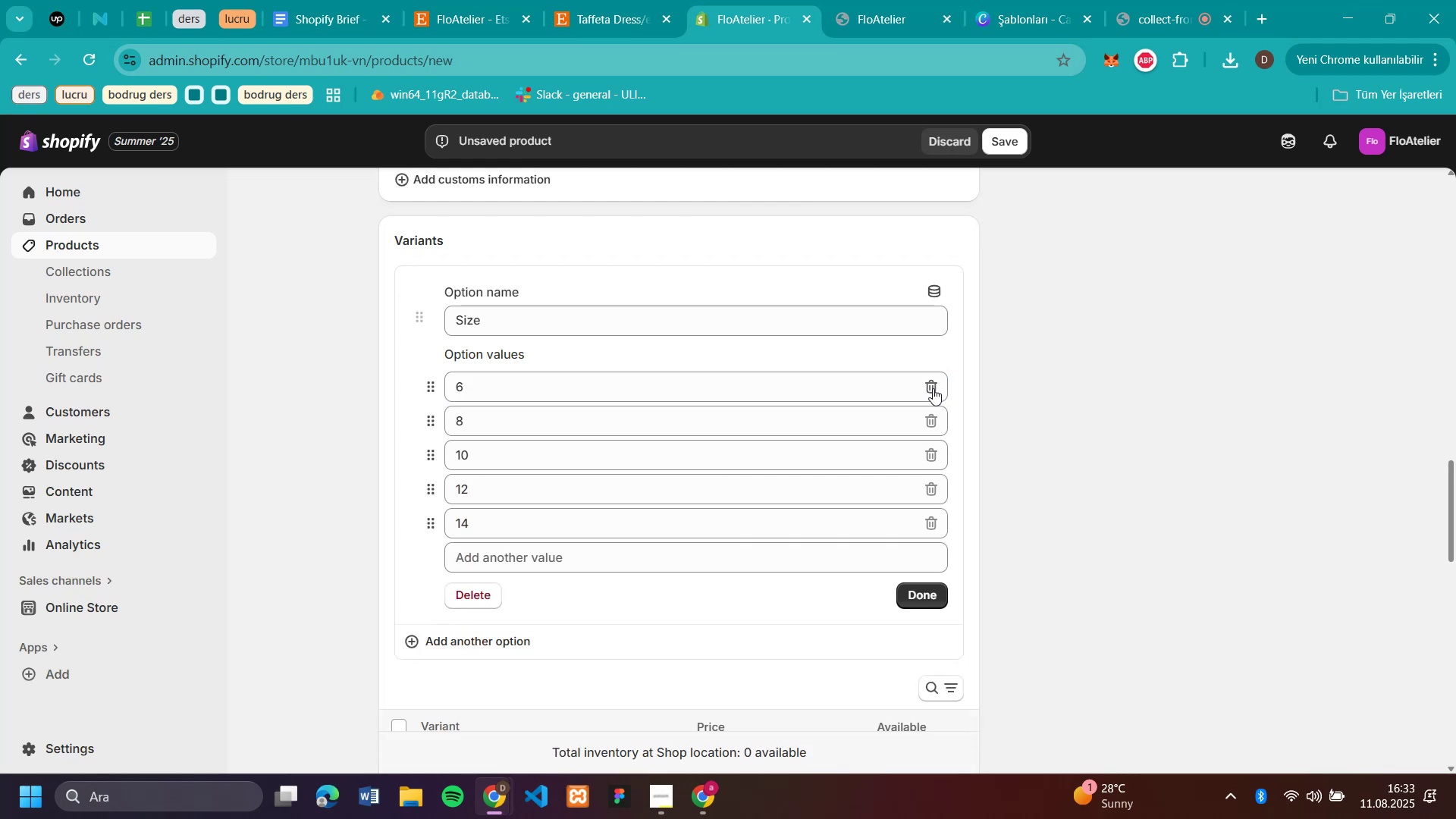 
triple_click([933, 388])
 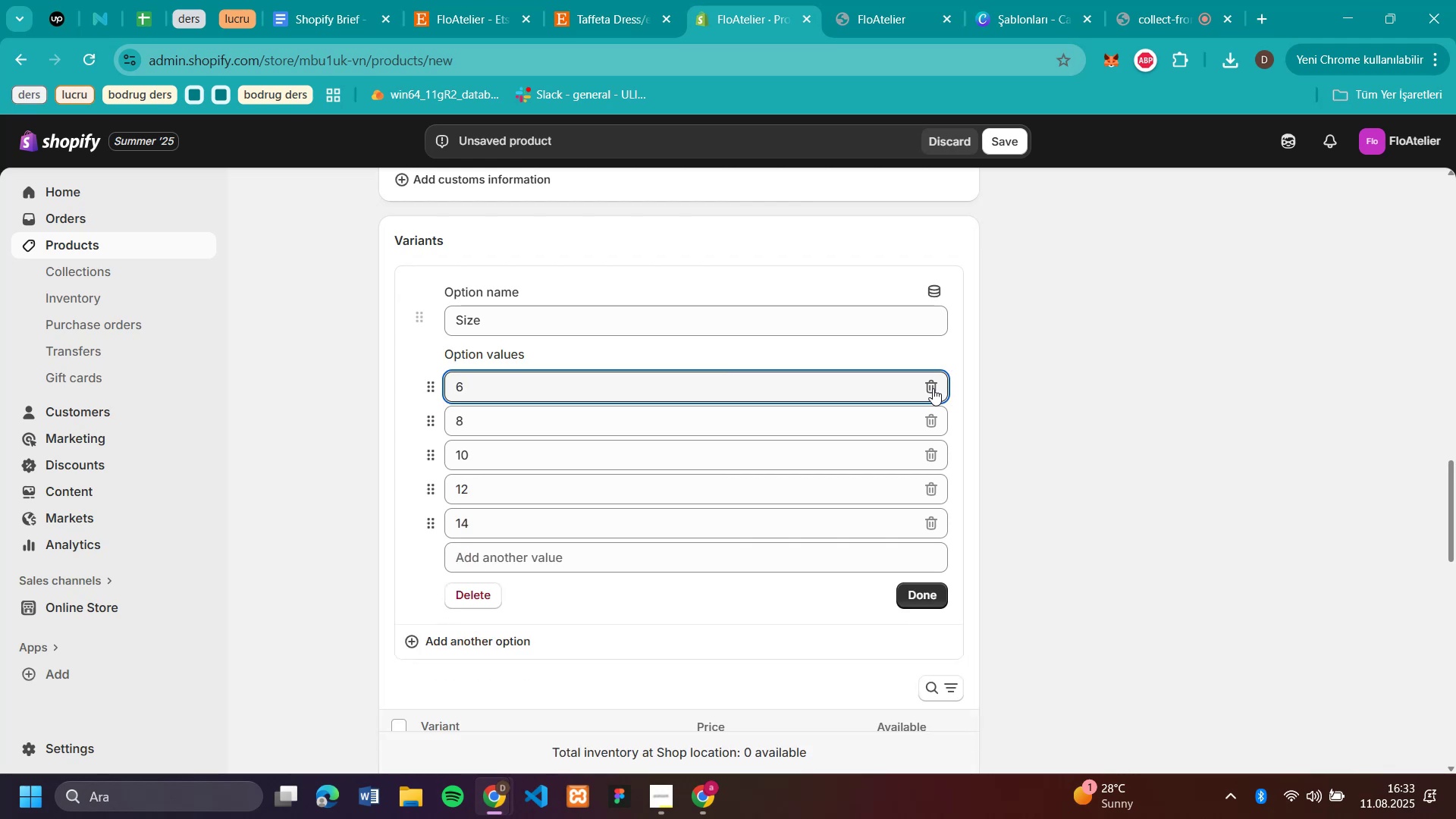 
triple_click([933, 388])
 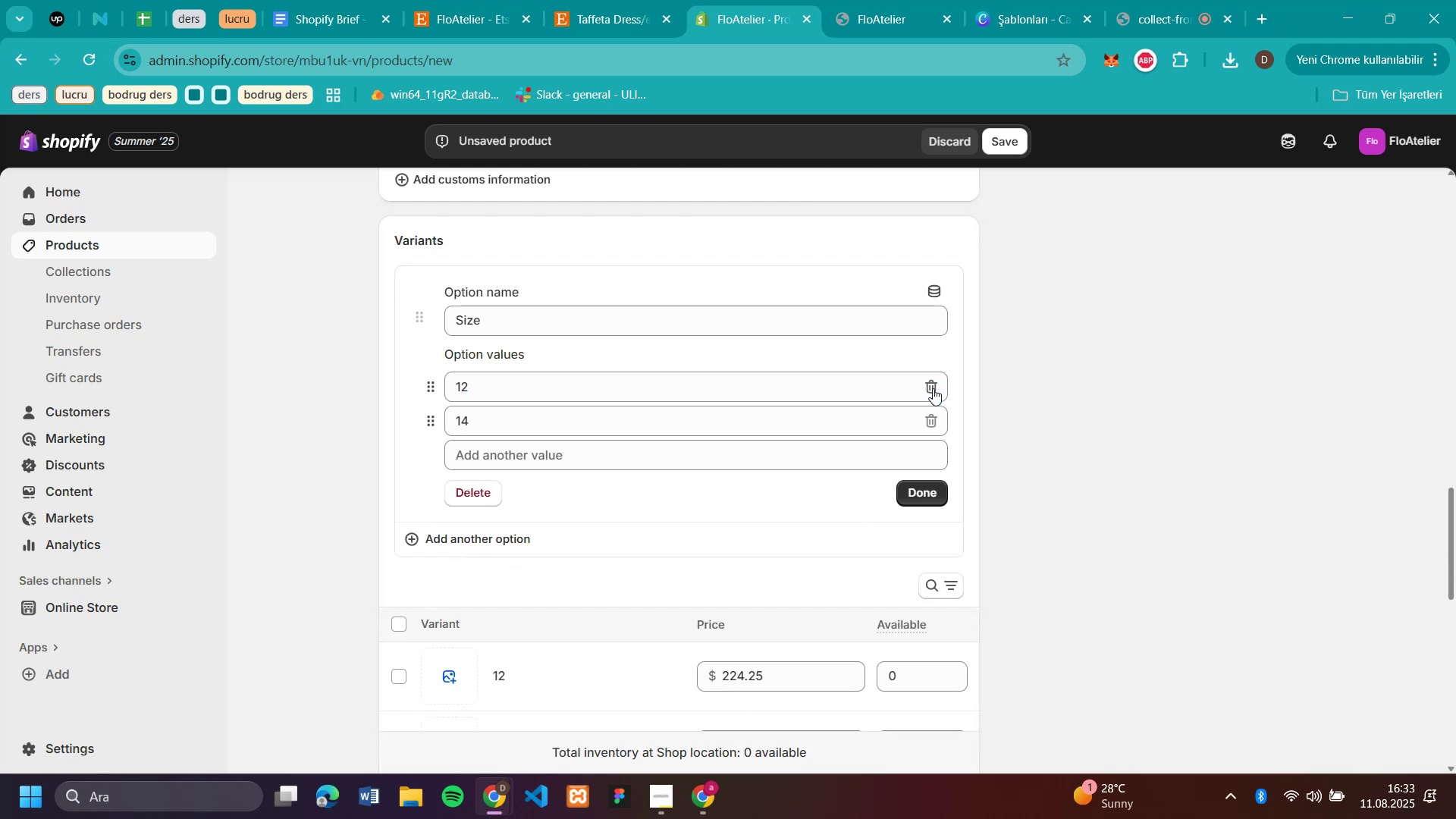 
double_click([933, 388])
 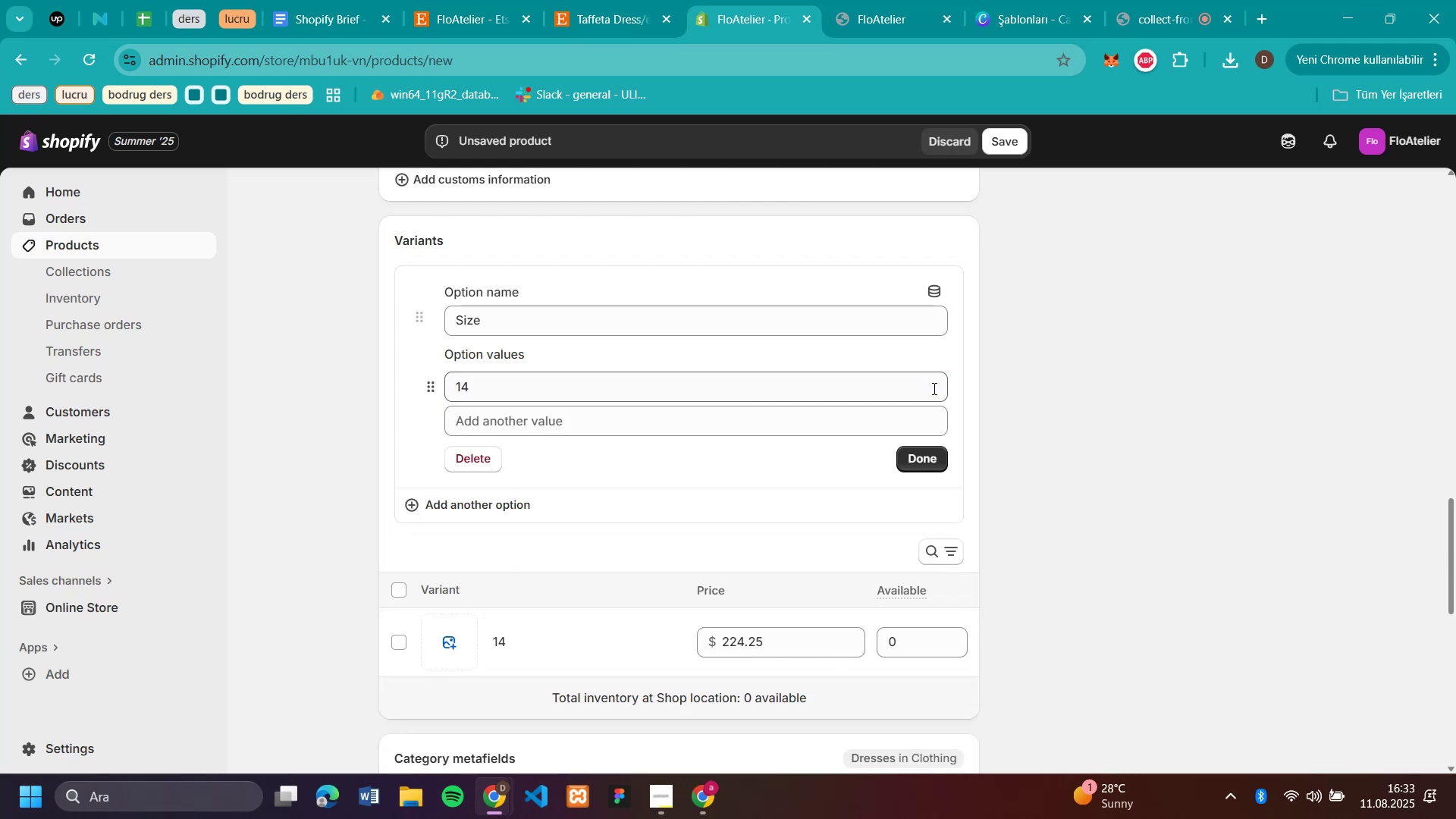 
left_click([933, 388])
 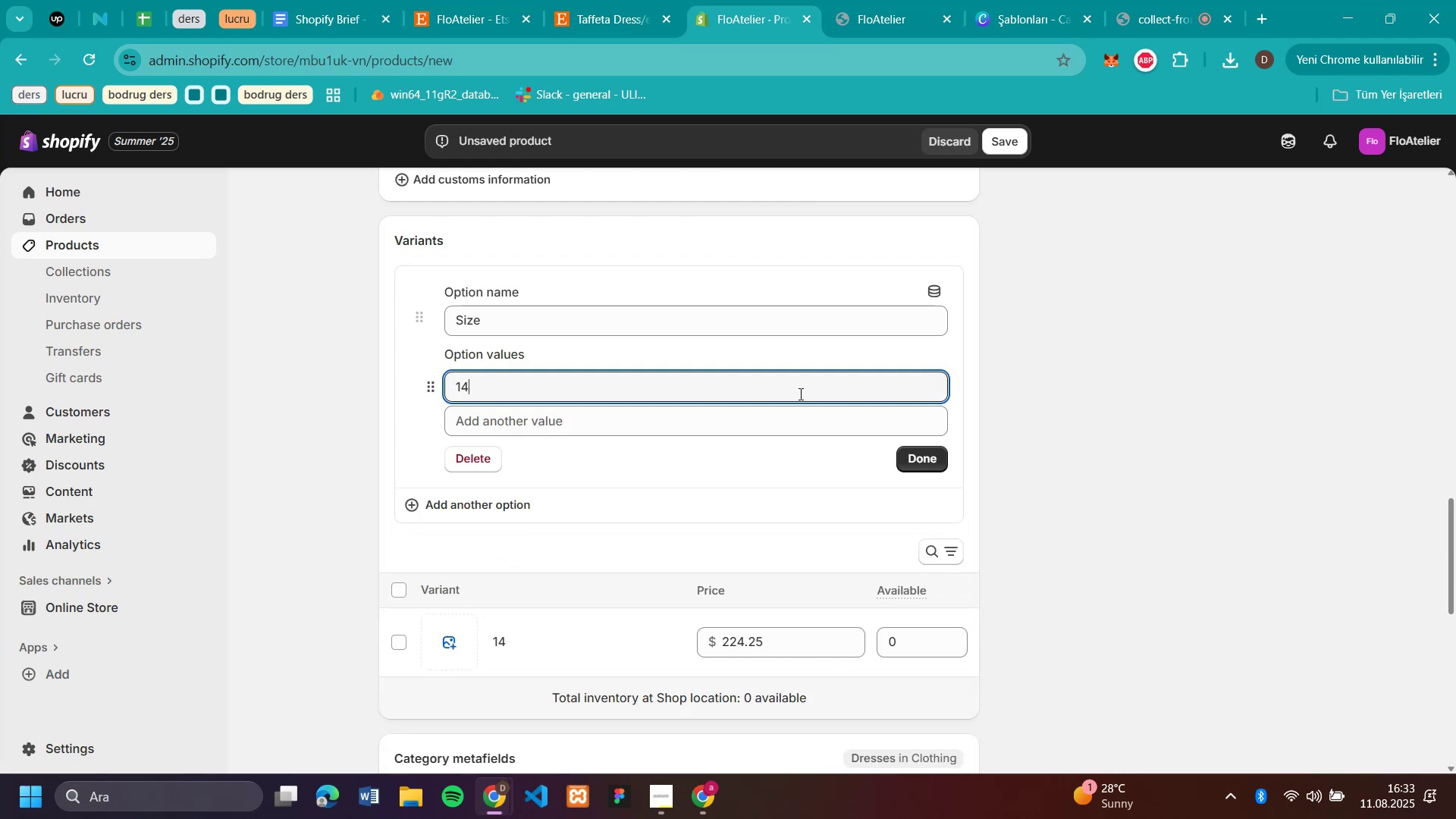 
left_click([656, 414])
 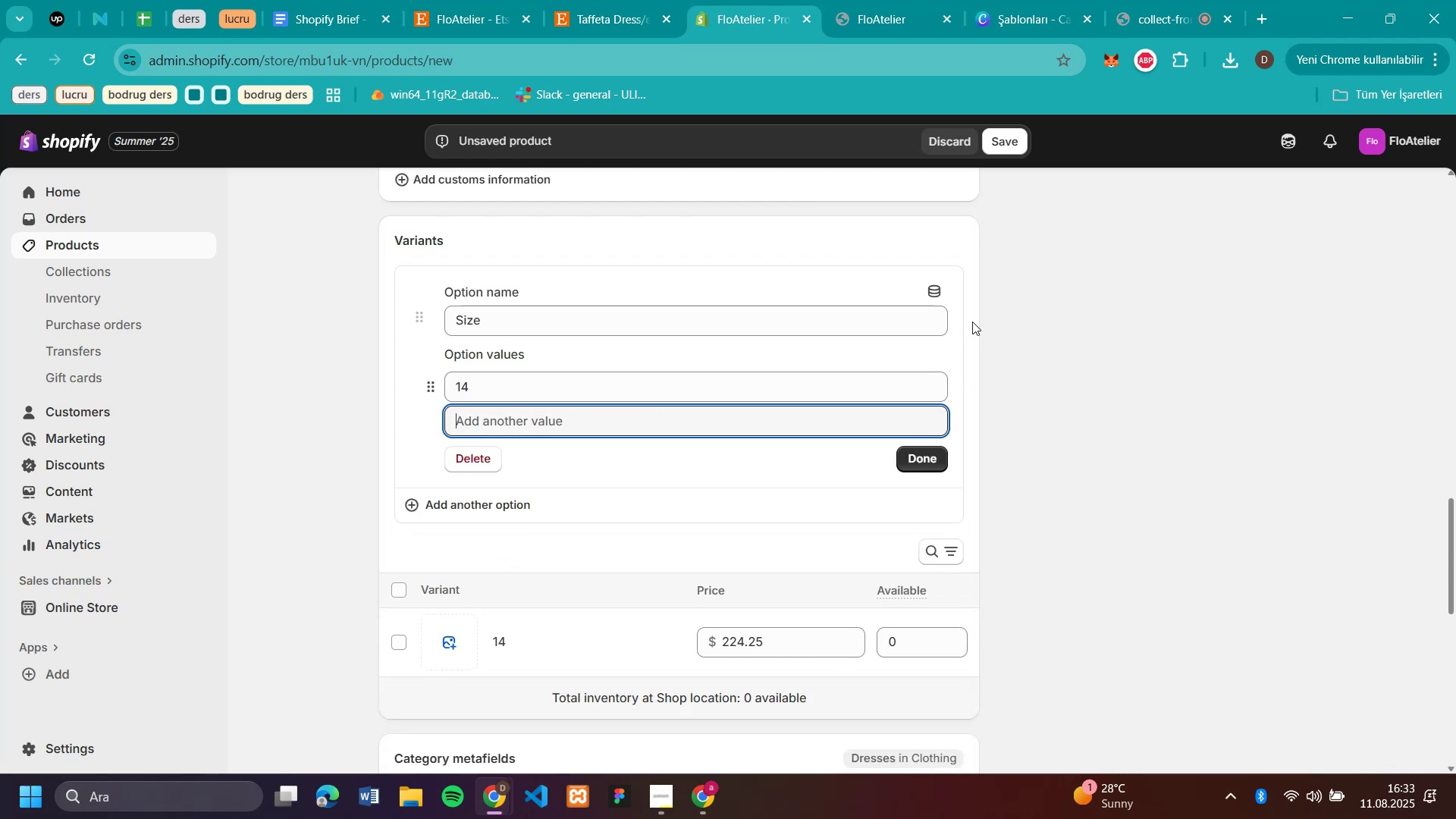 
left_click([929, 455])
 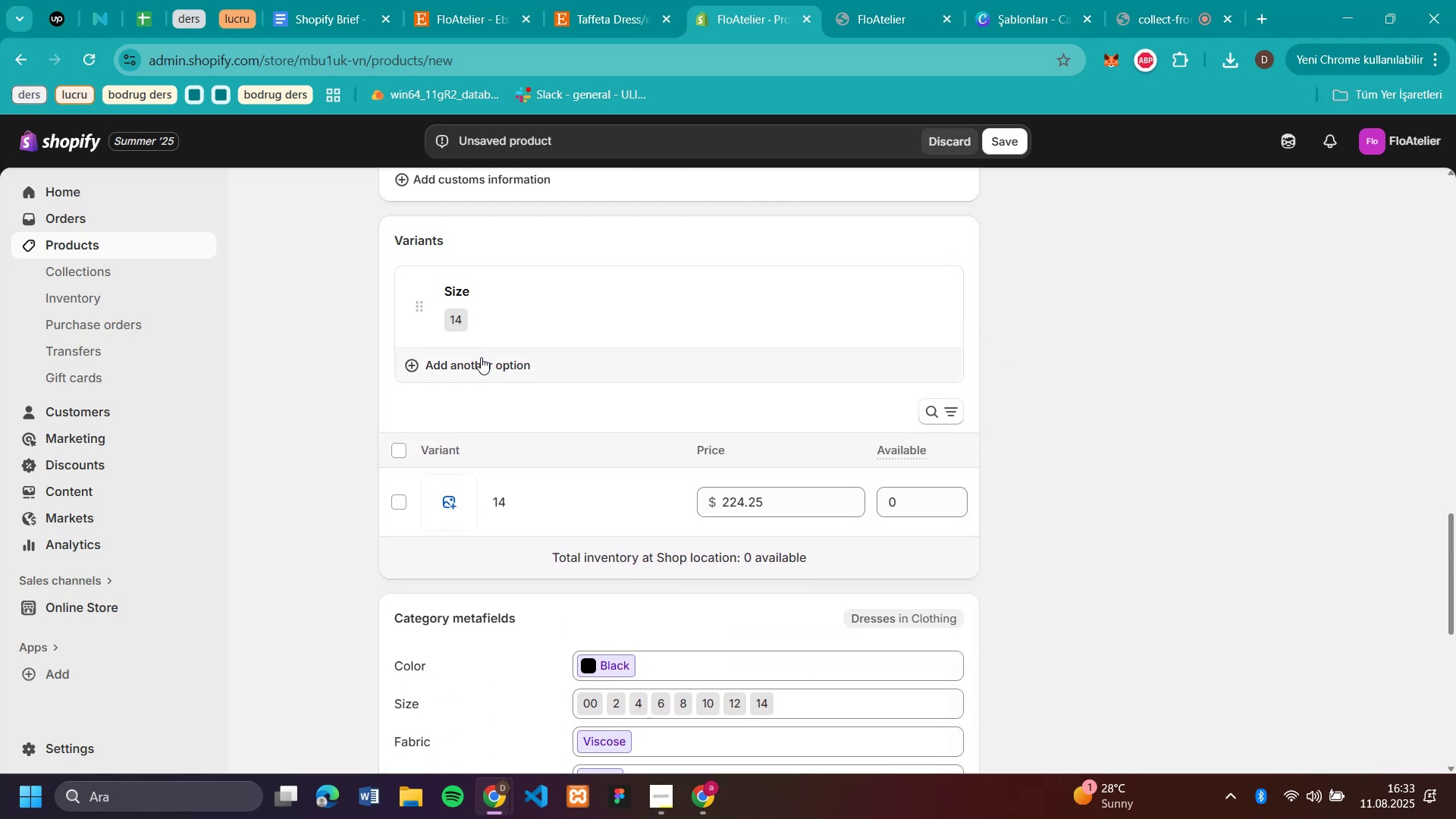 
left_click([481, 357])
 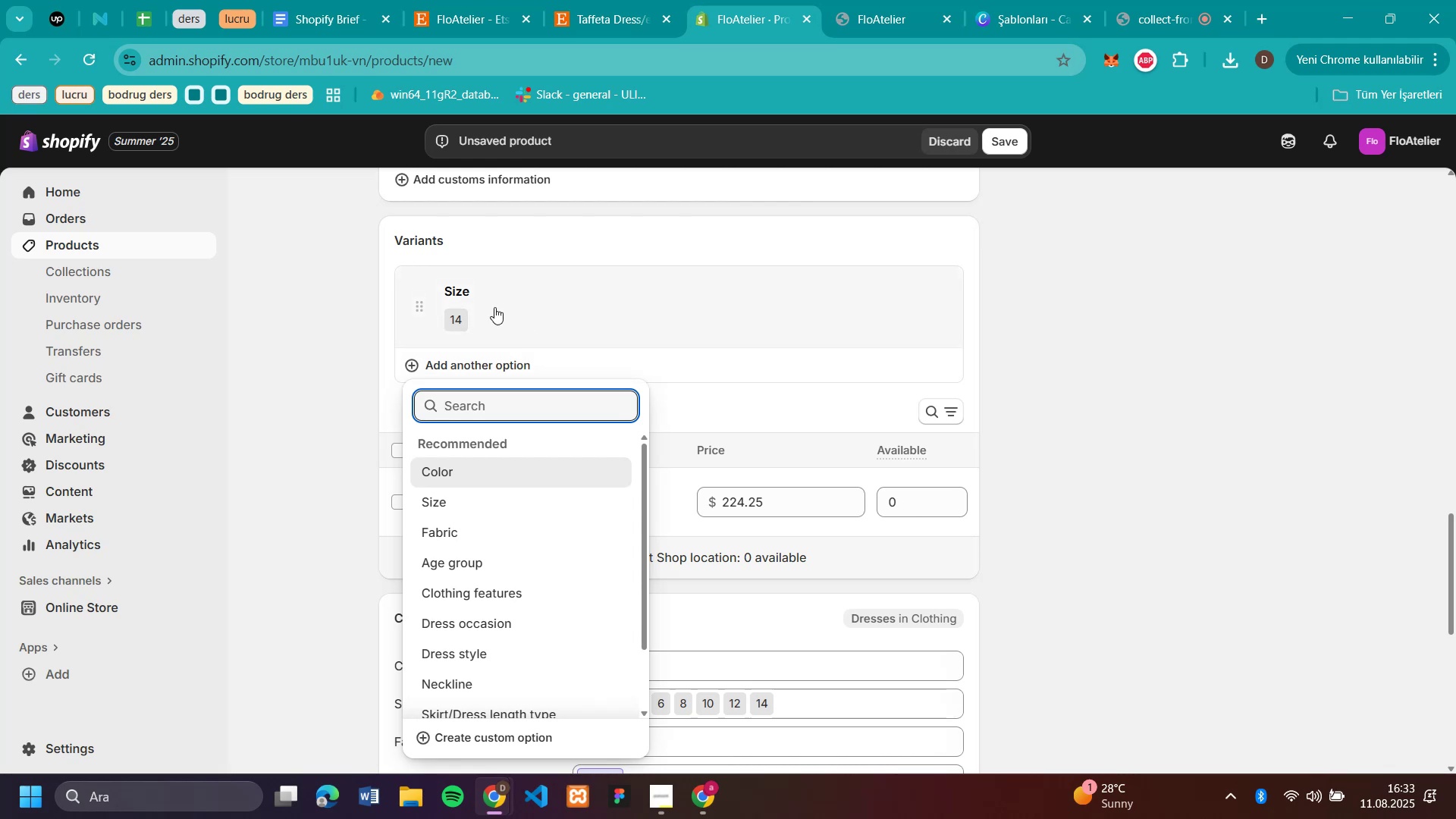 
left_click([470, 298])
 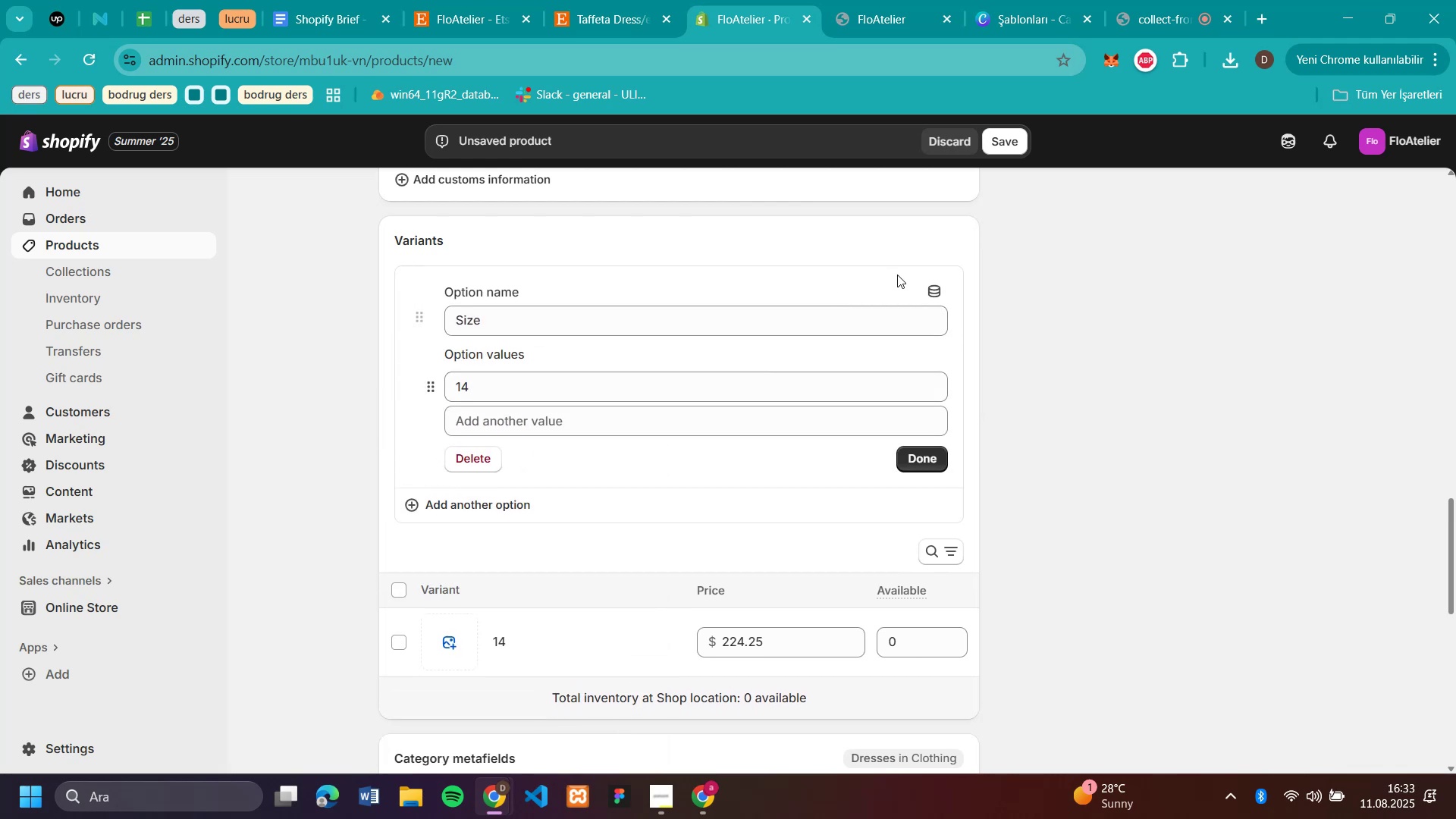 
left_click([942, 285])
 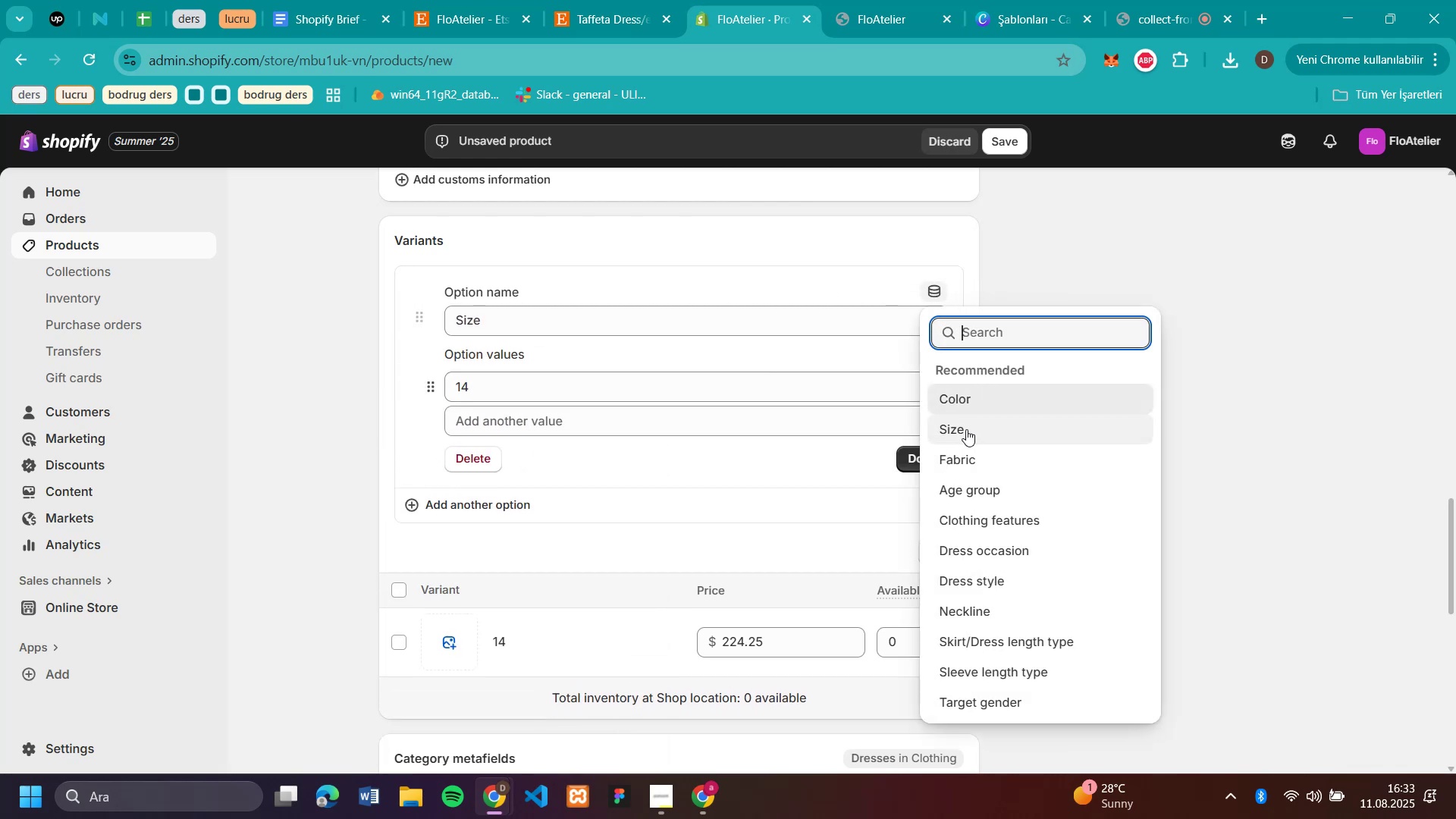 
left_click([966, 429])
 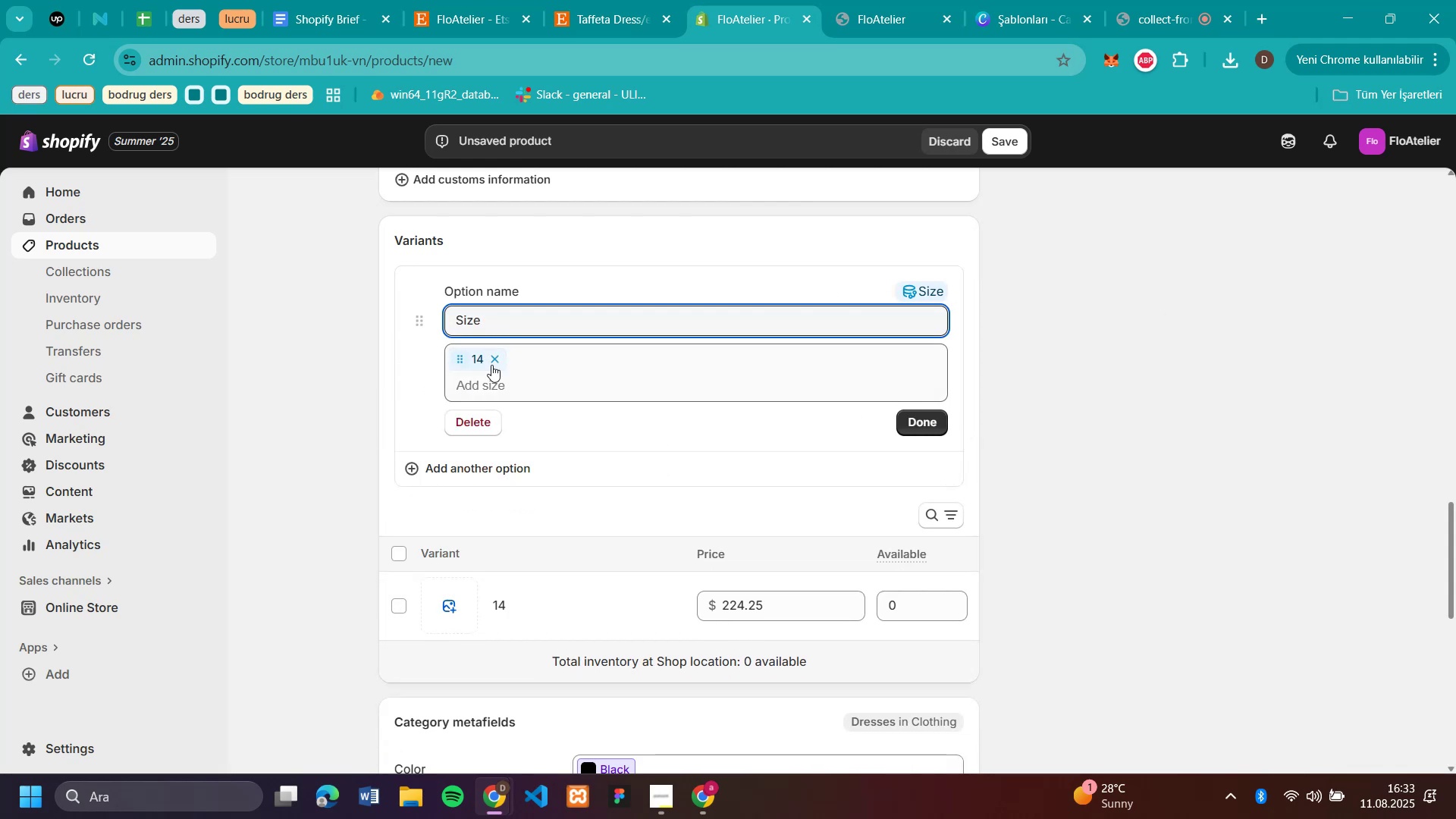 
left_click([494, 364])
 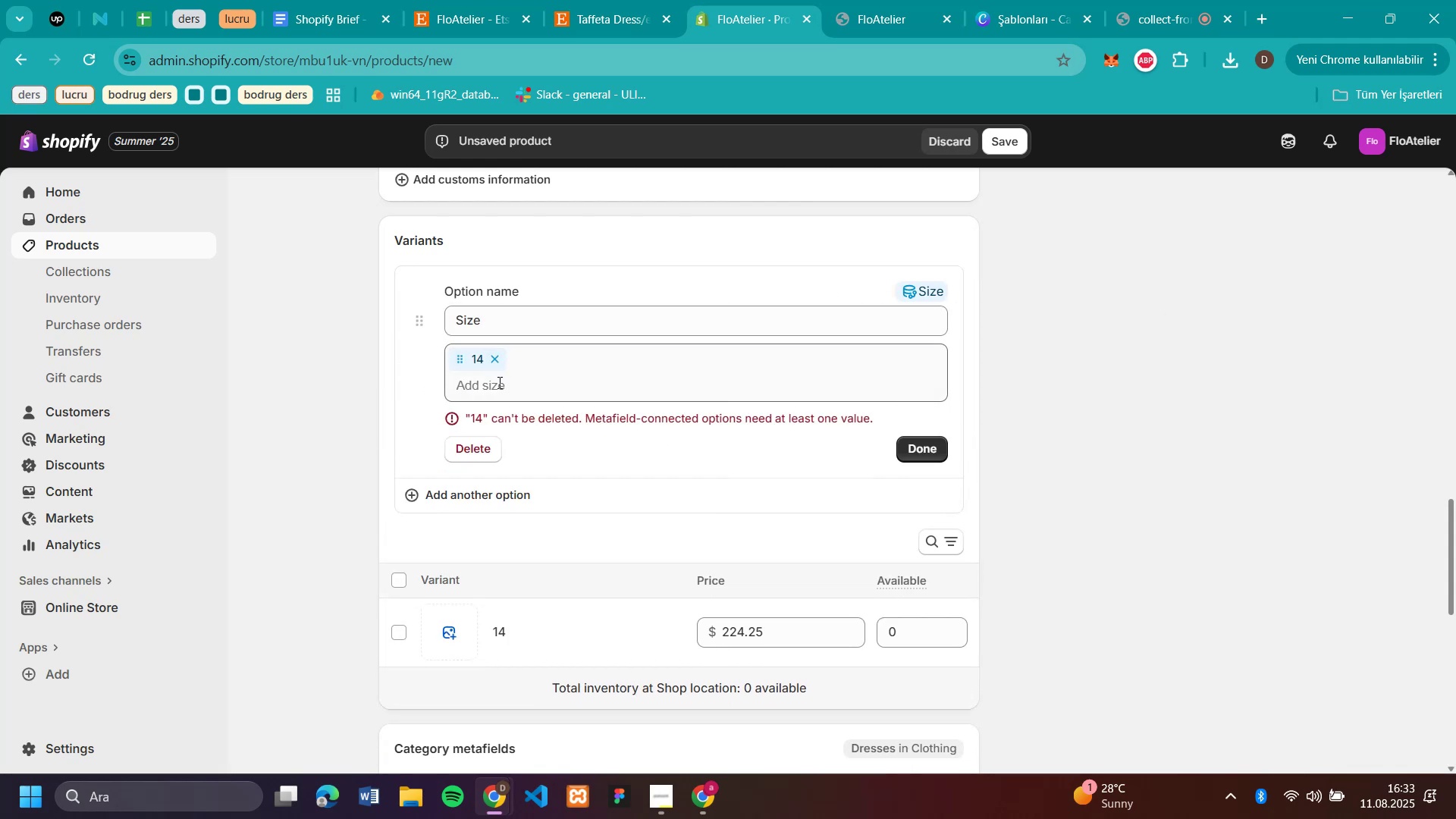 
left_click([498, 382])
 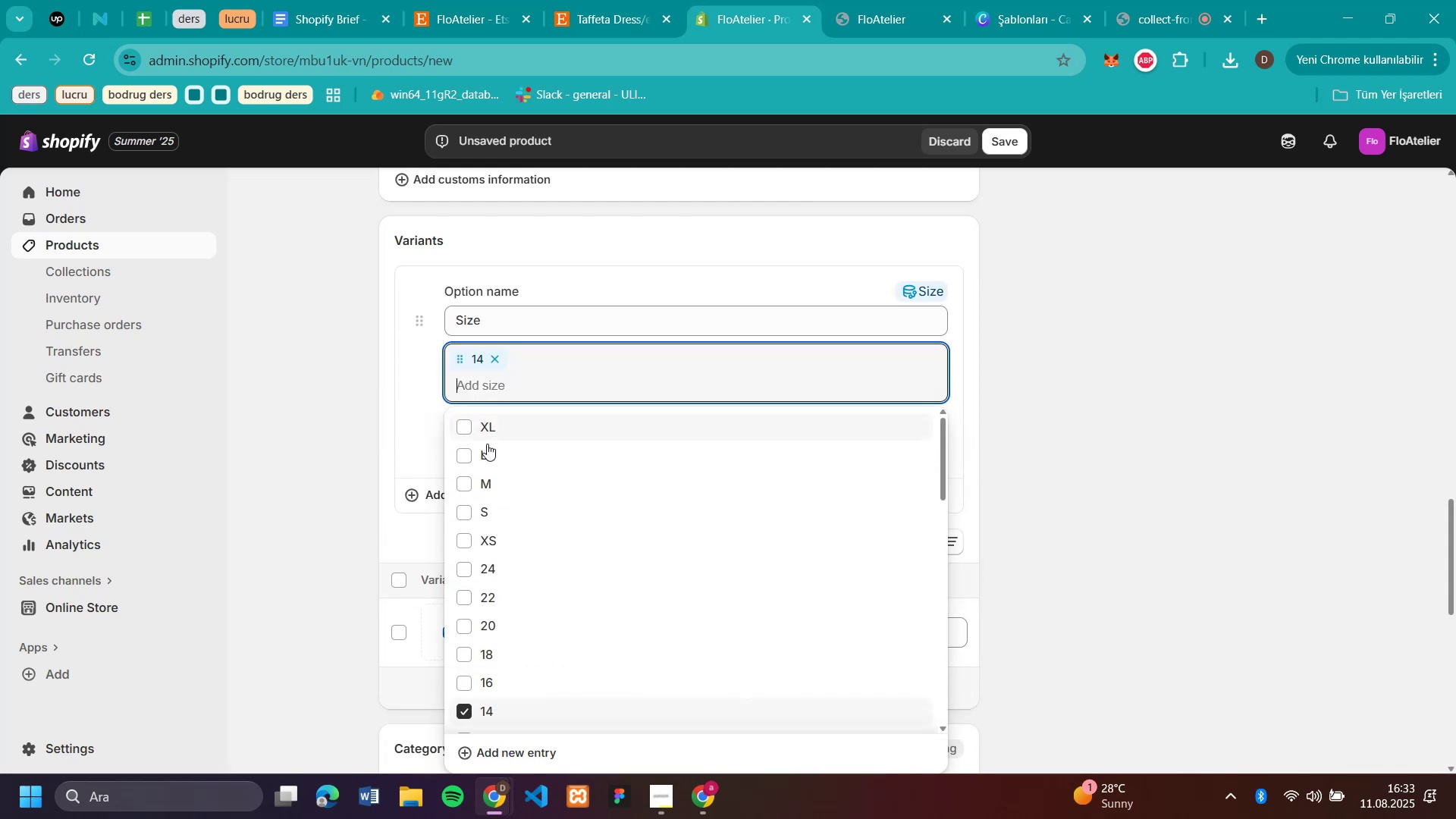 
scroll: coordinate [638, 488], scroll_direction: down, amount: 4.0
 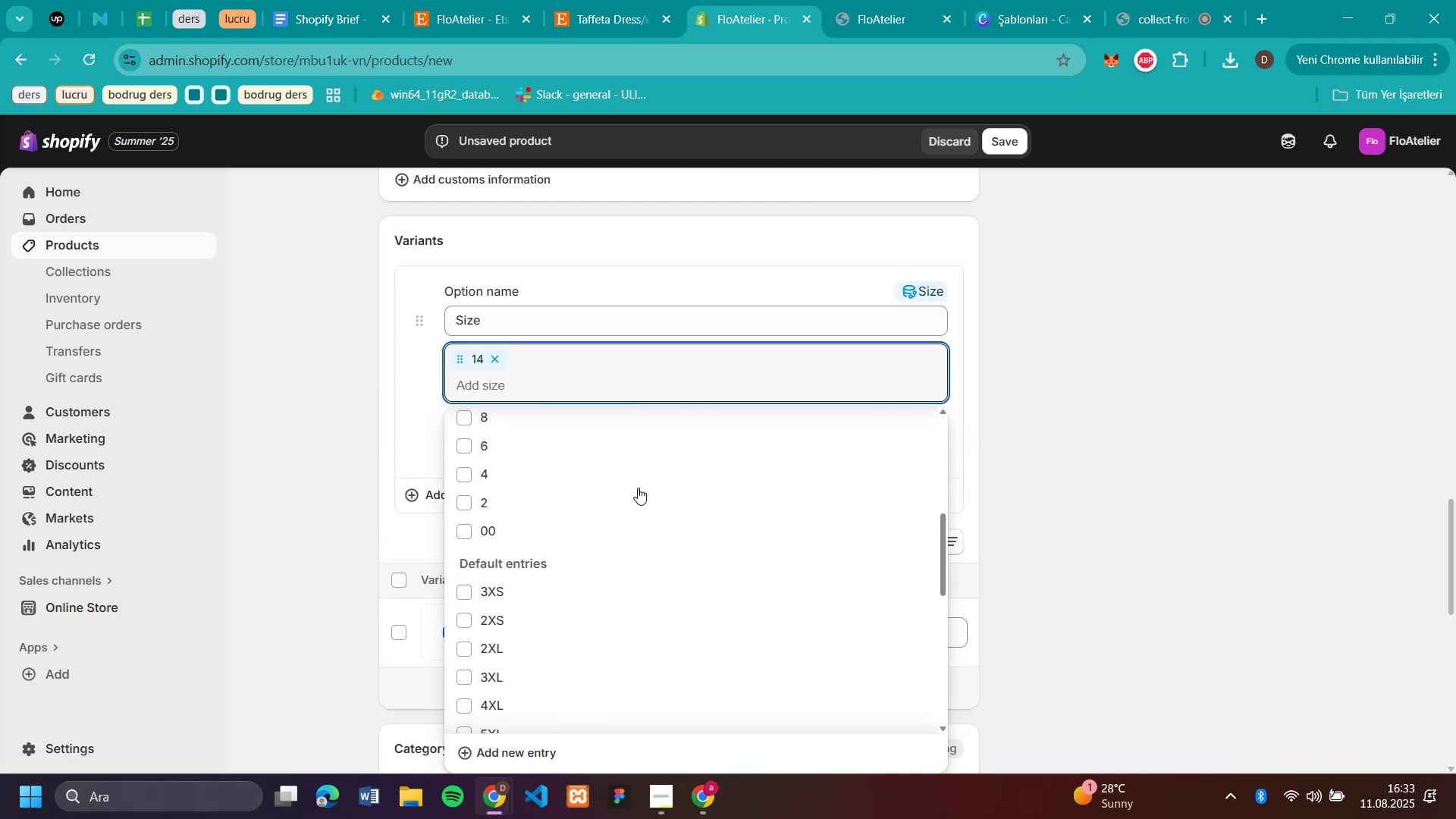 
scroll: coordinate [576, 510], scroll_direction: up, amount: 4.0
 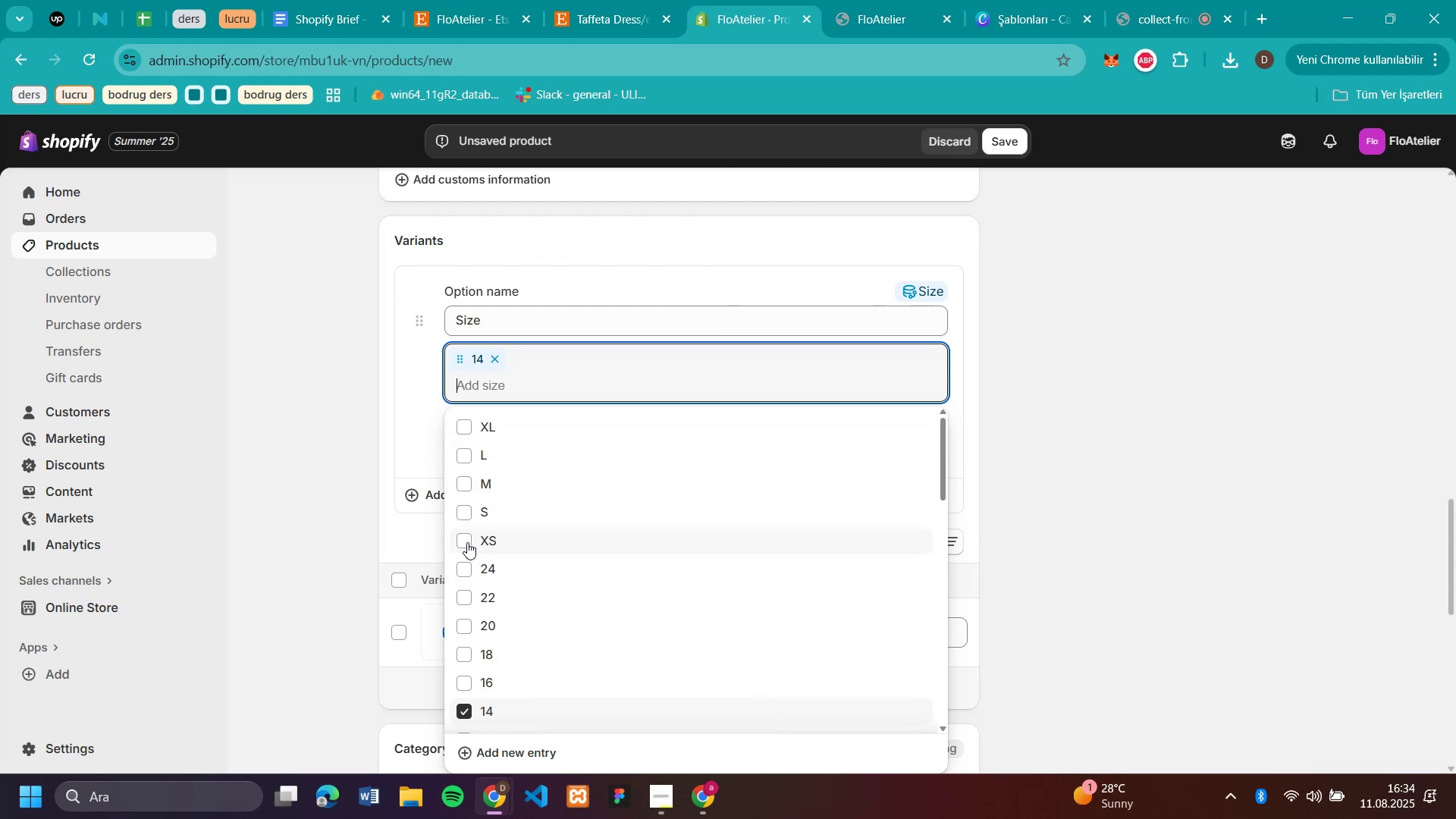 
left_click([466, 541])
 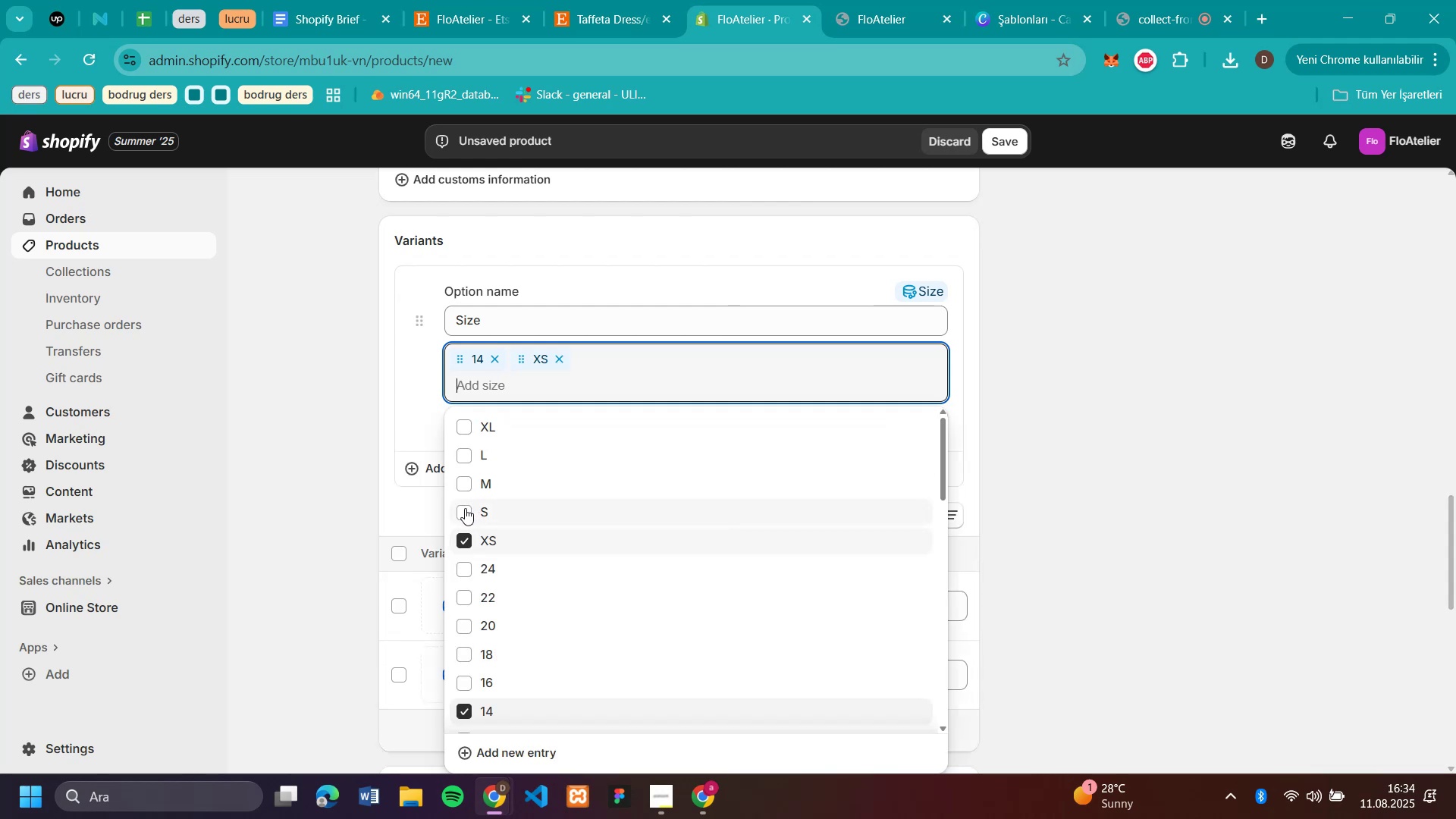 
left_click([466, 475])
 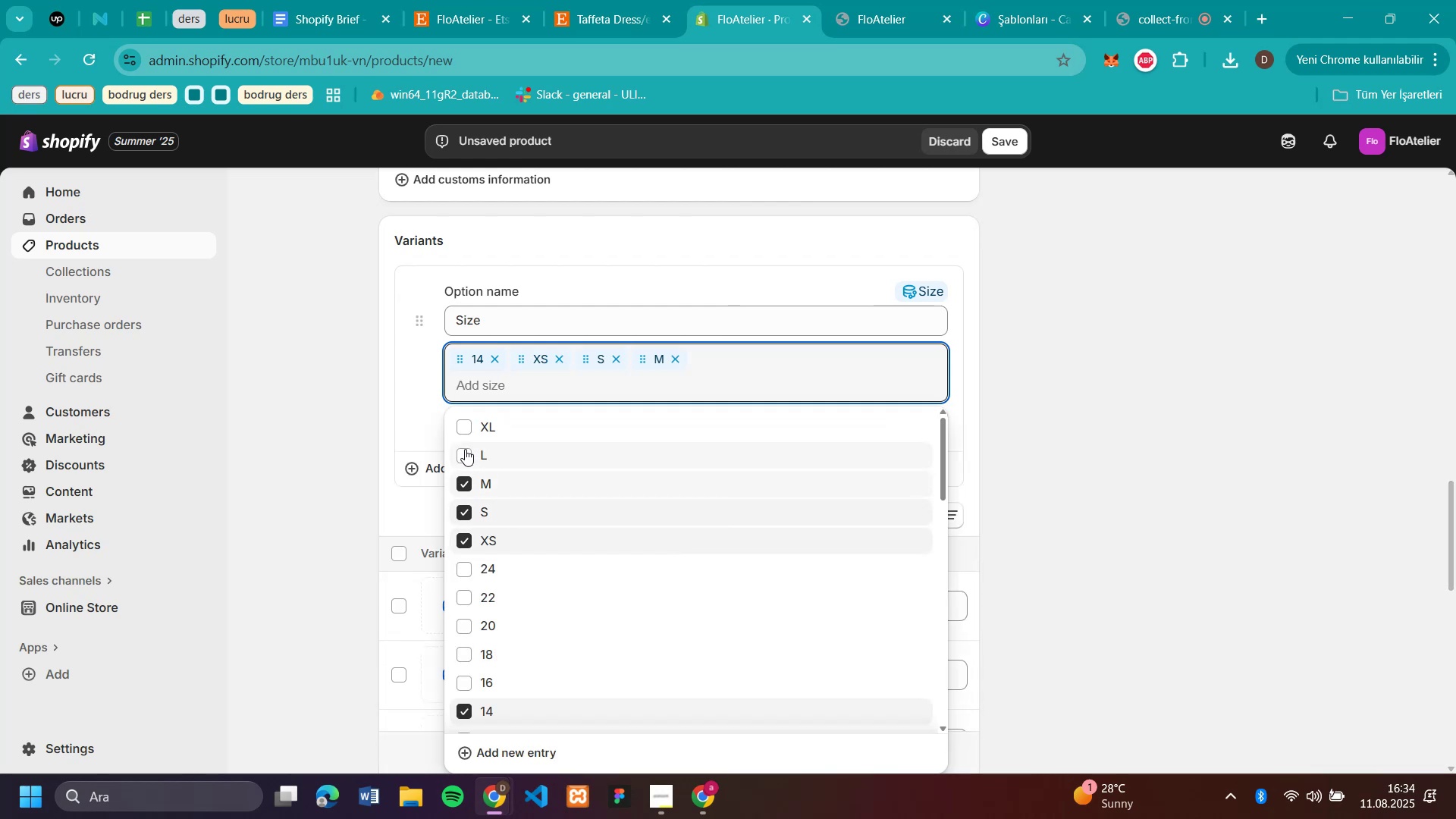 
left_click([466, 448])
 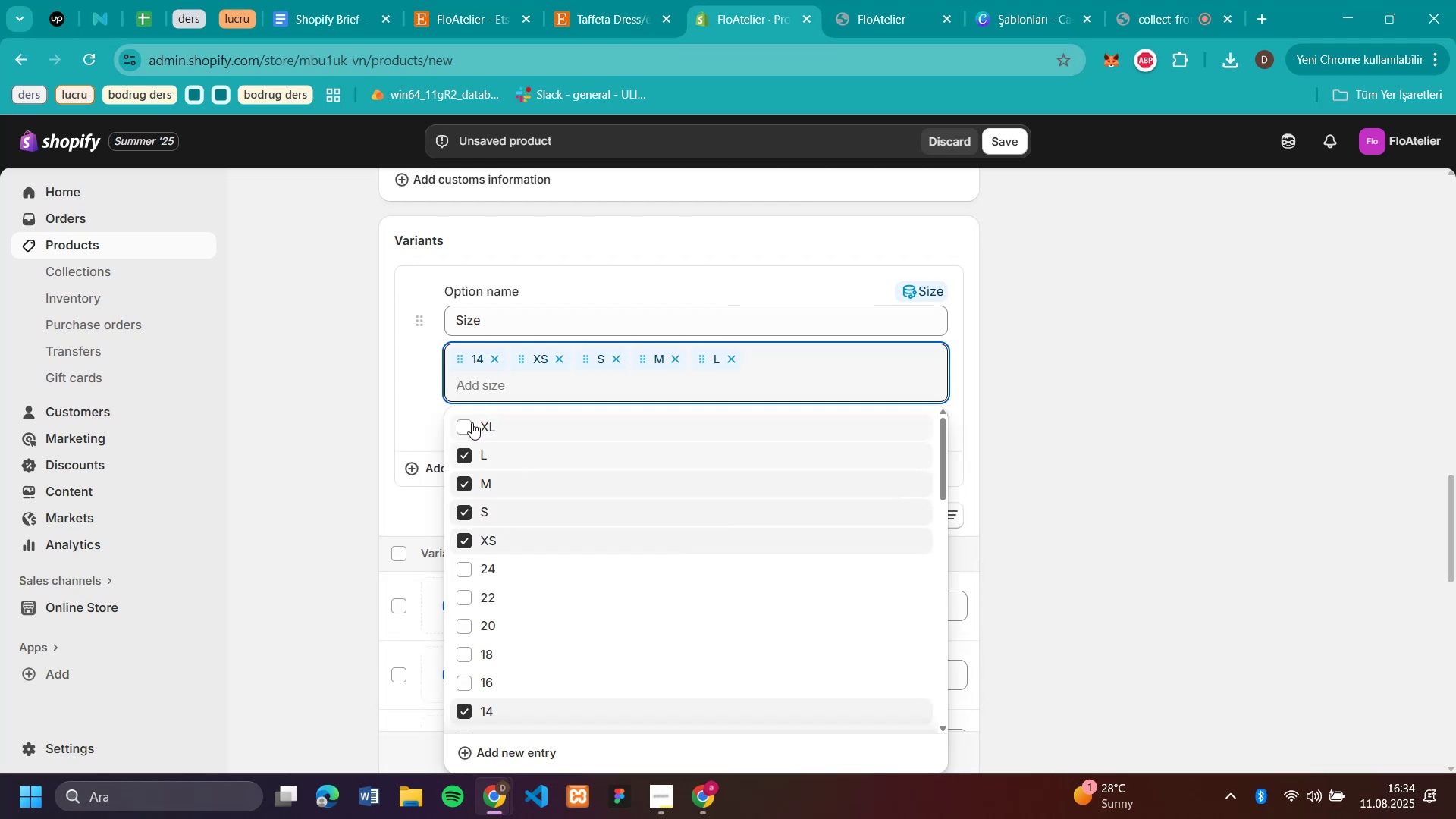 
left_click([472, 422])
 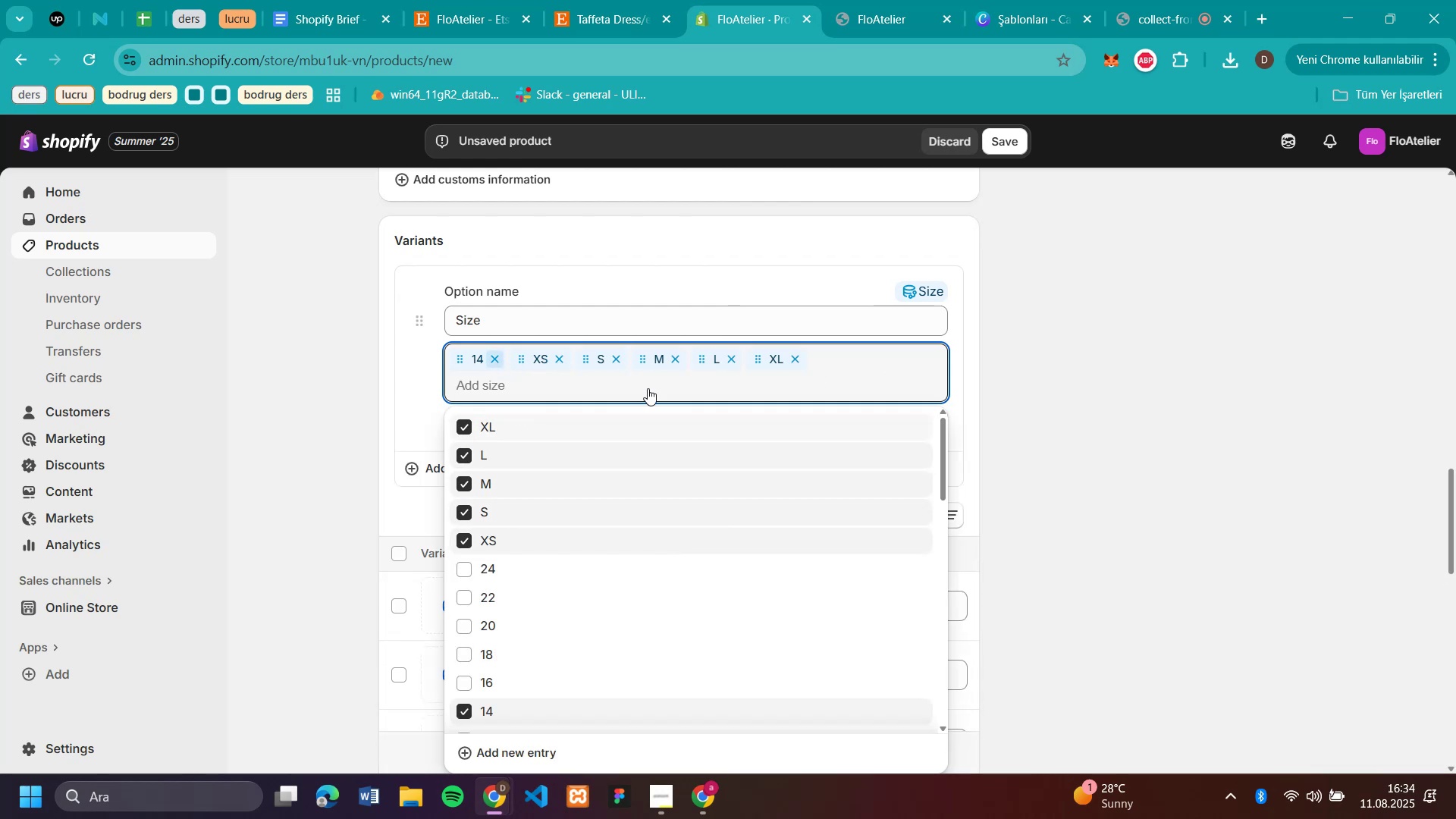 
left_click([1174, 468])
 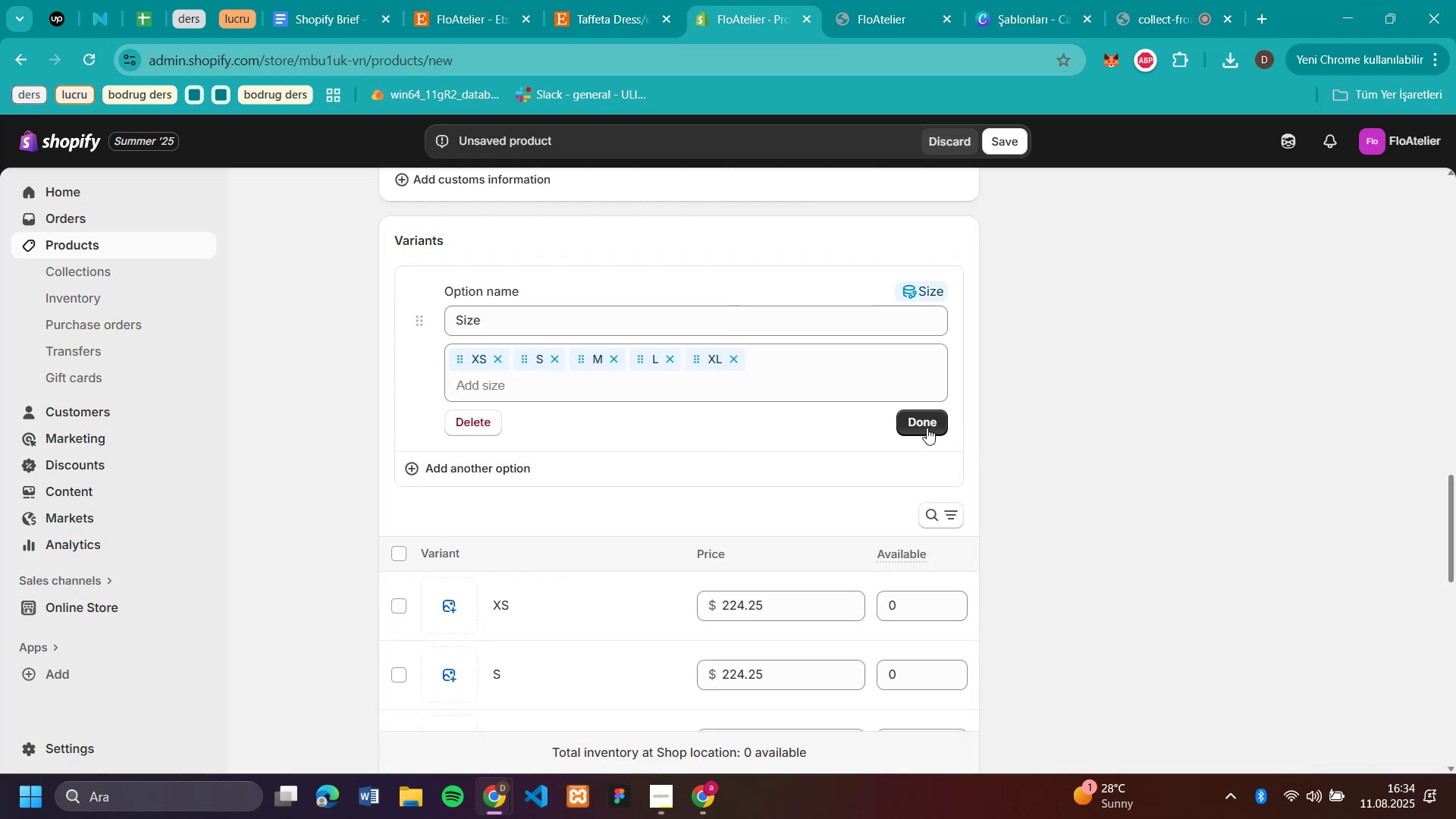 
left_click([927, 419])
 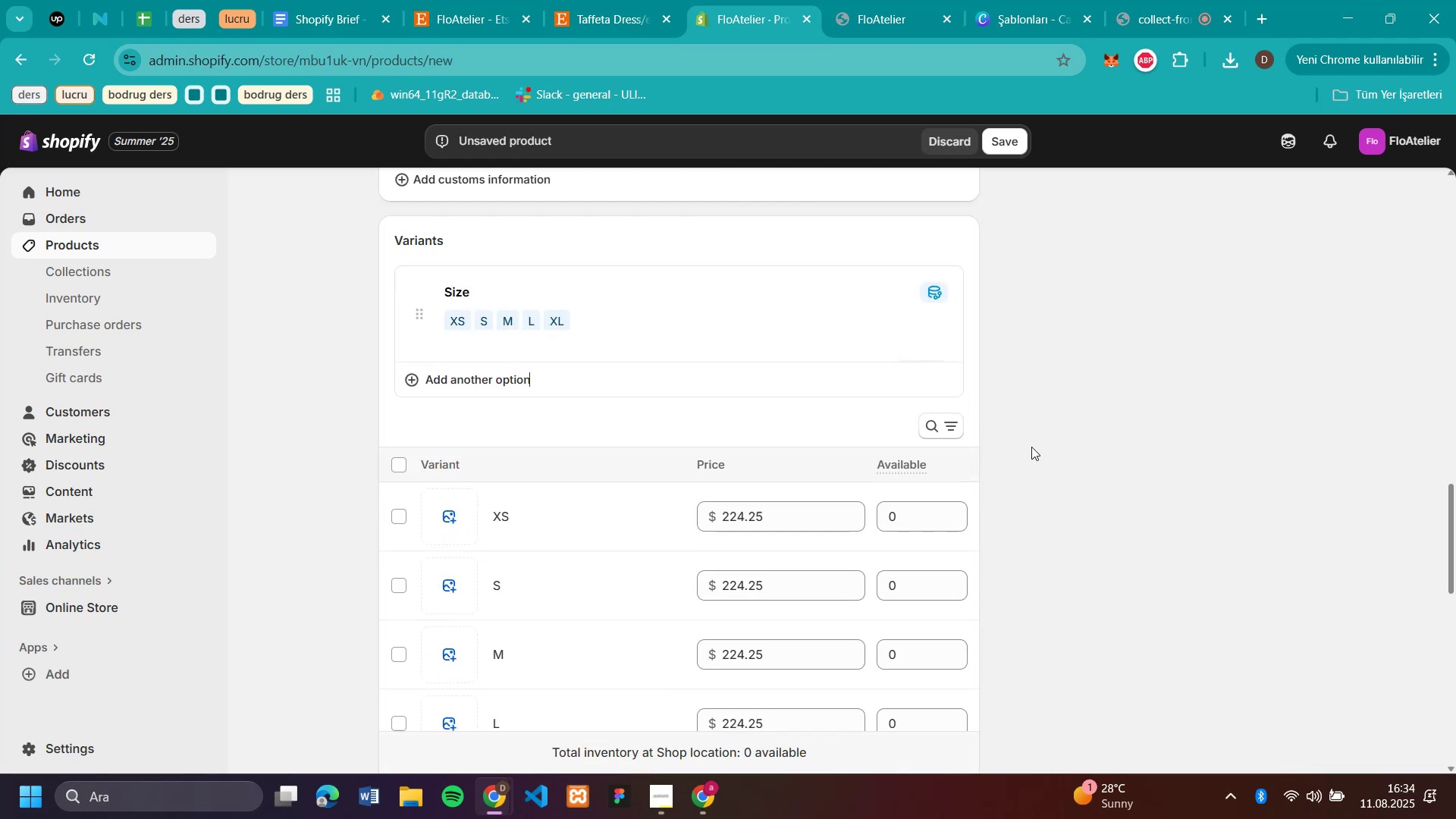 
scroll: coordinate [1031, 447], scroll_direction: down, amount: 1.0
 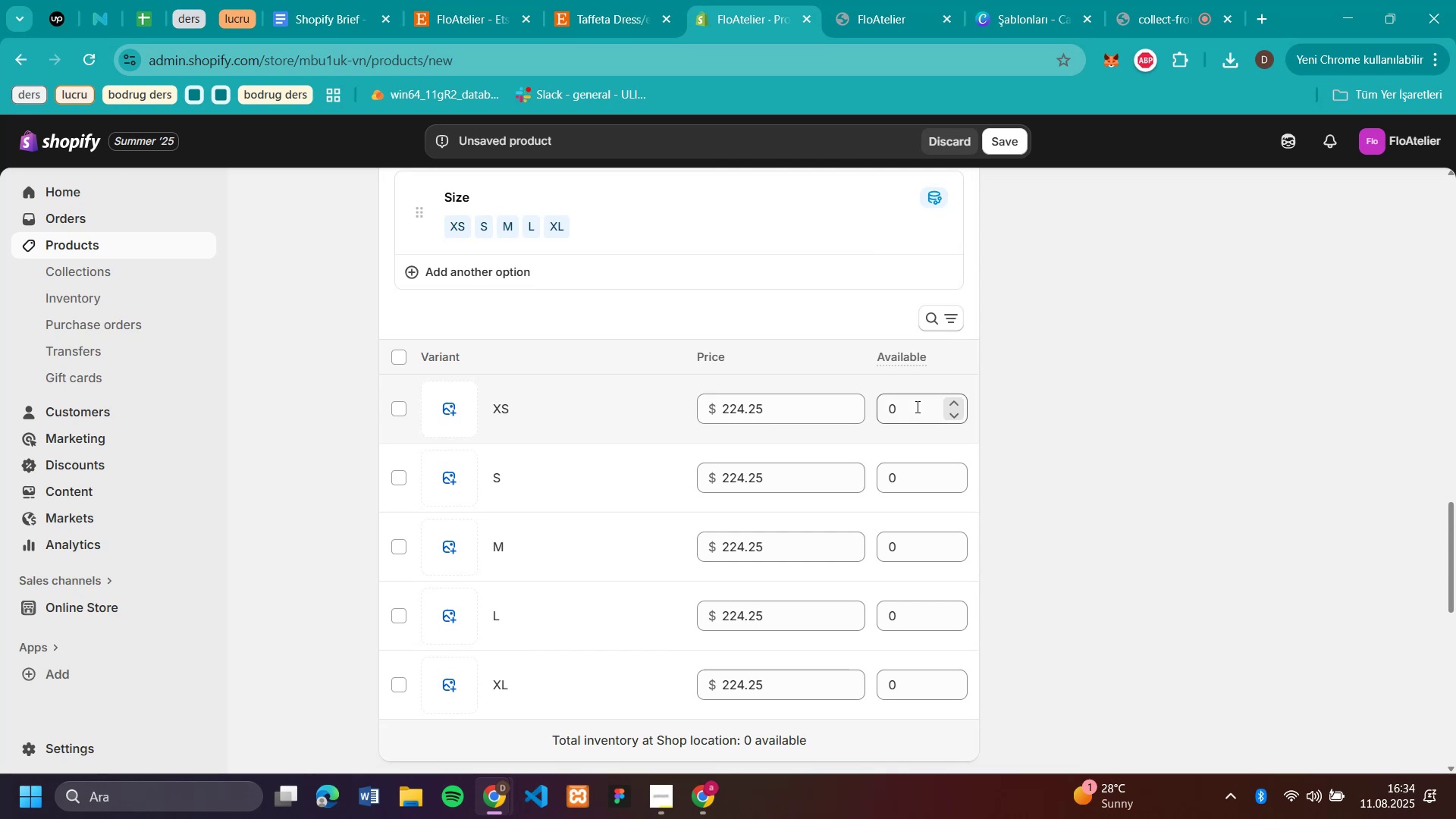 
left_click([916, 406])
 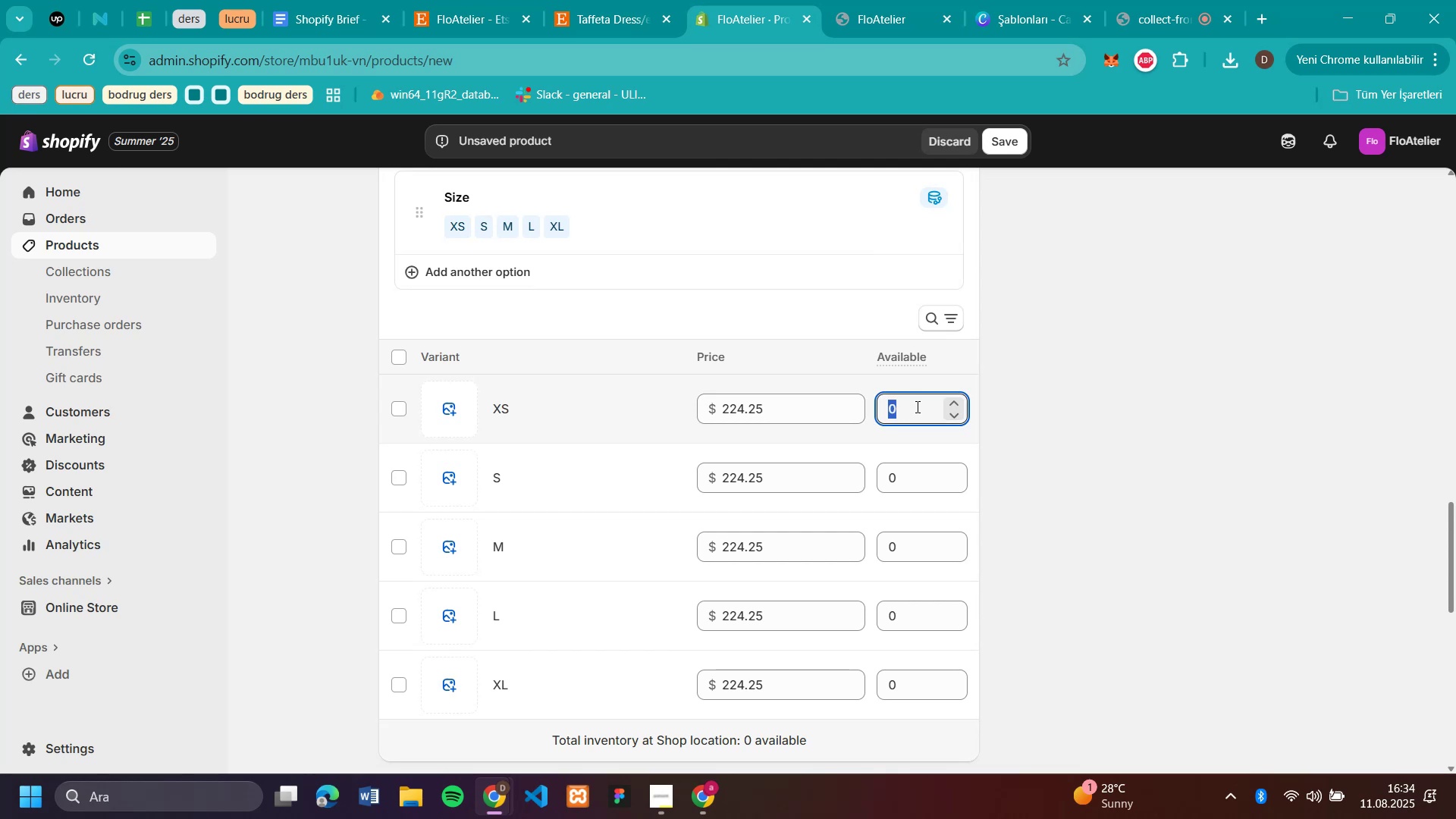 
type(50)
 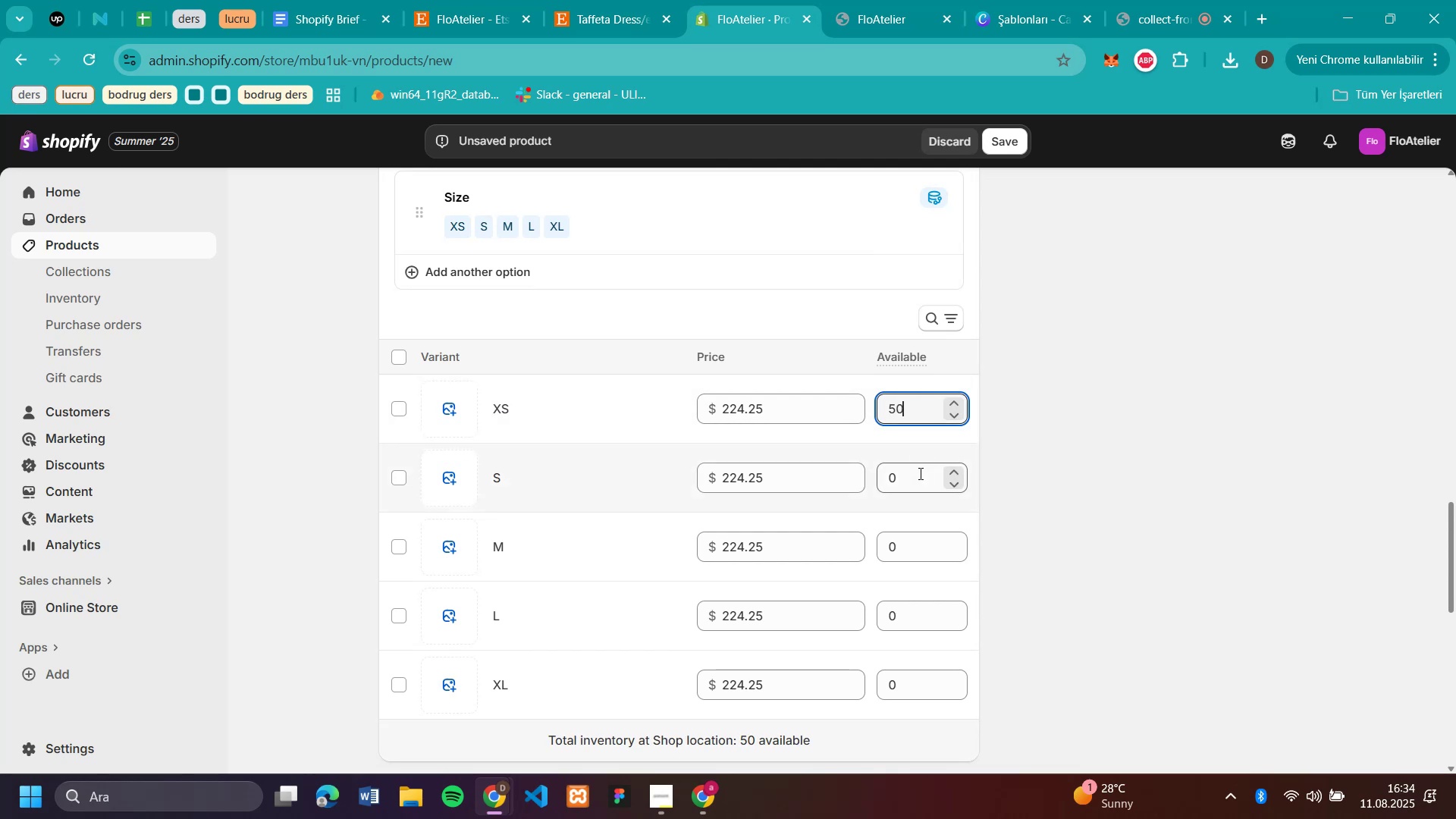 
left_click([919, 477])
 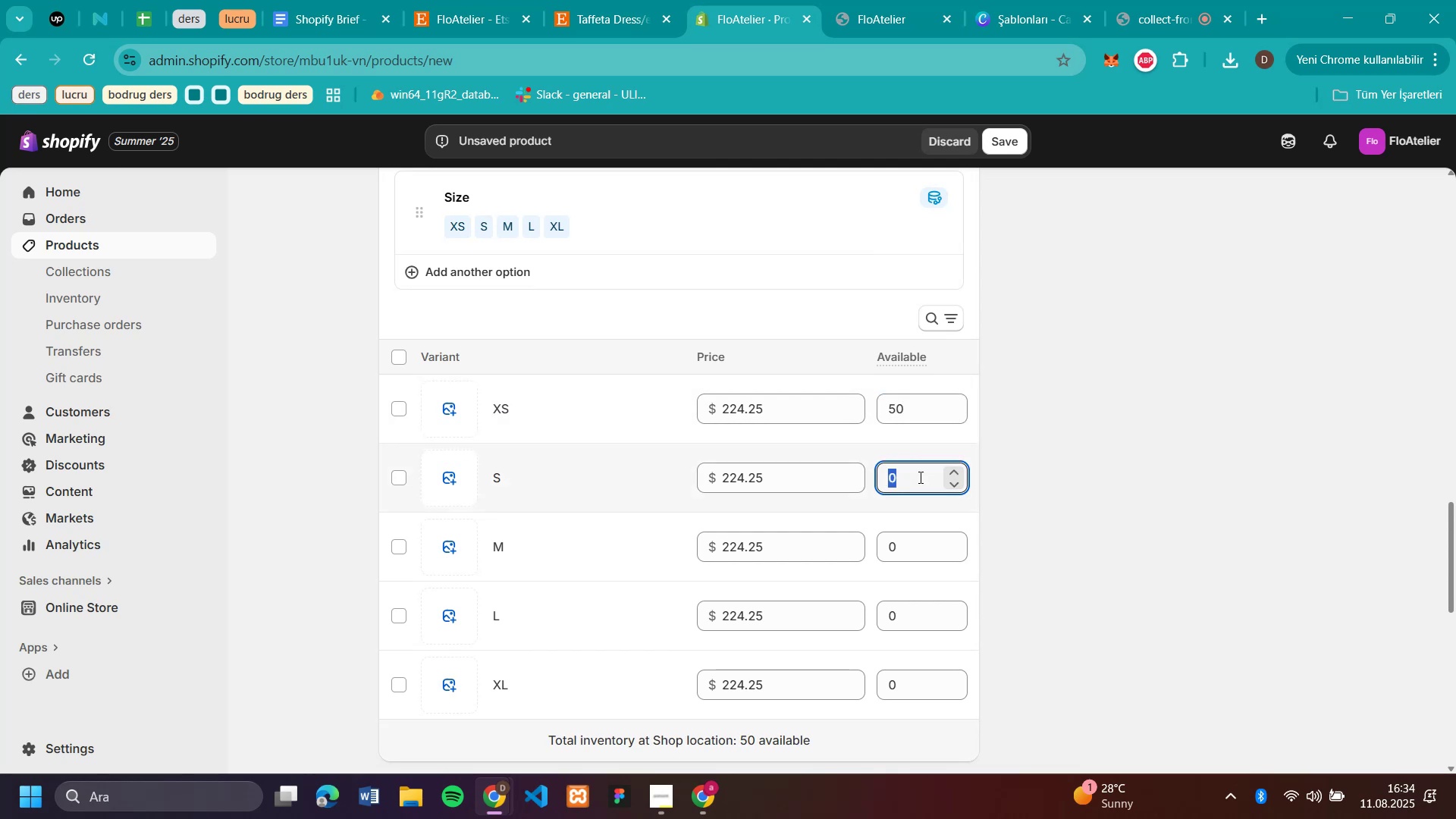 
type(50)
 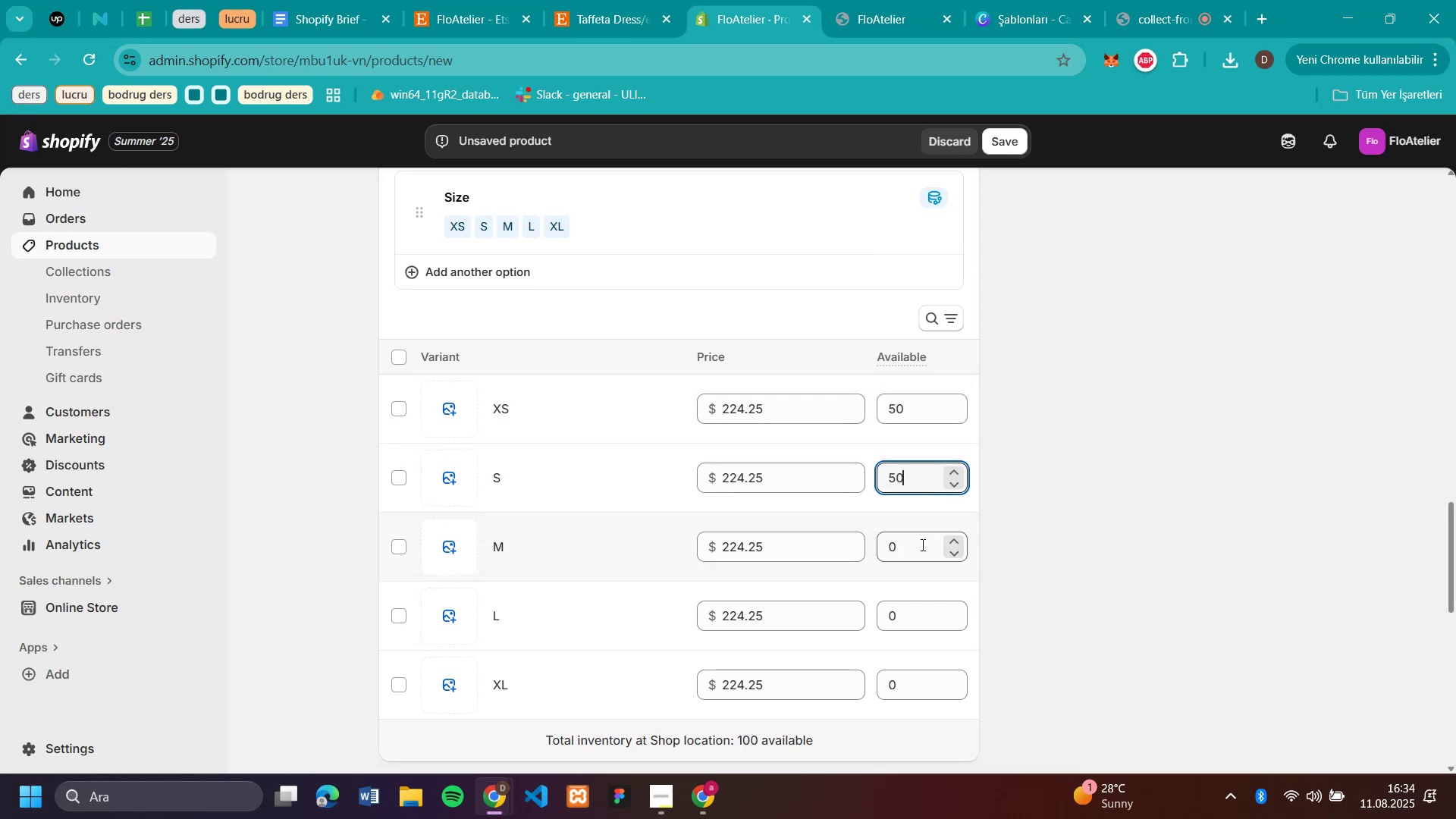 
left_click([921, 544])
 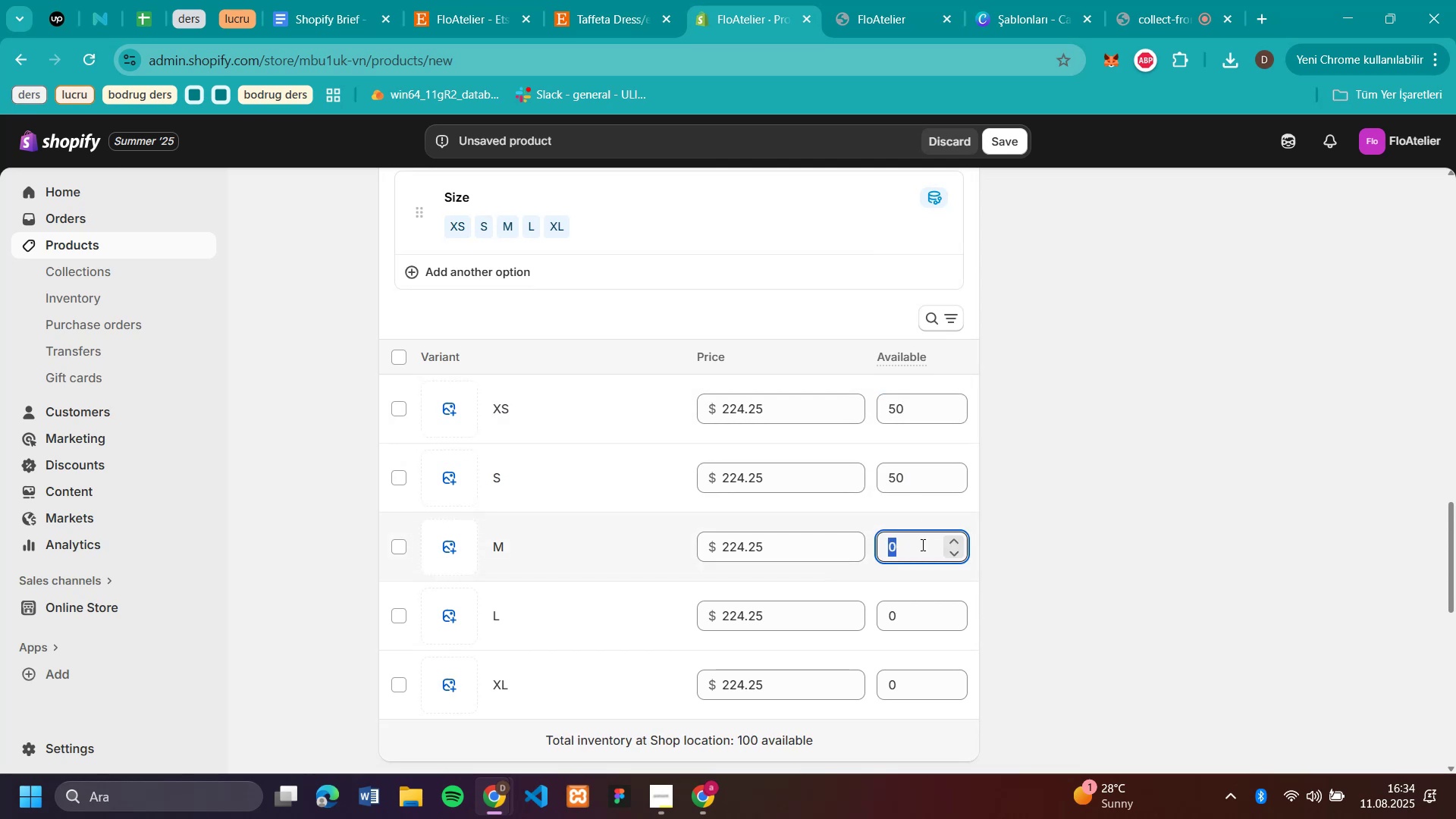 
type(50)
 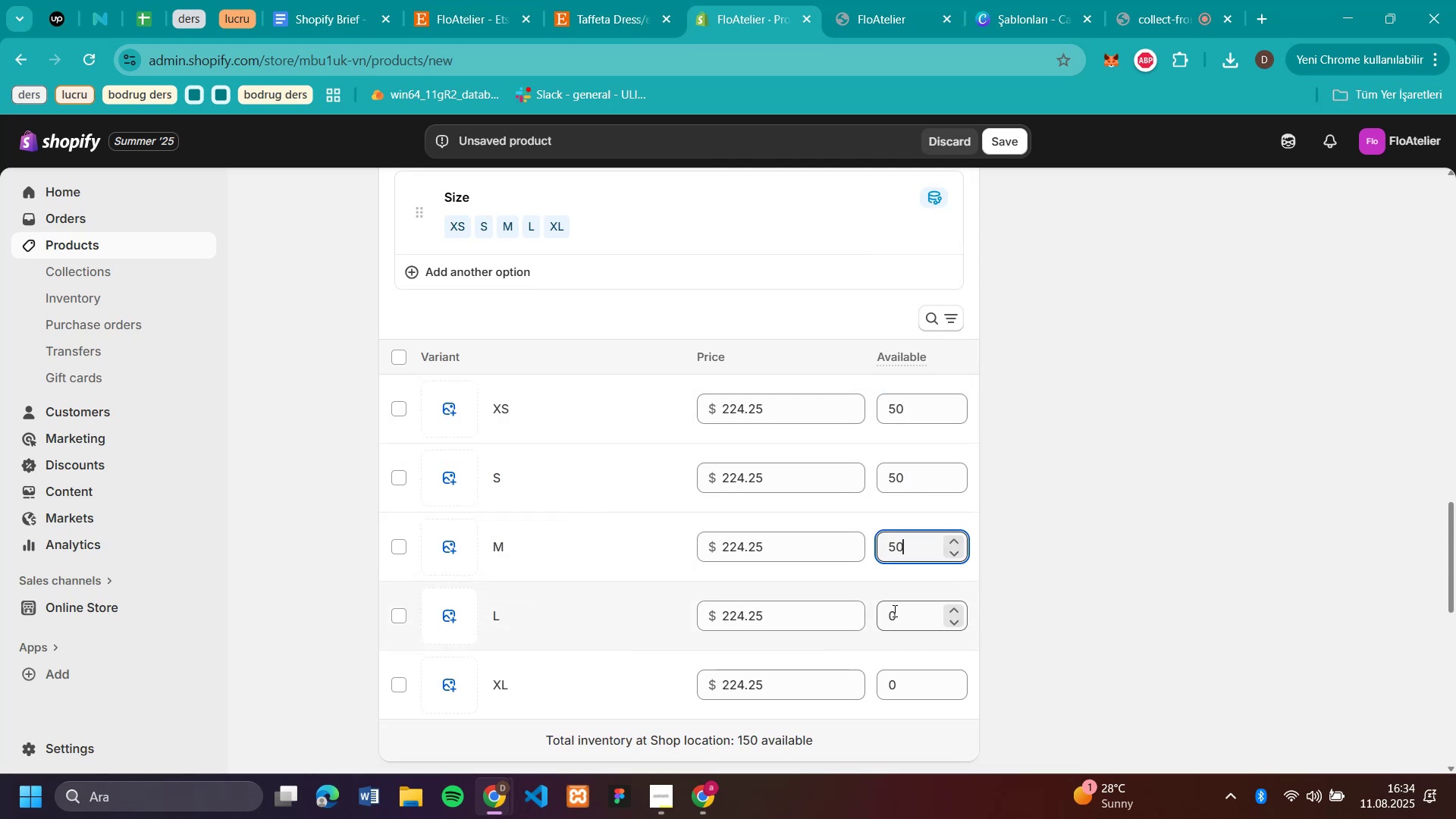 
left_click([893, 611])
 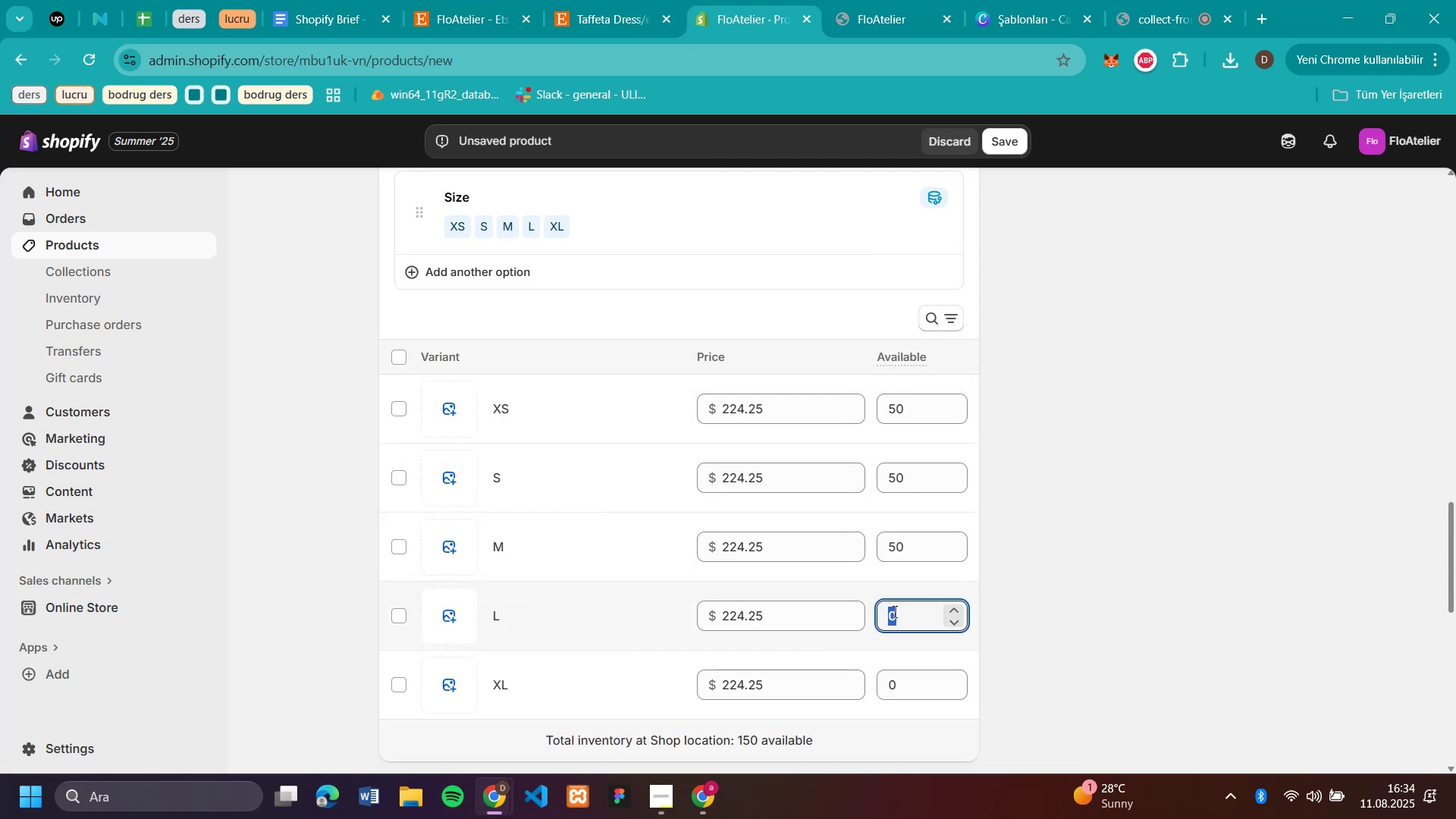 
type(50)
 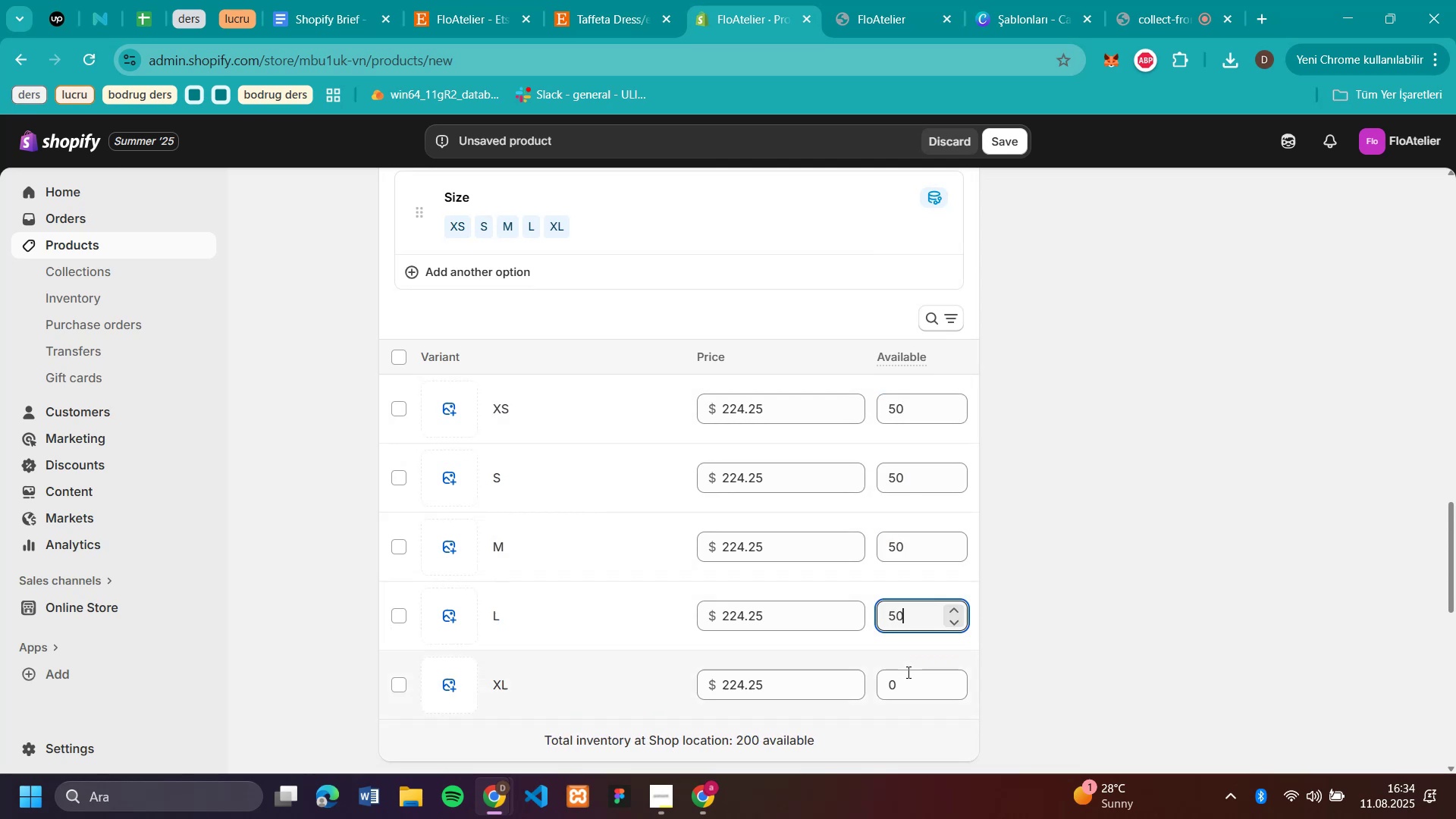 
left_click([907, 672])
 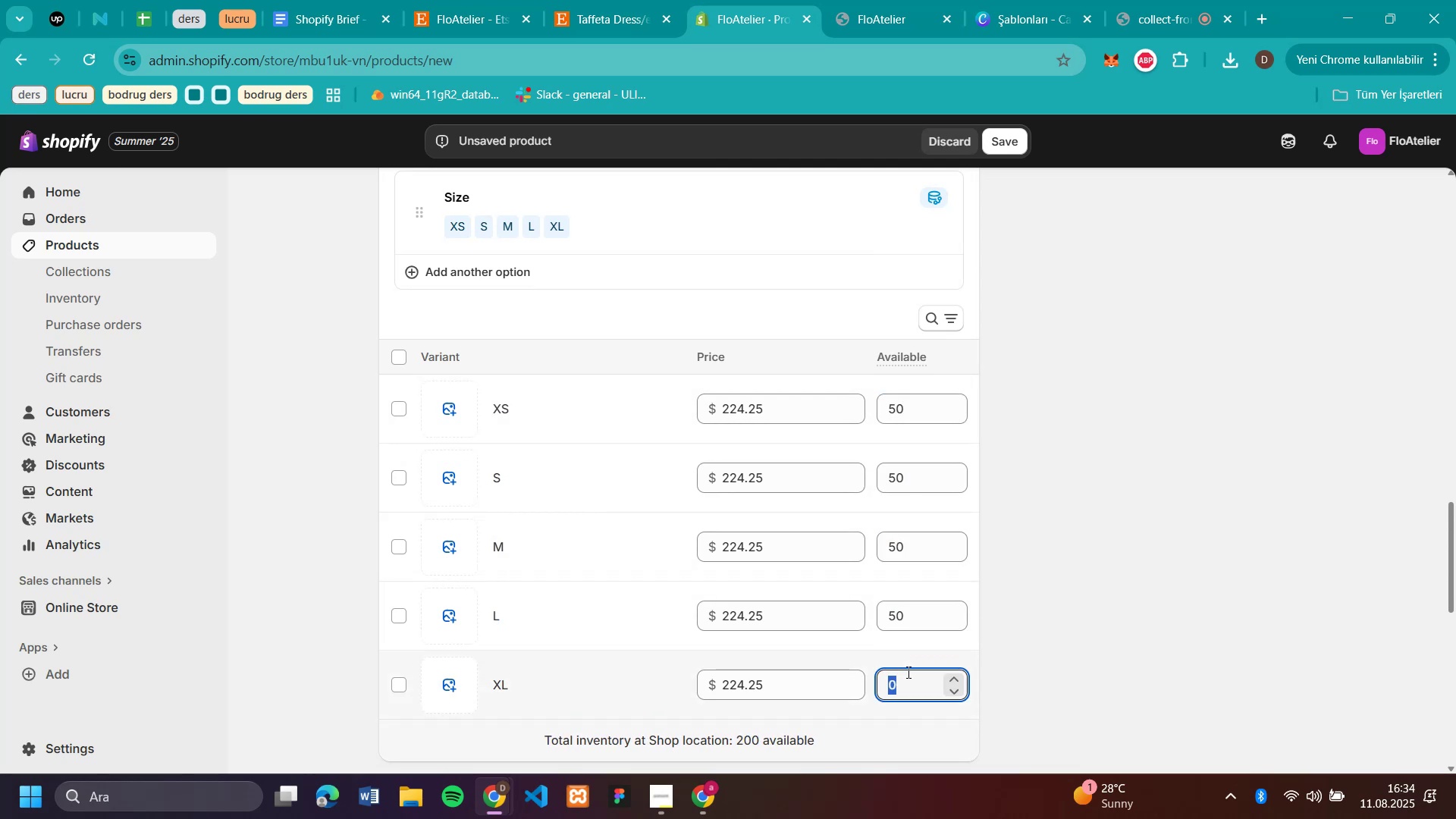 
type(50)
 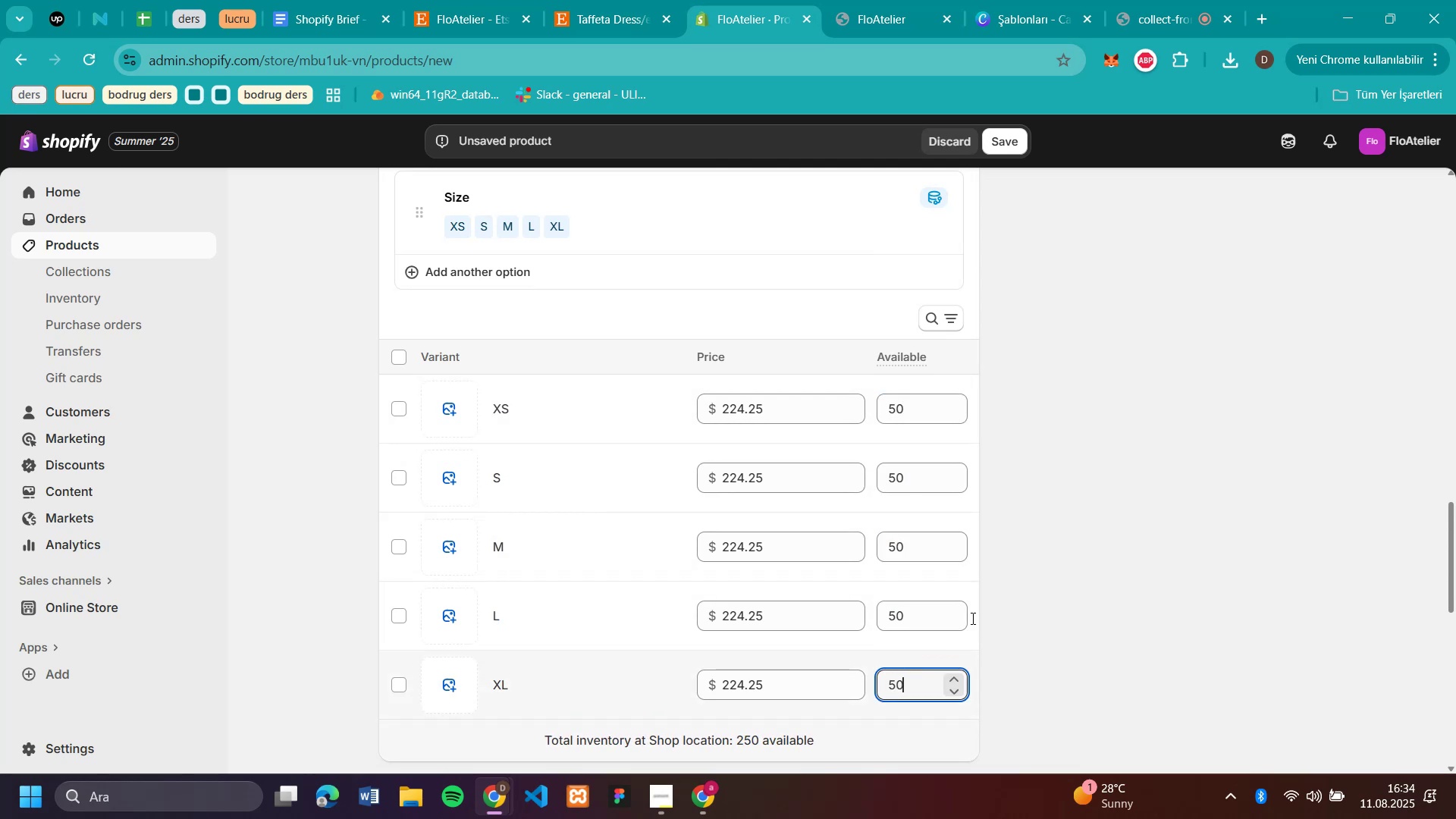 
scroll: coordinate [992, 586], scroll_direction: down, amount: 2.0
 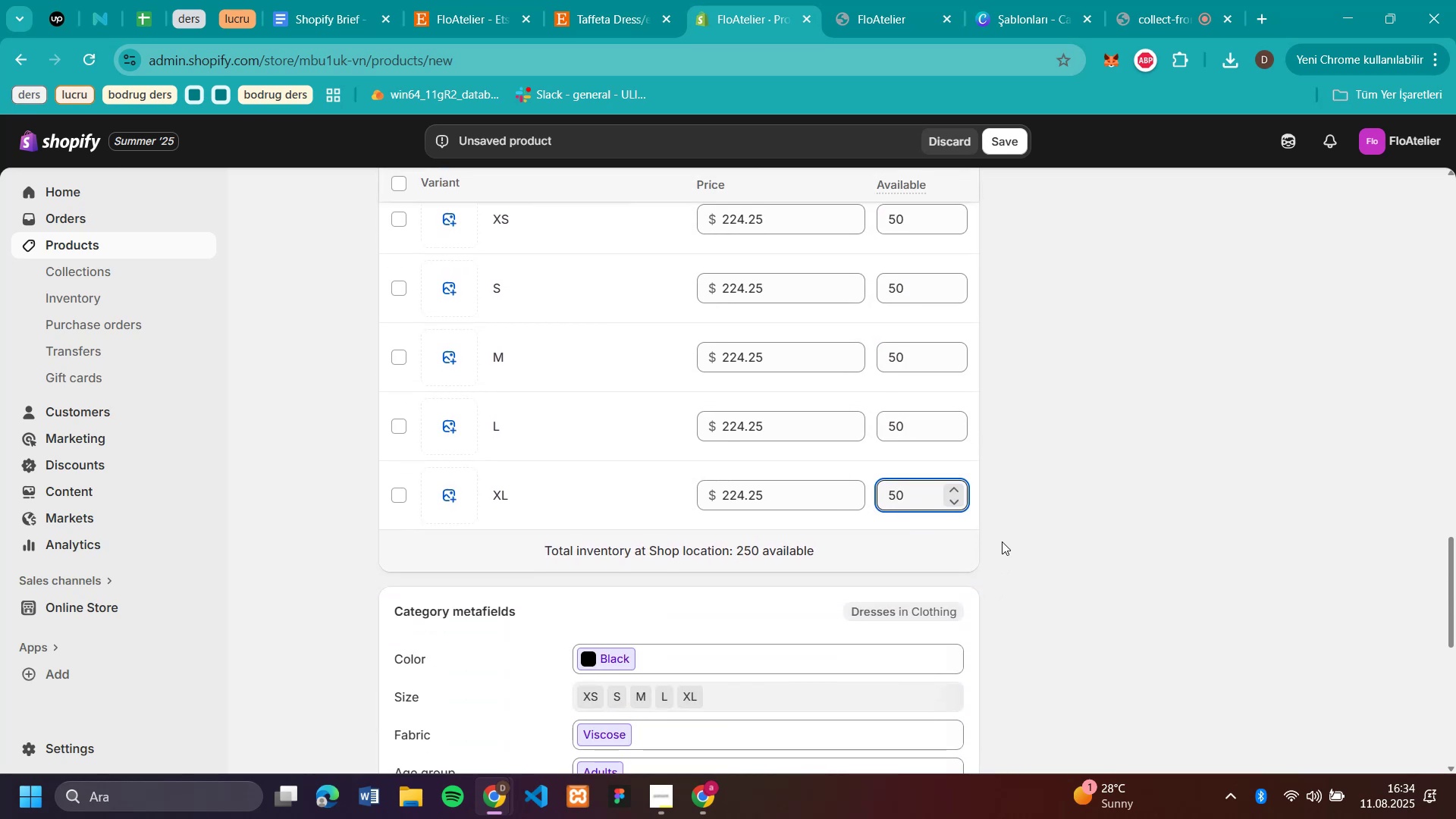 
scroll: coordinate [1081, 449], scroll_direction: up, amount: 25.0
 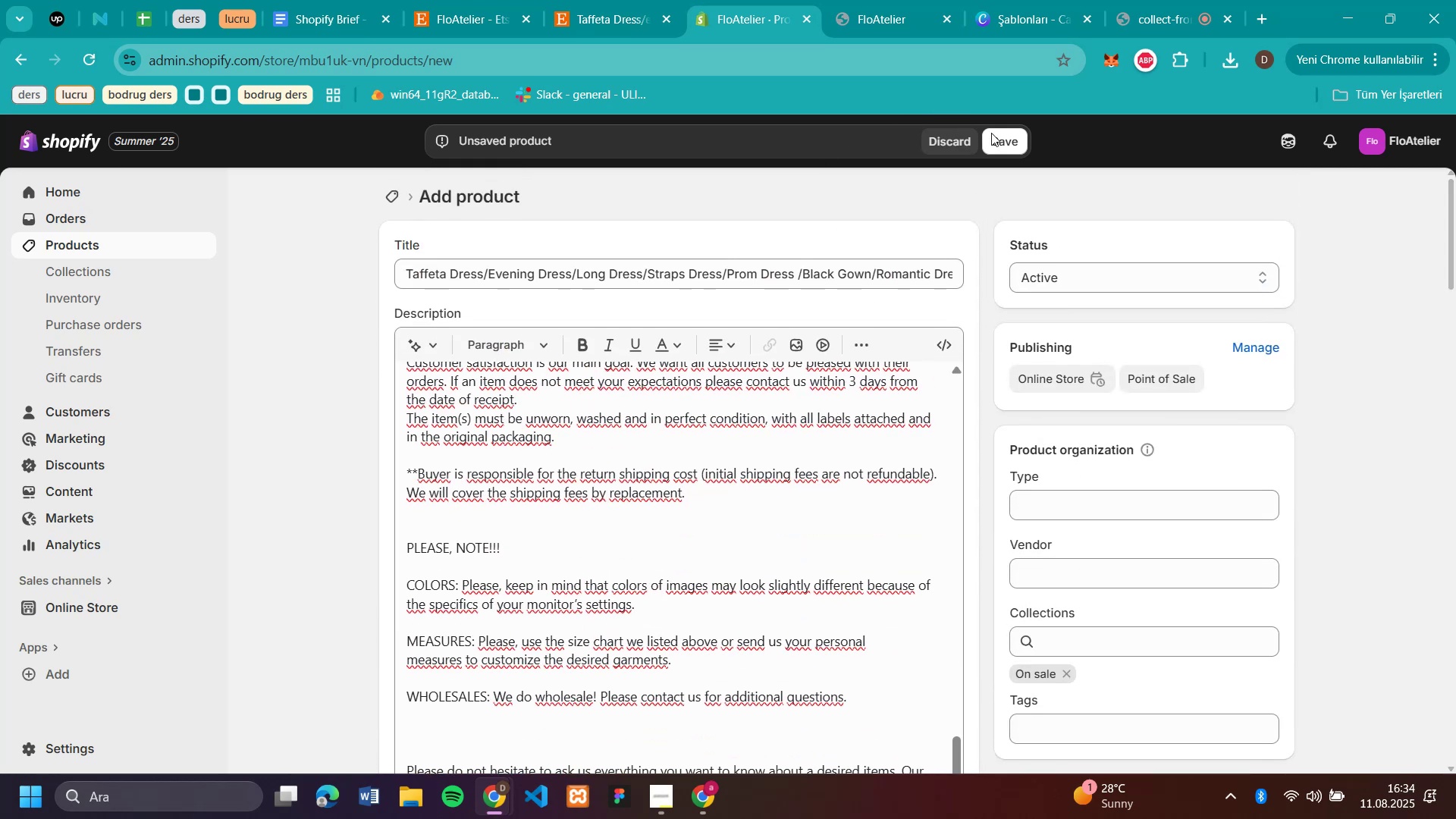 
left_click([1009, 136])
 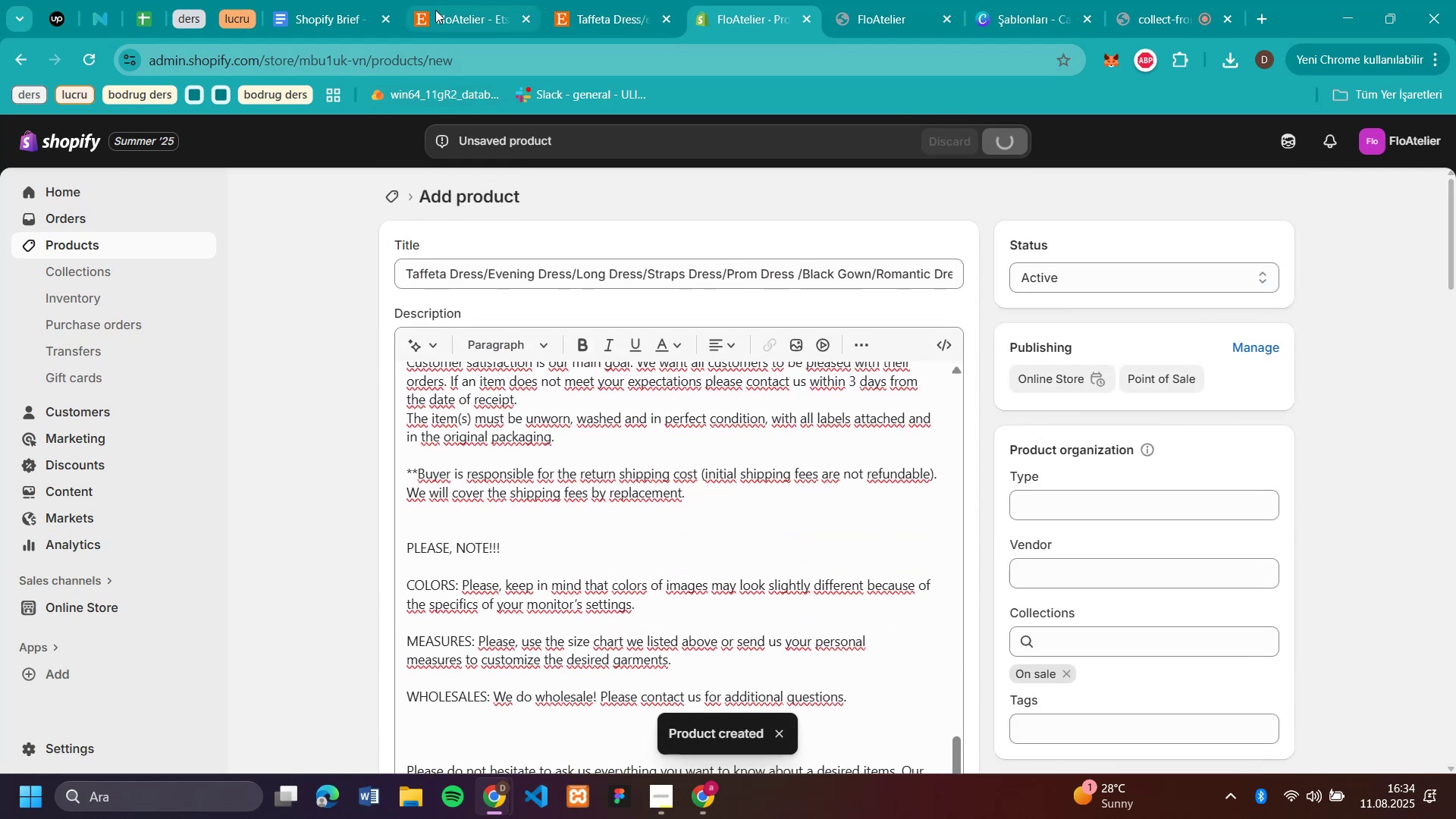 
left_click([667, 17])
 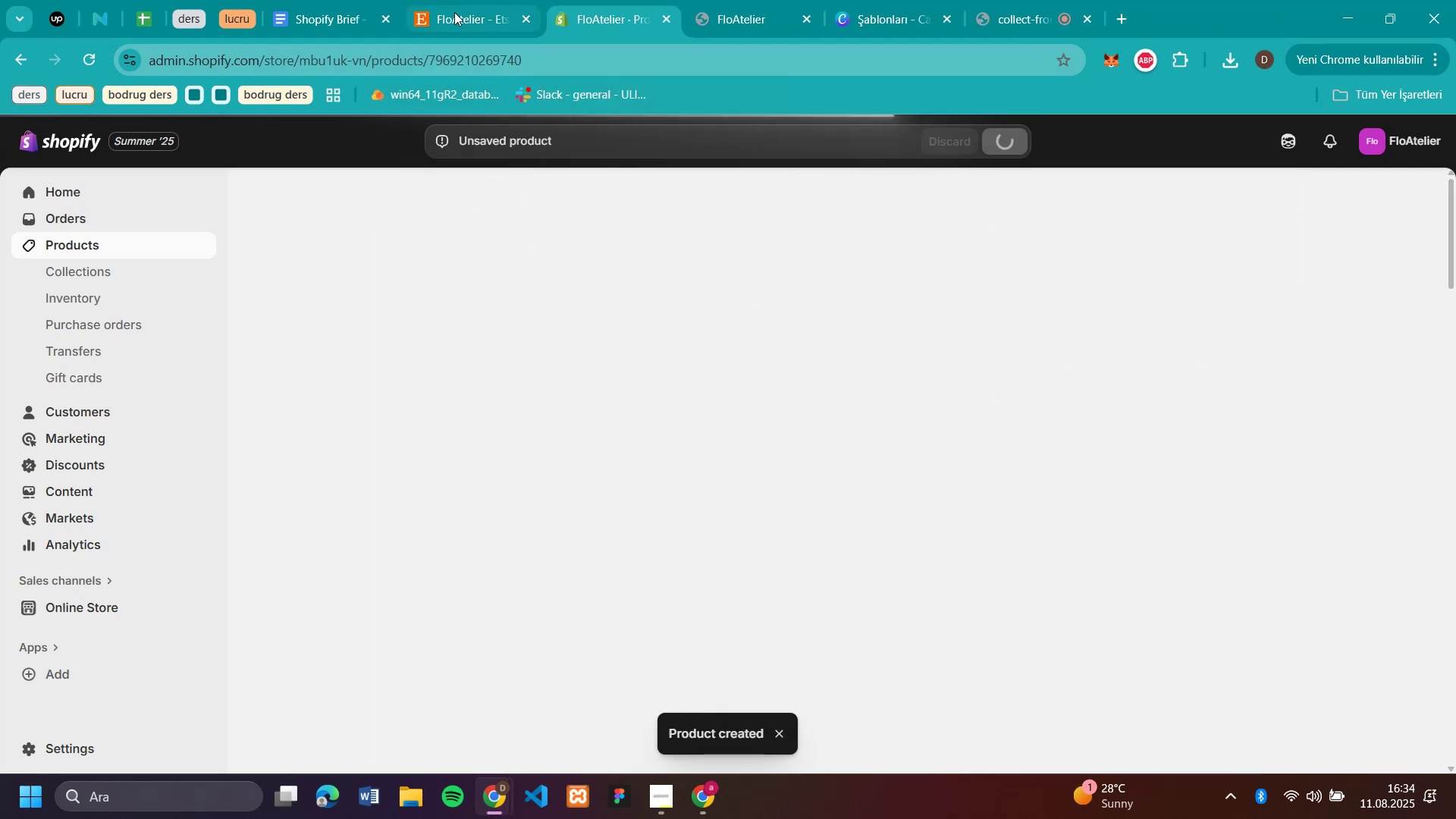 
left_click([466, 17])
 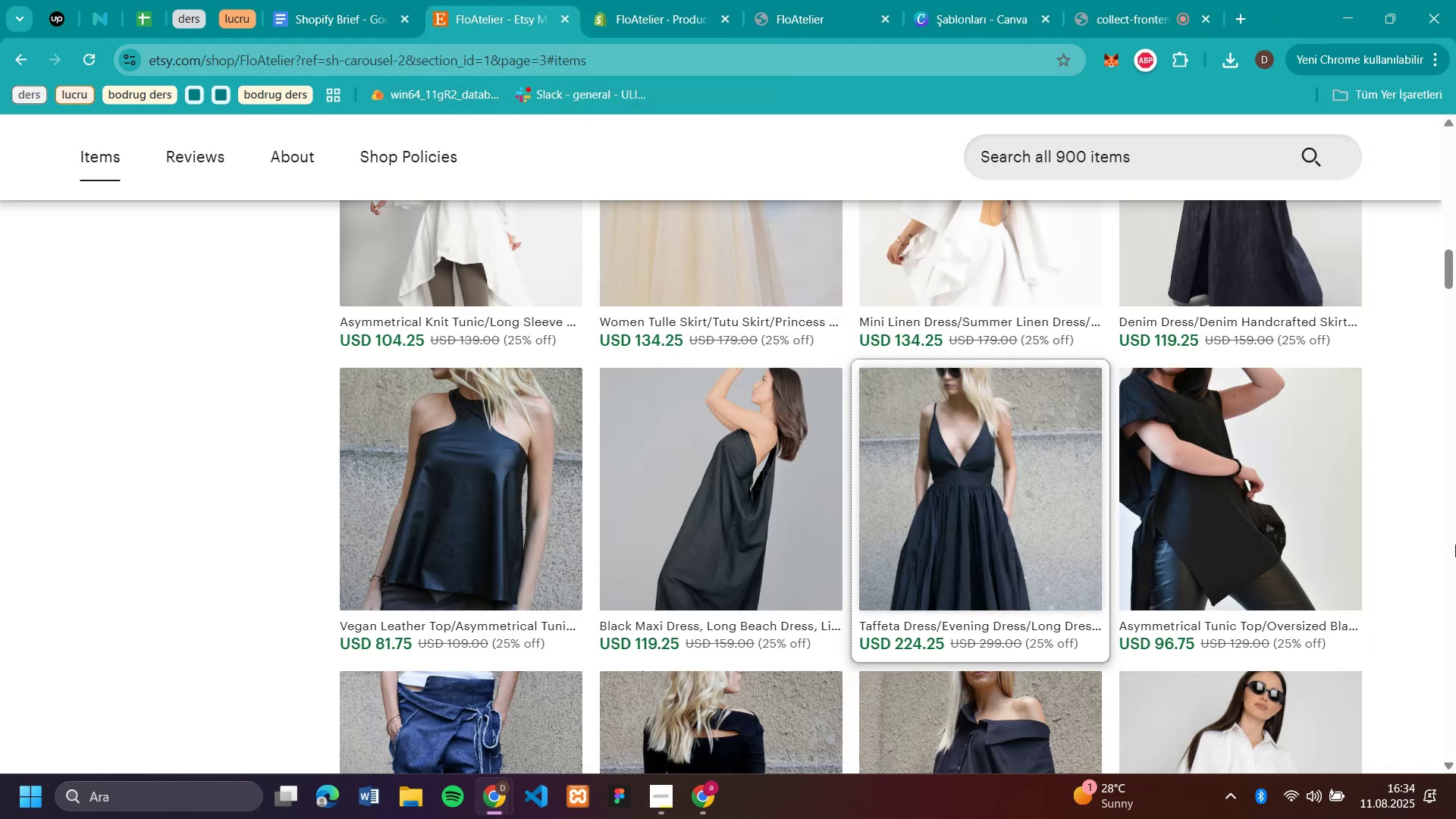 
scroll: coordinate [1420, 509], scroll_direction: down, amount: 7.0
 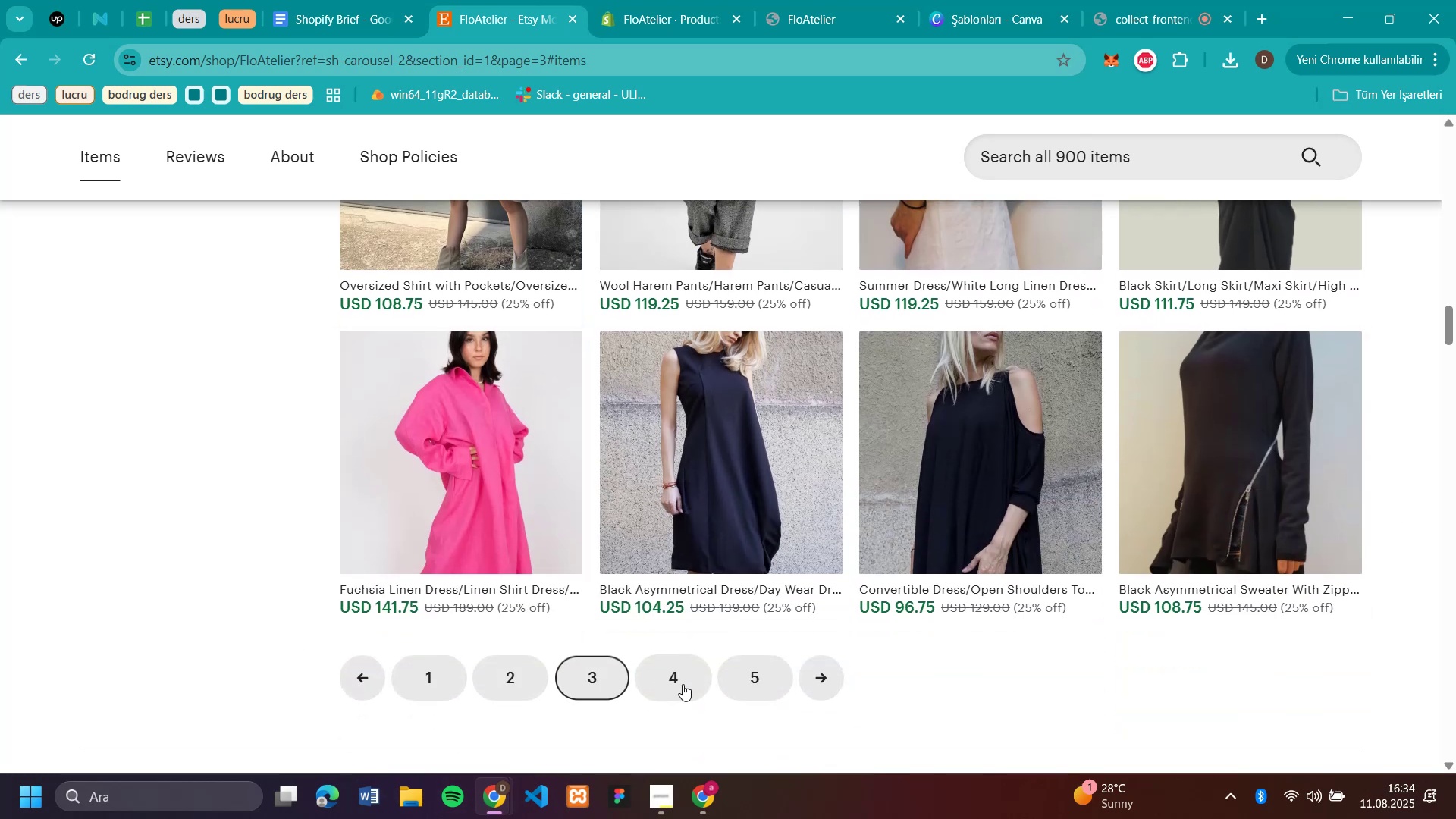 
left_click([686, 682])
 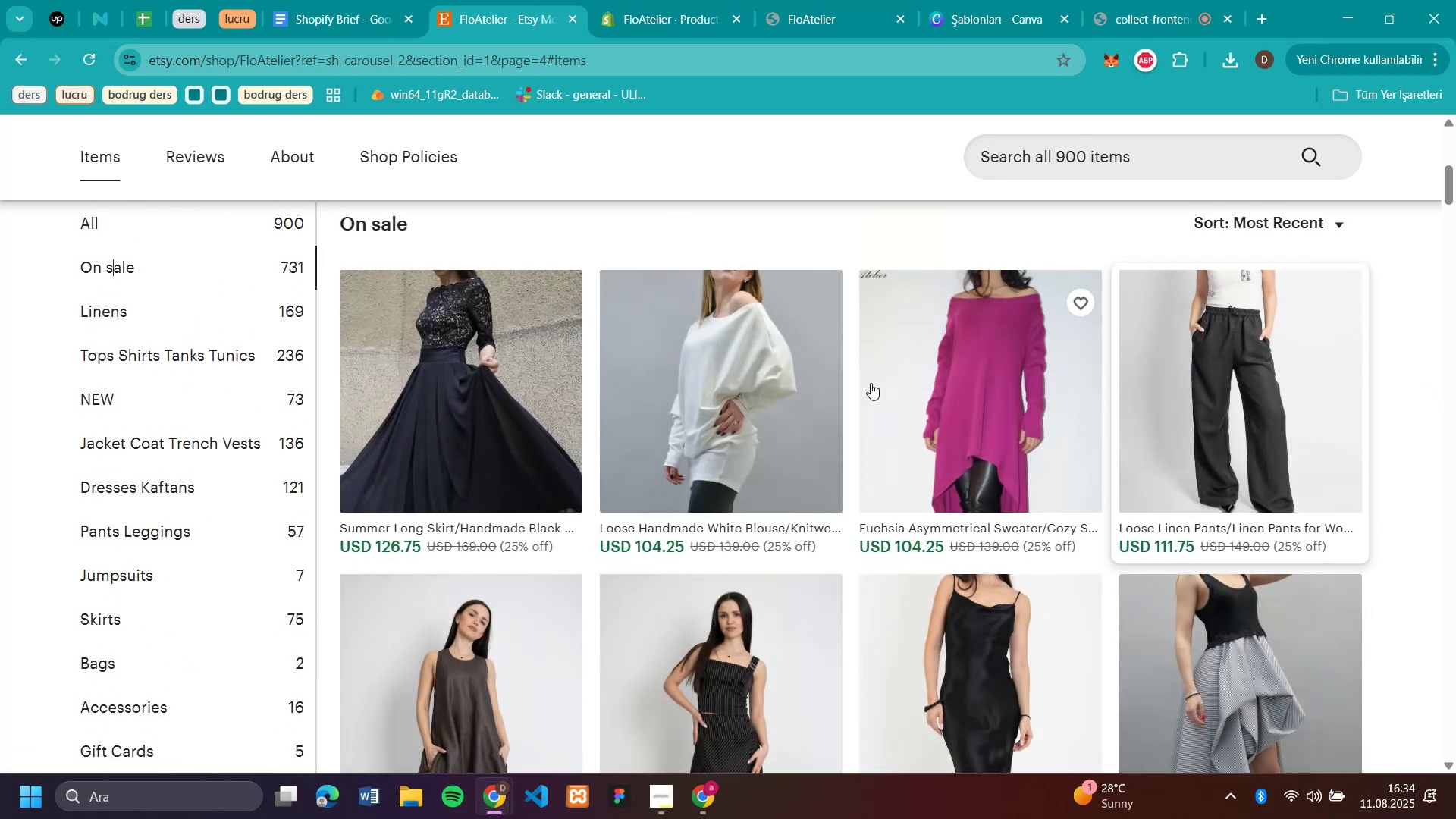 
left_click([479, 383])
 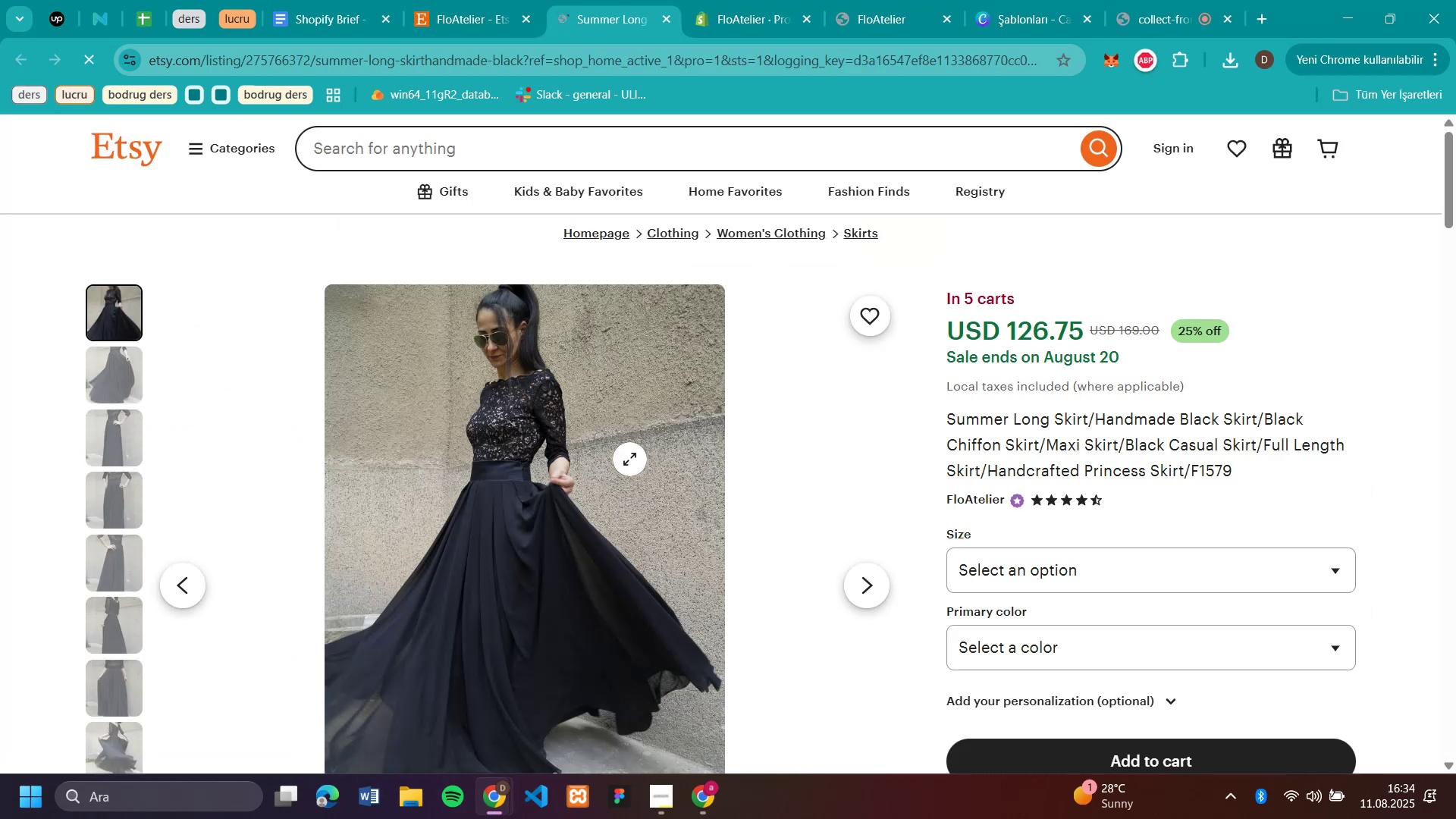 
right_click([629, 454])
 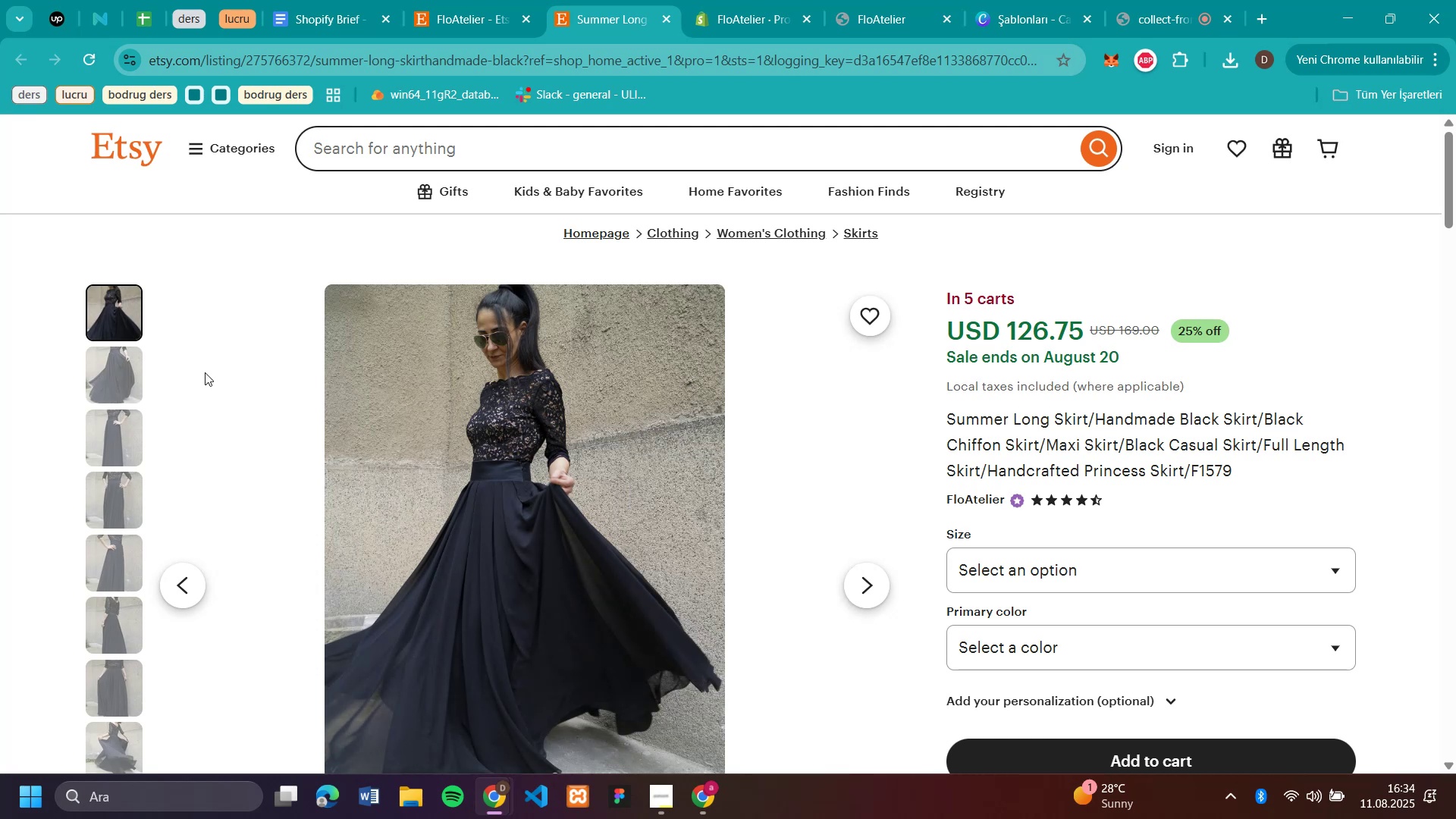 
left_click([102, 384])
 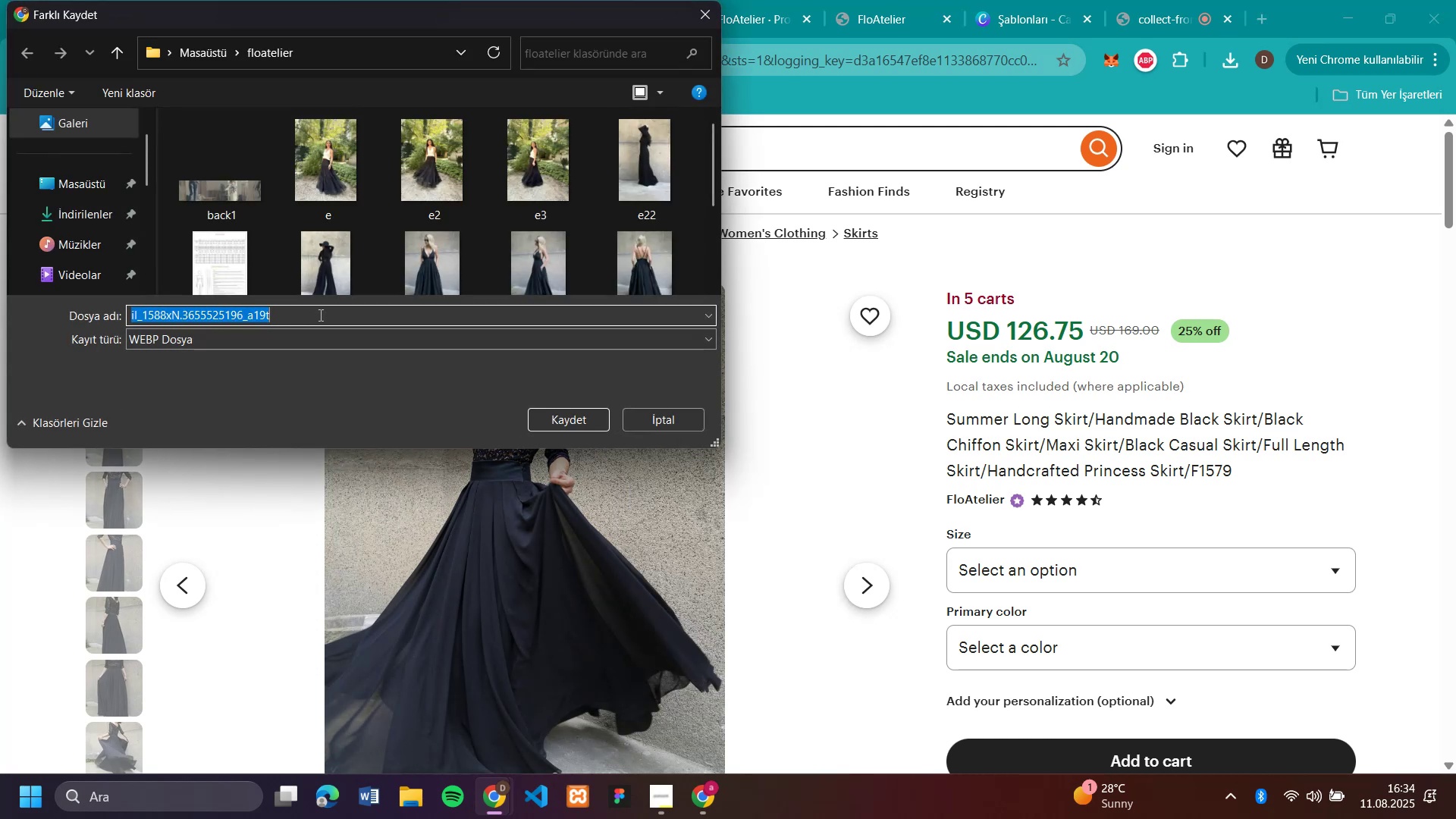 
type(se)
 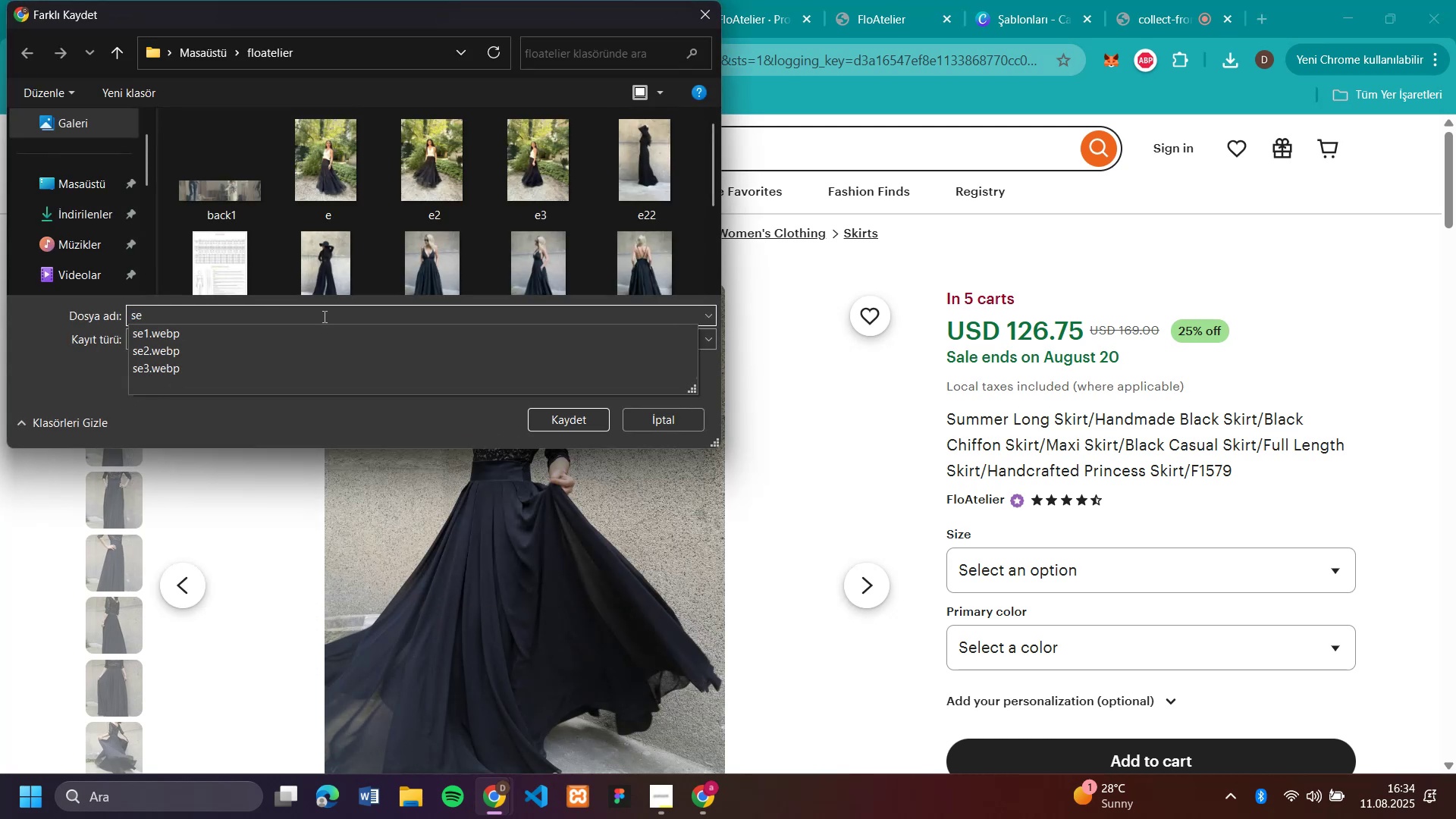 
key(Backspace)
type(a1)
 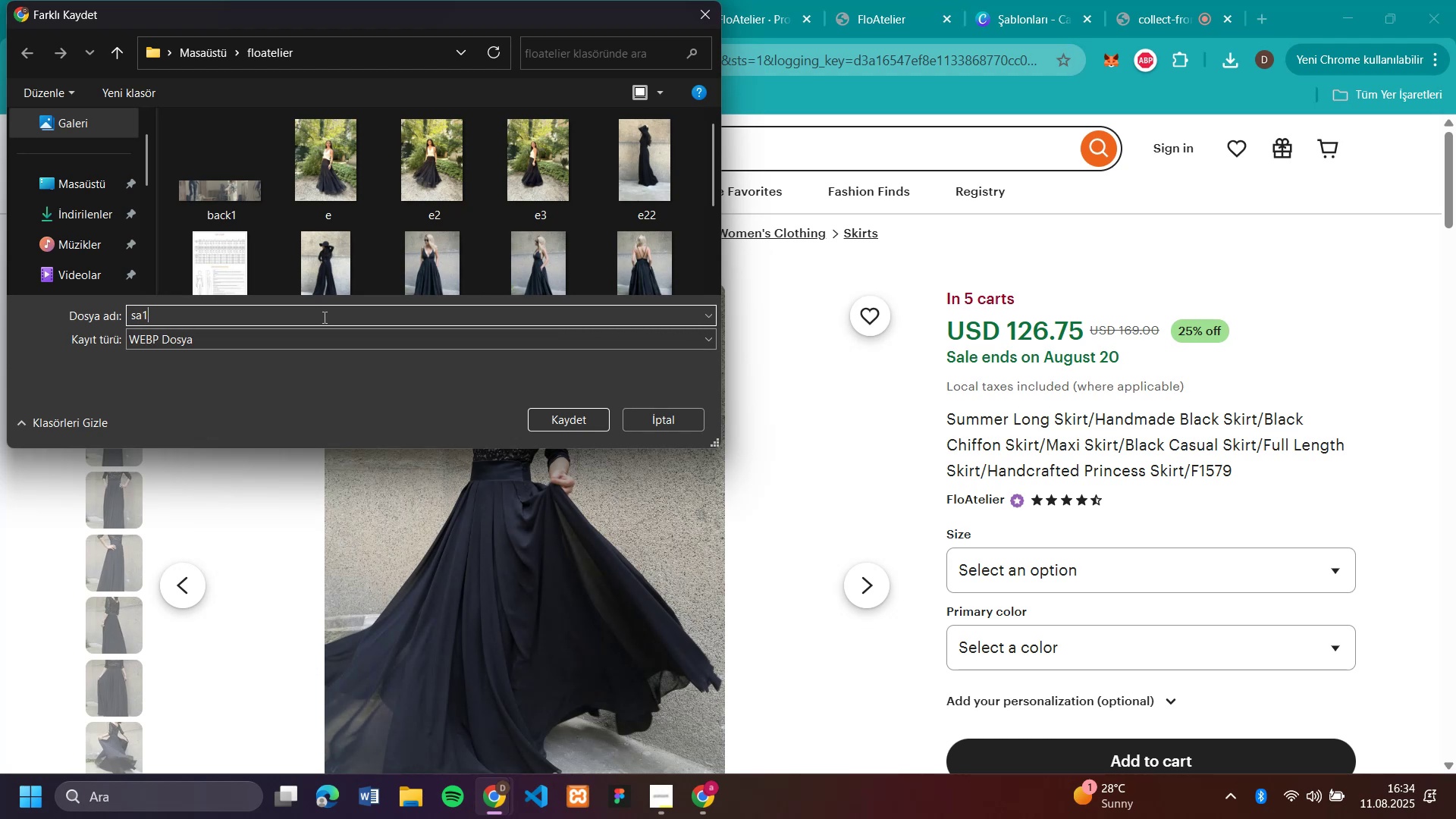 
key(Enter)
 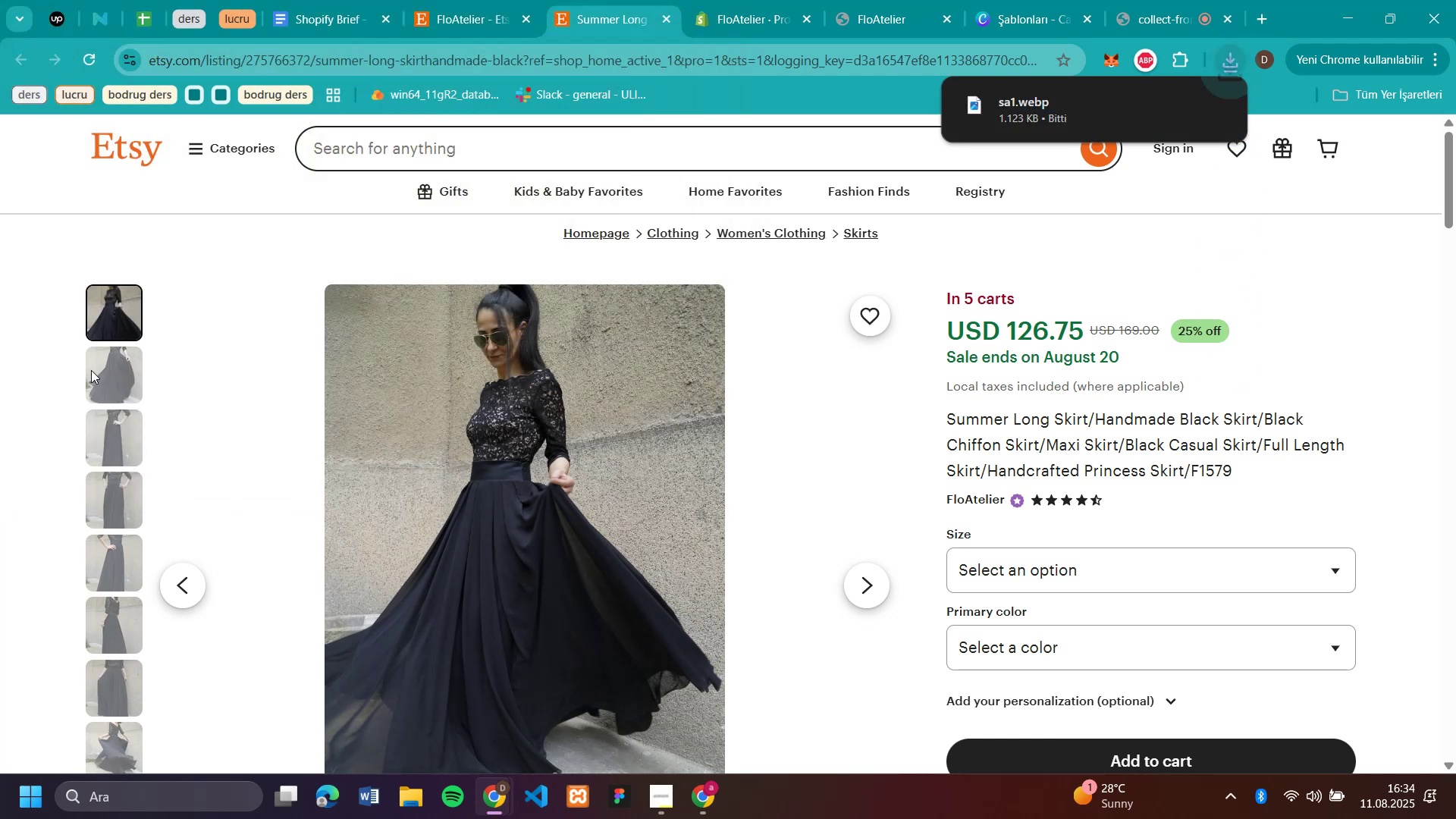 
left_click([119, 366])
 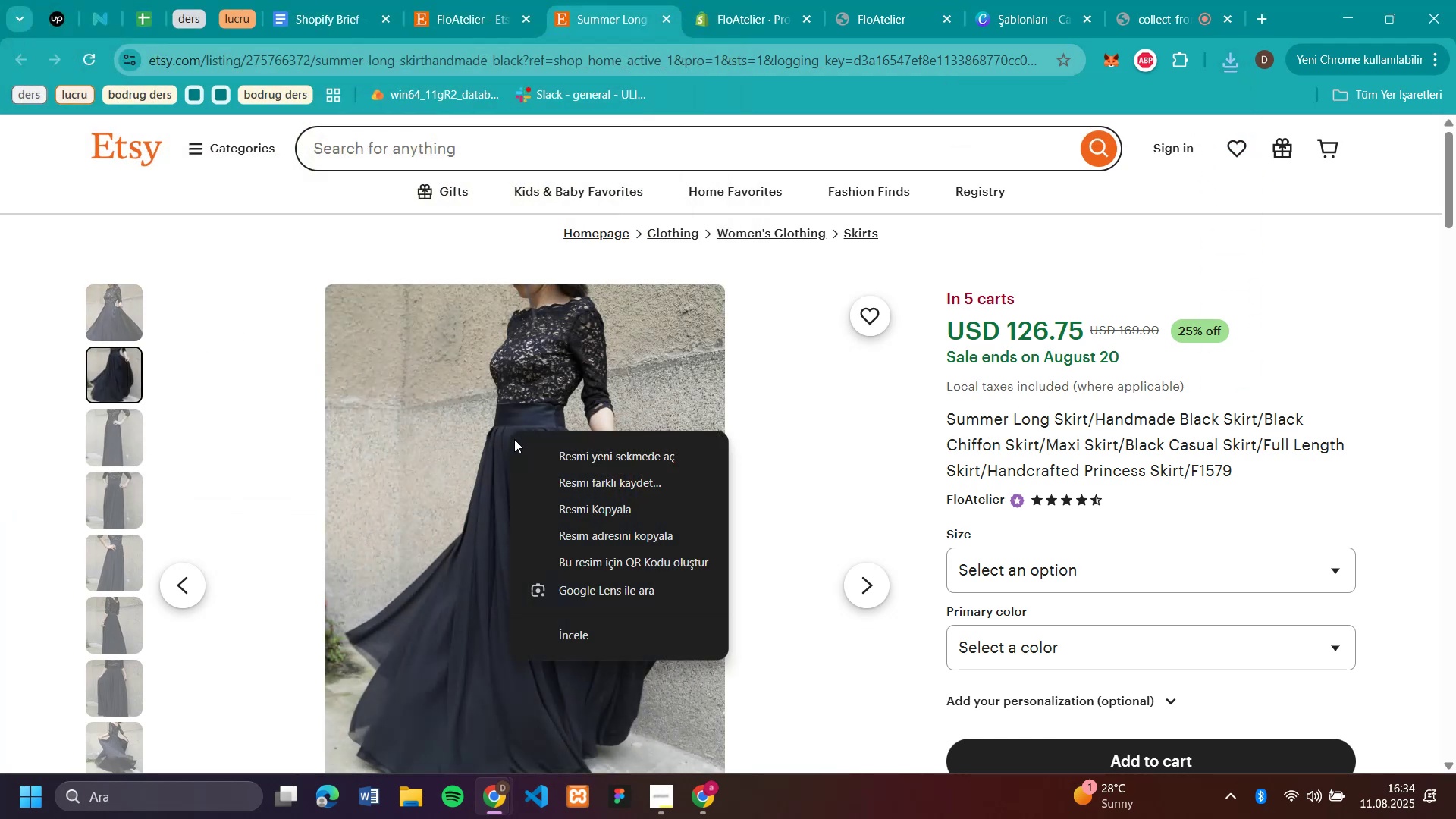 
left_click([590, 478])
 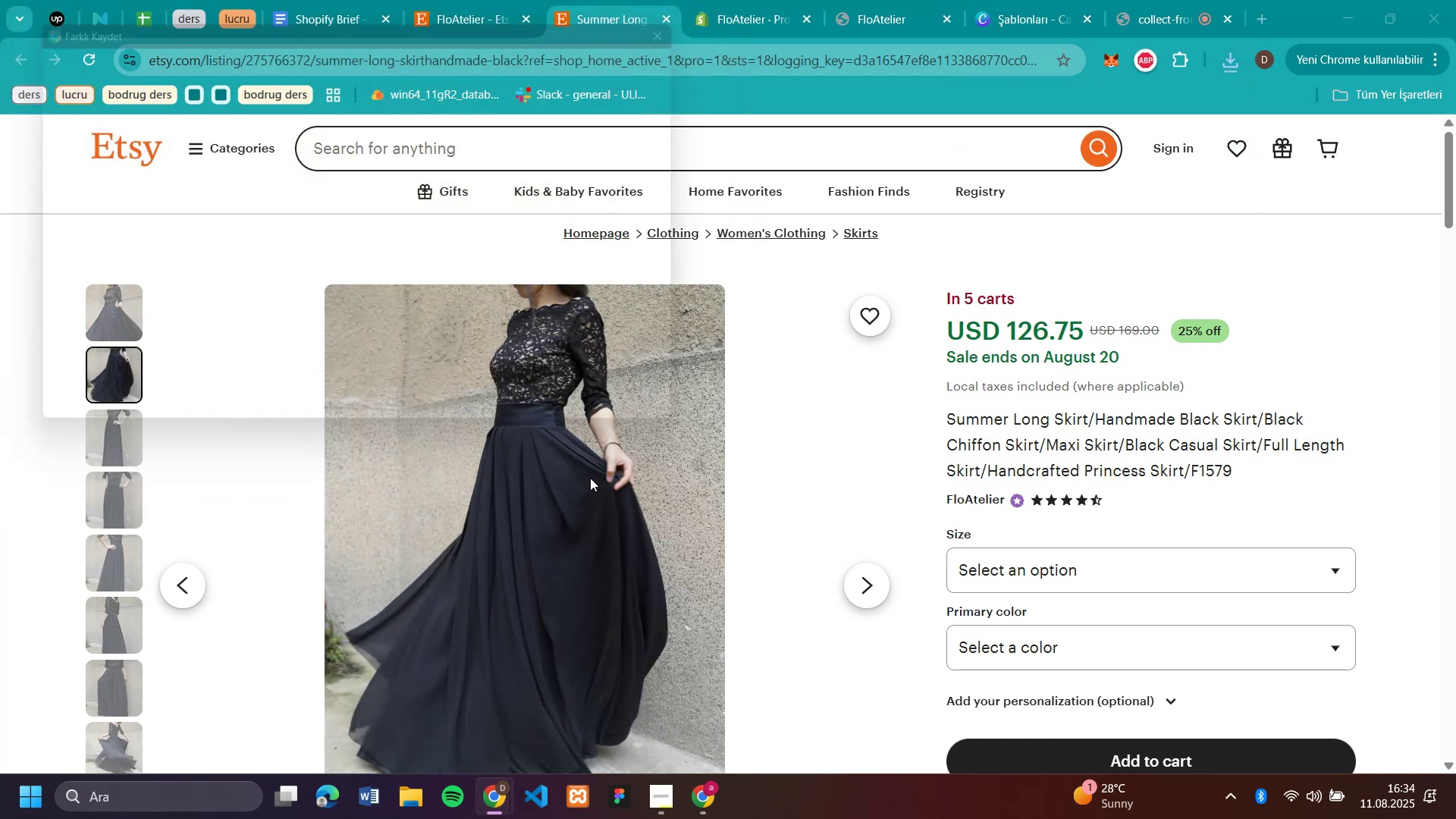 
type(sa2)
 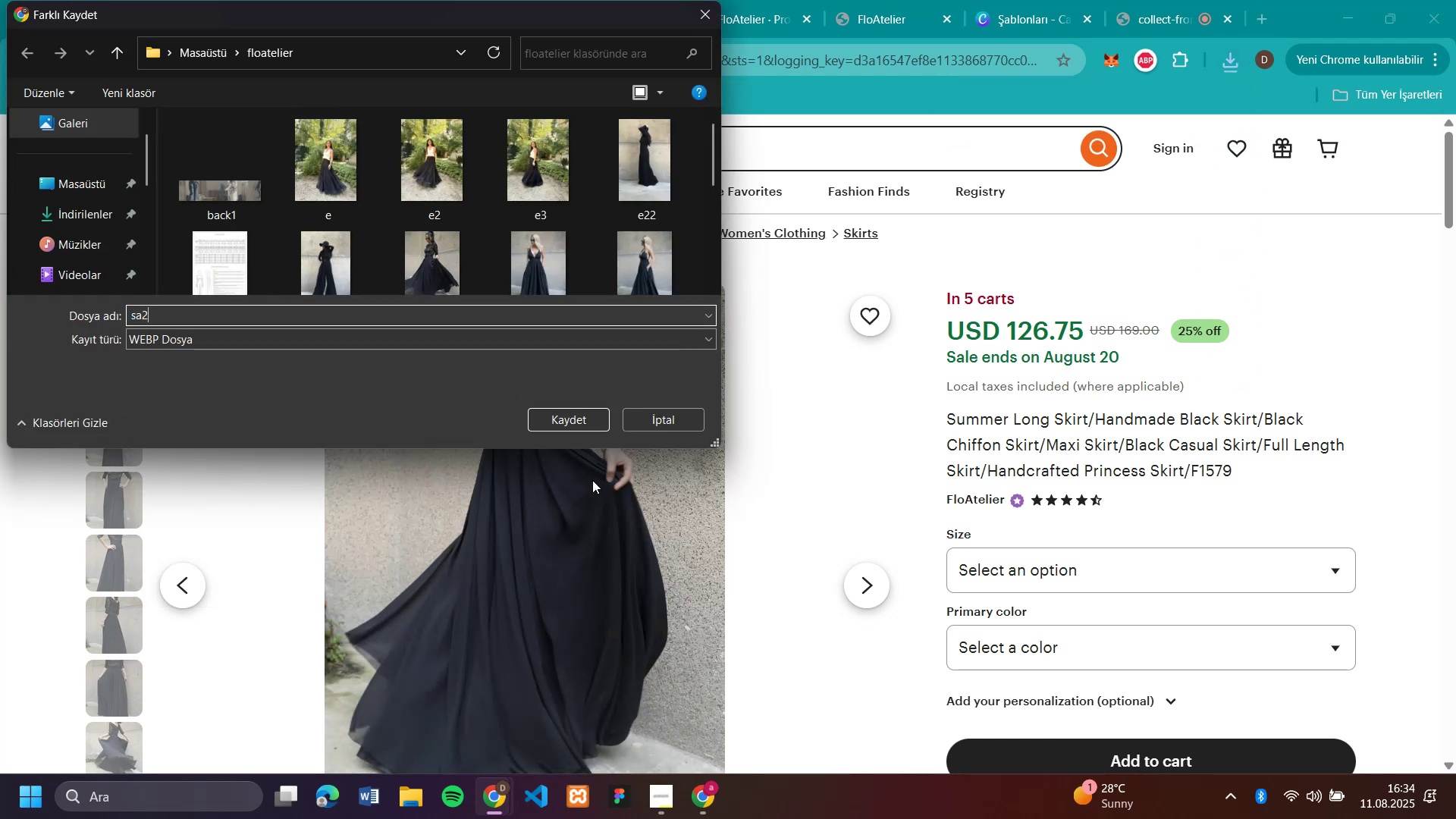 
key(Enter)
 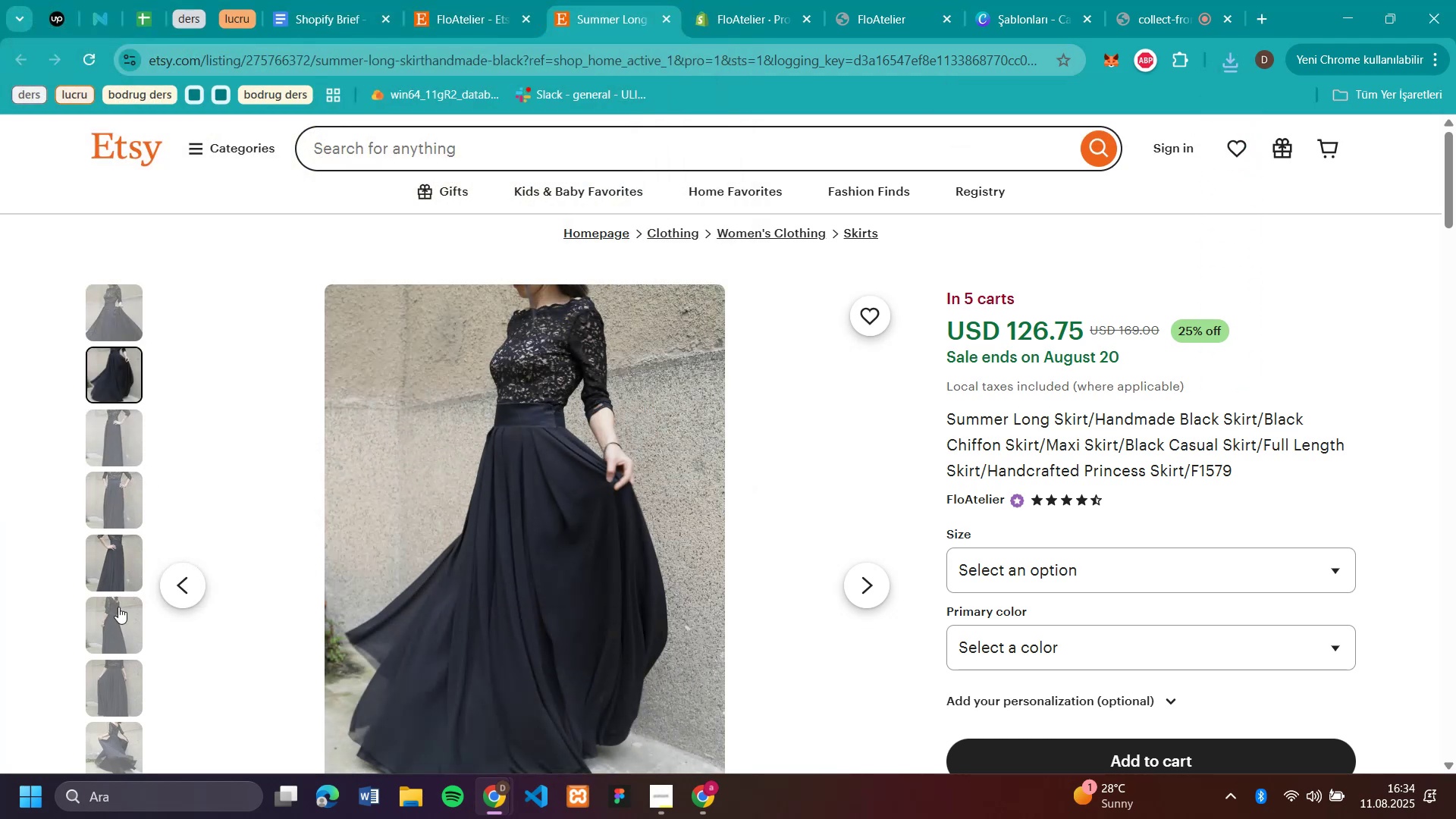 
left_click([115, 626])
 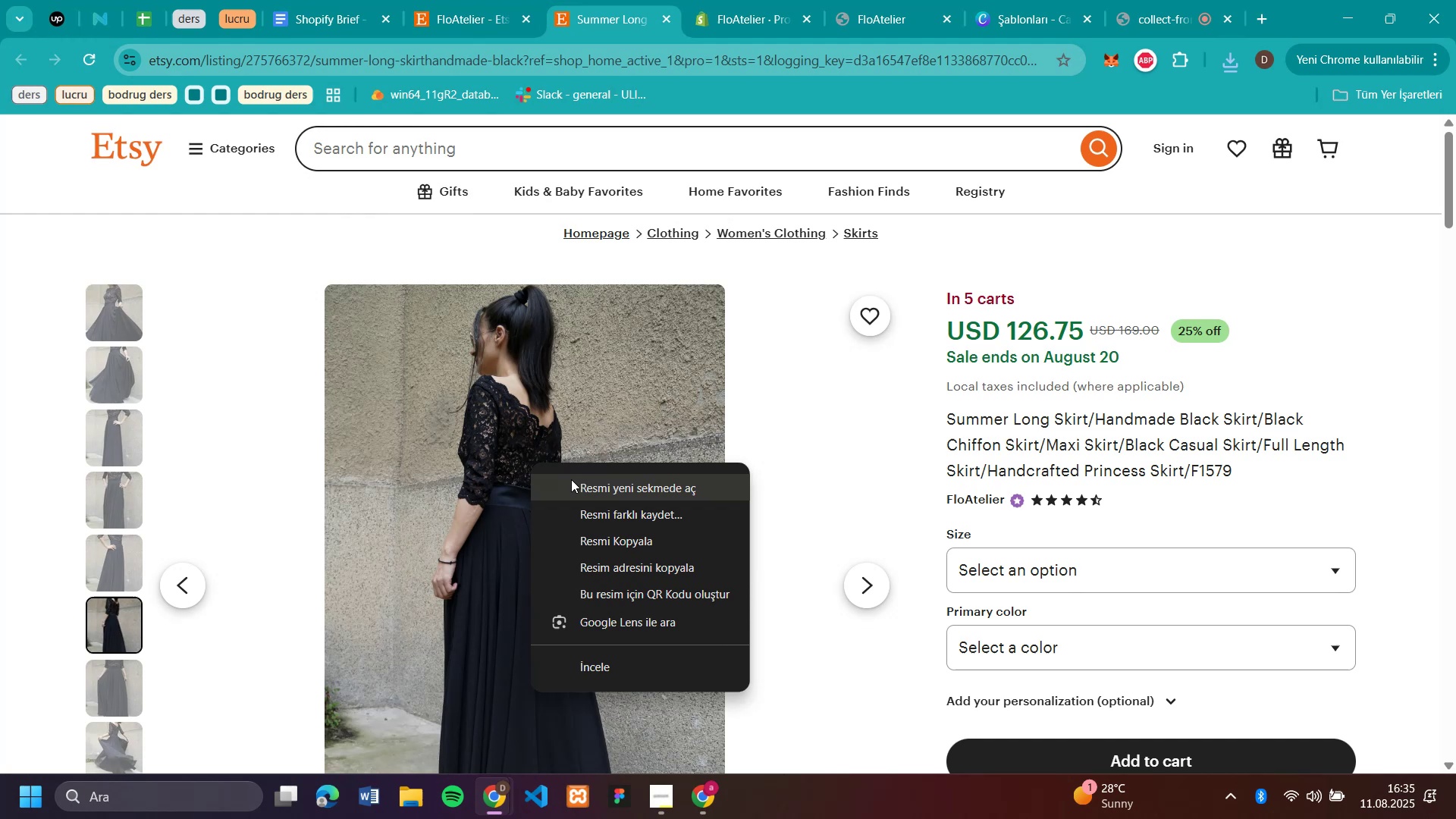 
left_click([607, 509])
 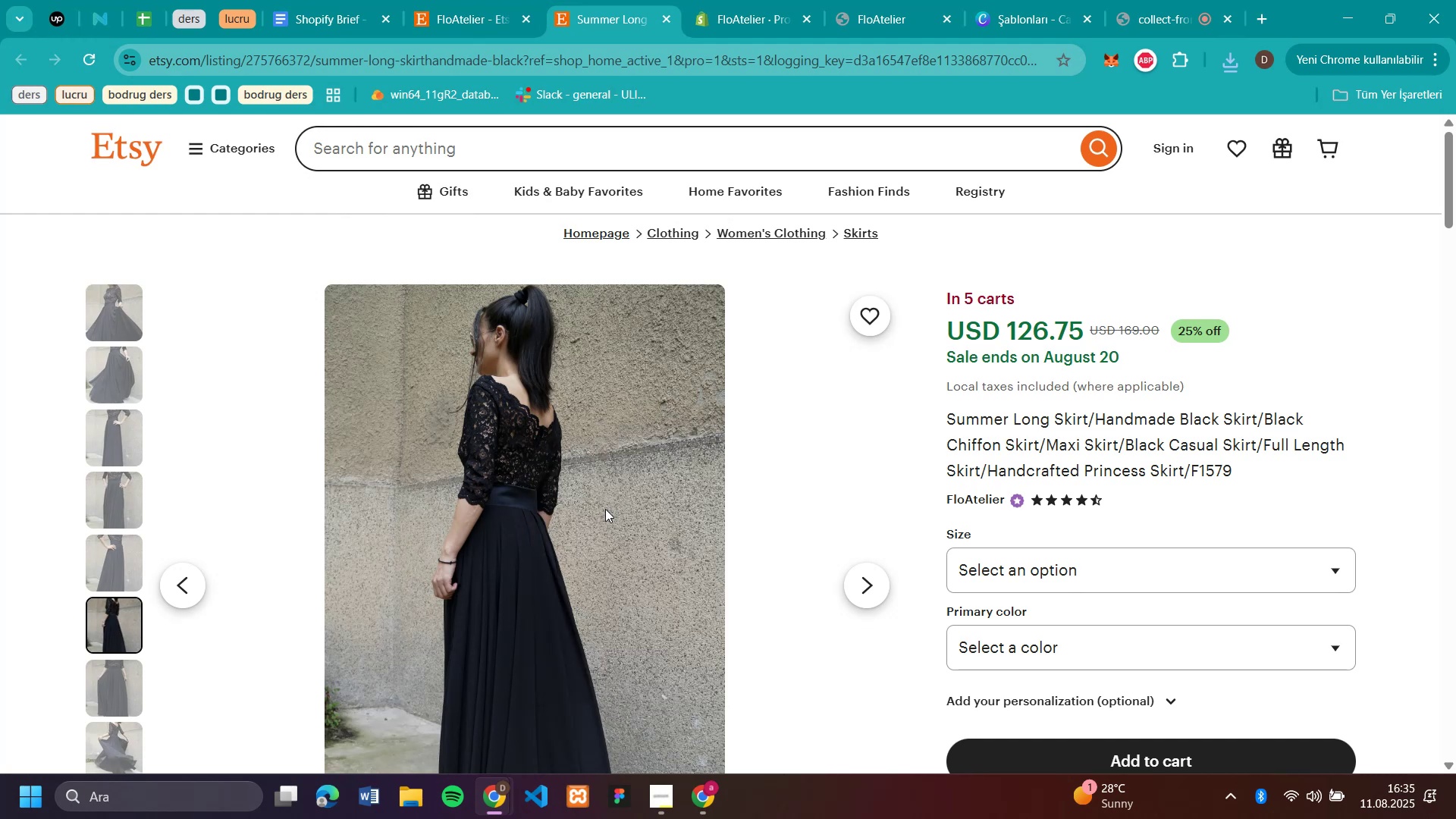 
type(sa3)
 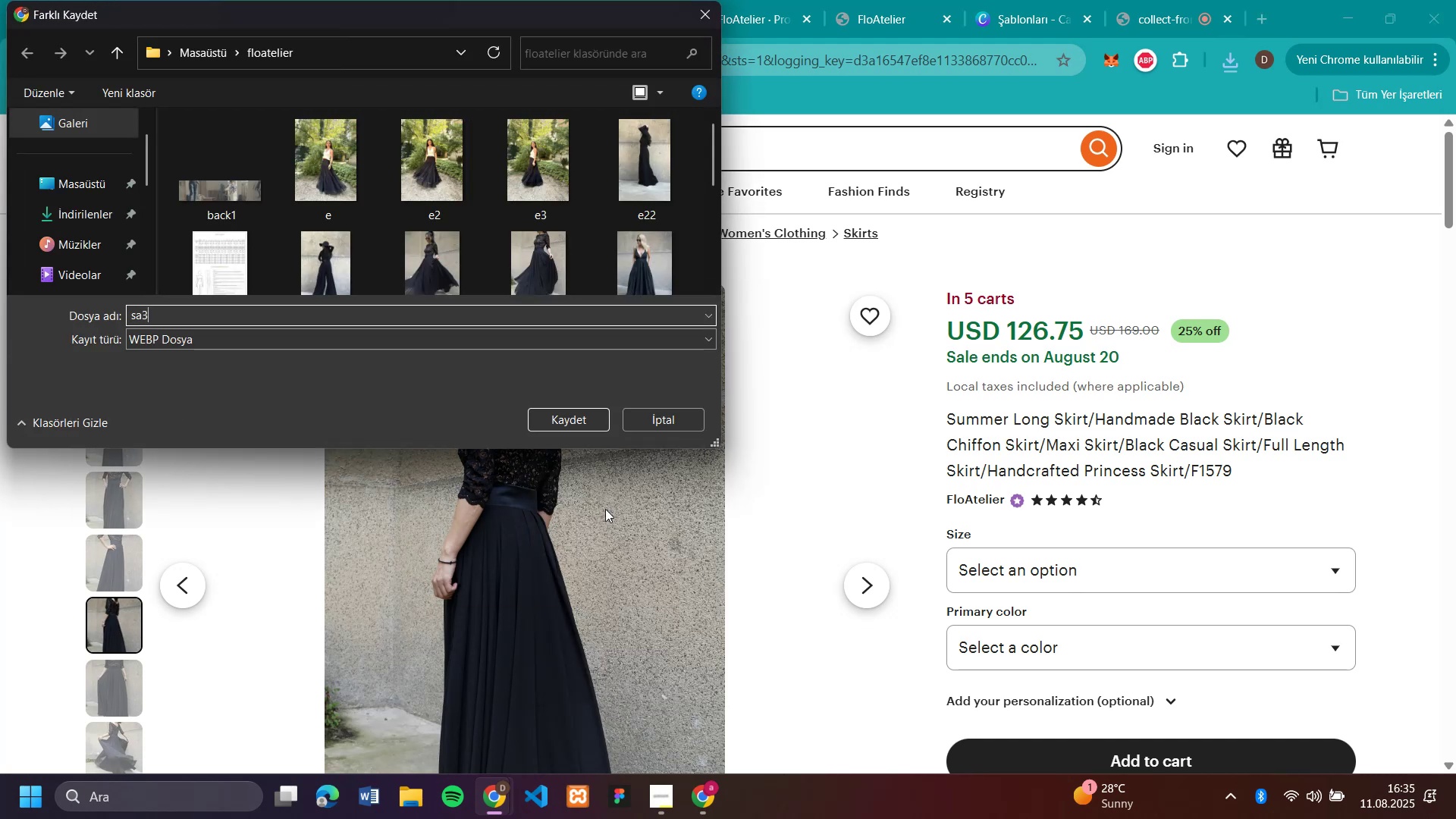 
key(Enter)
 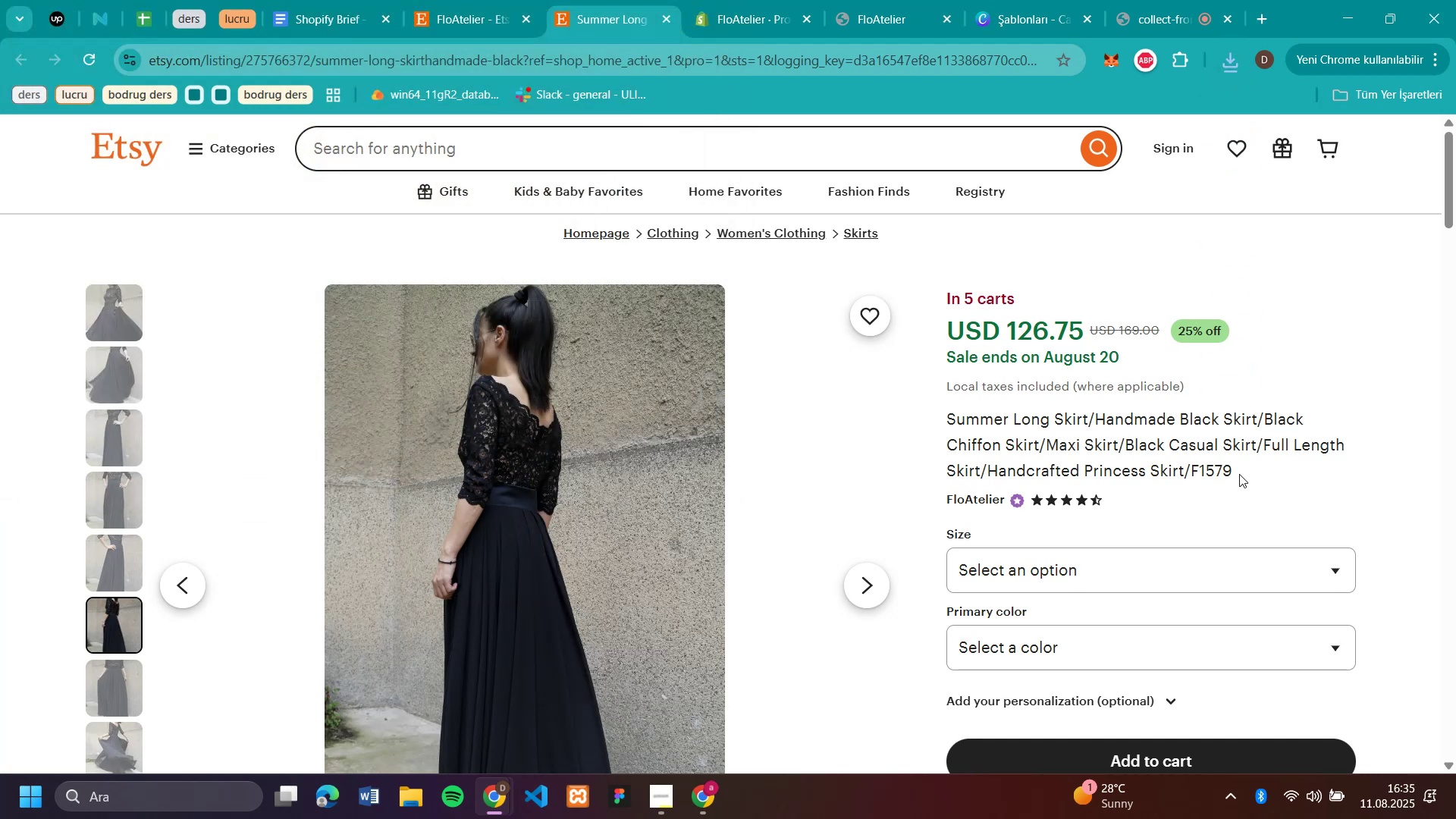 
left_click_drag(start_coordinate=[1258, 471], to_coordinate=[949, 417])
 